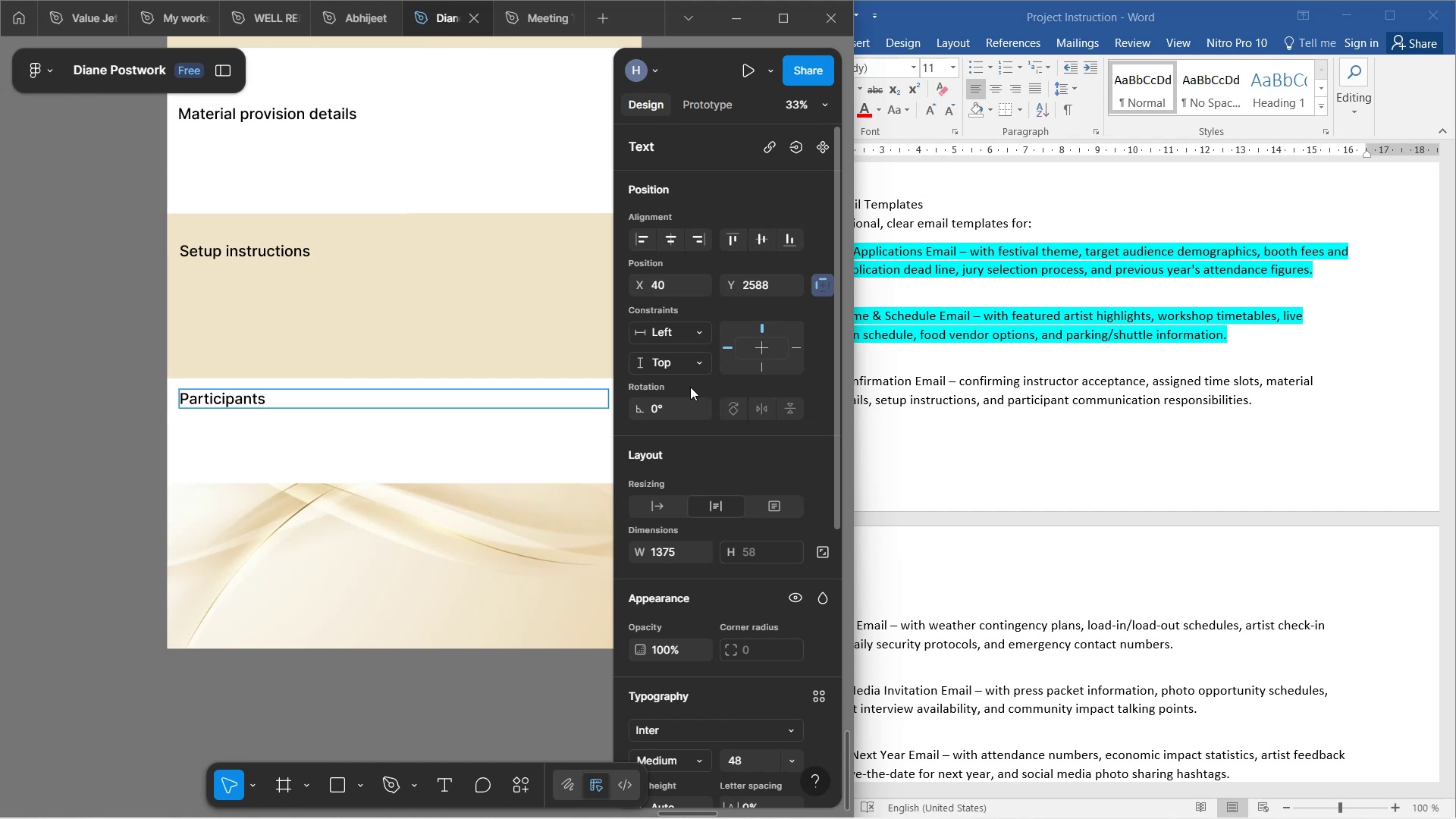 
wait(5.07)
 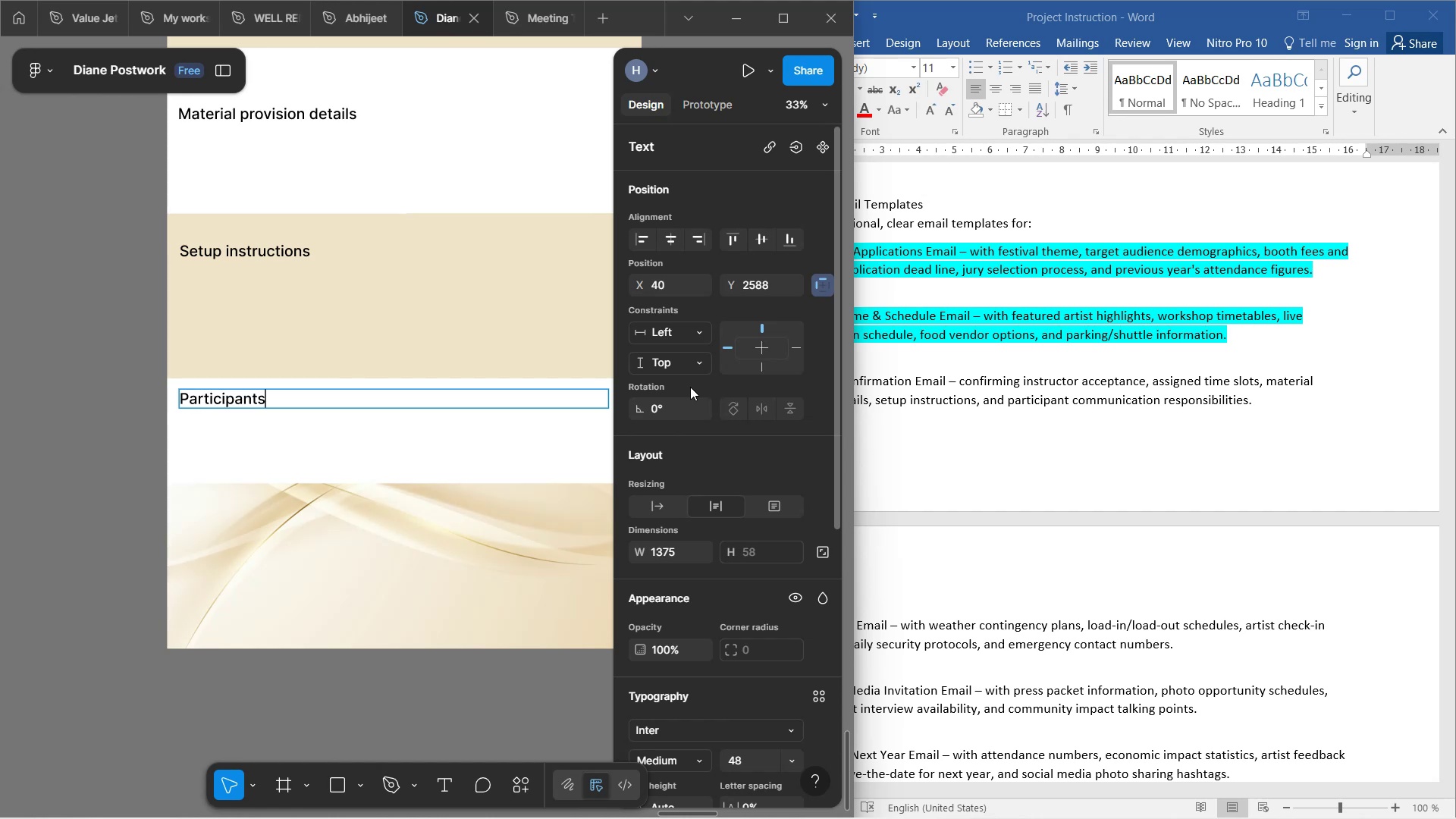 
key(Backspace)
type( communication responsibilities)
 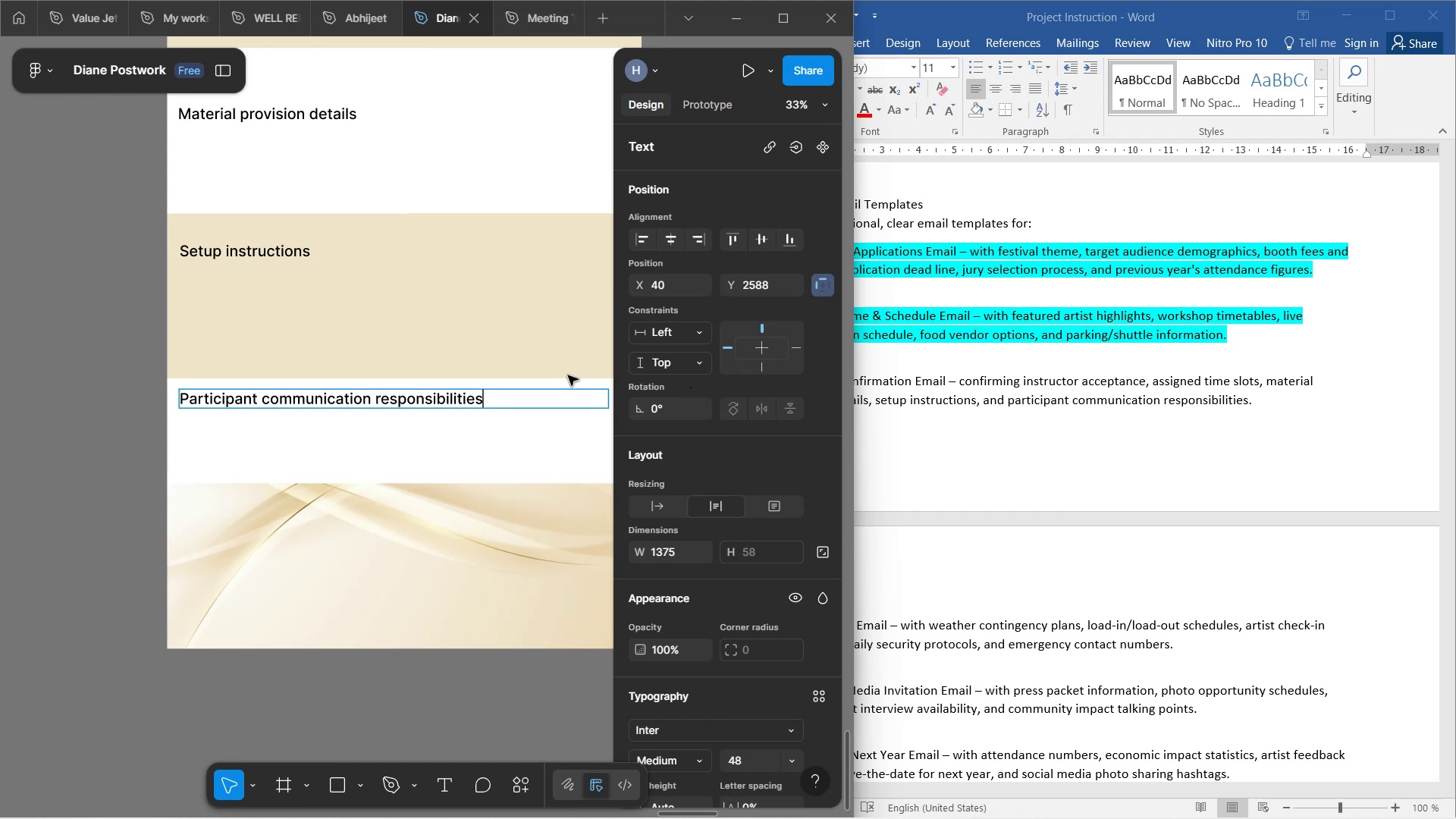 
left_click([532, 479])
 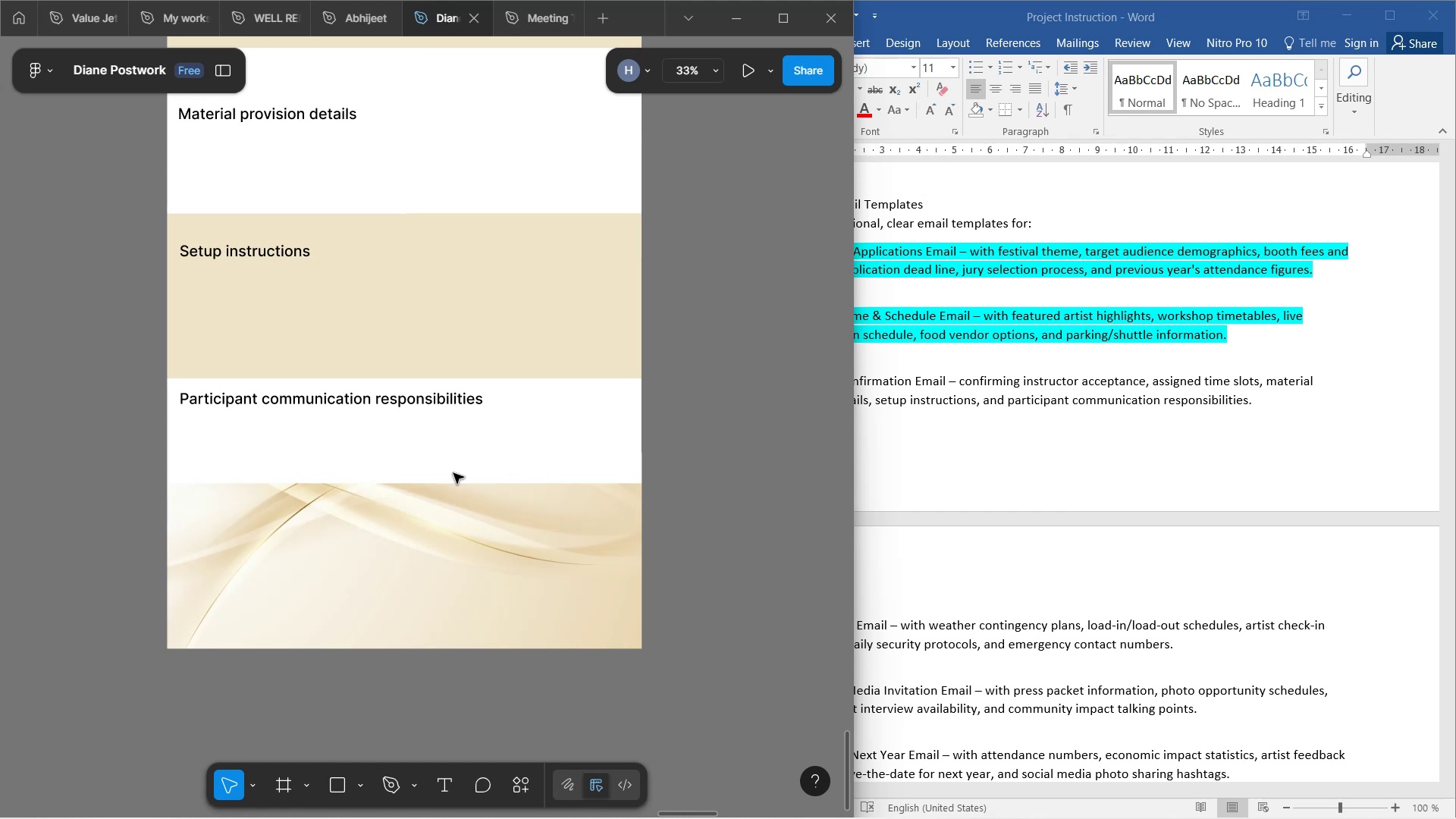 
wait(16.03)
 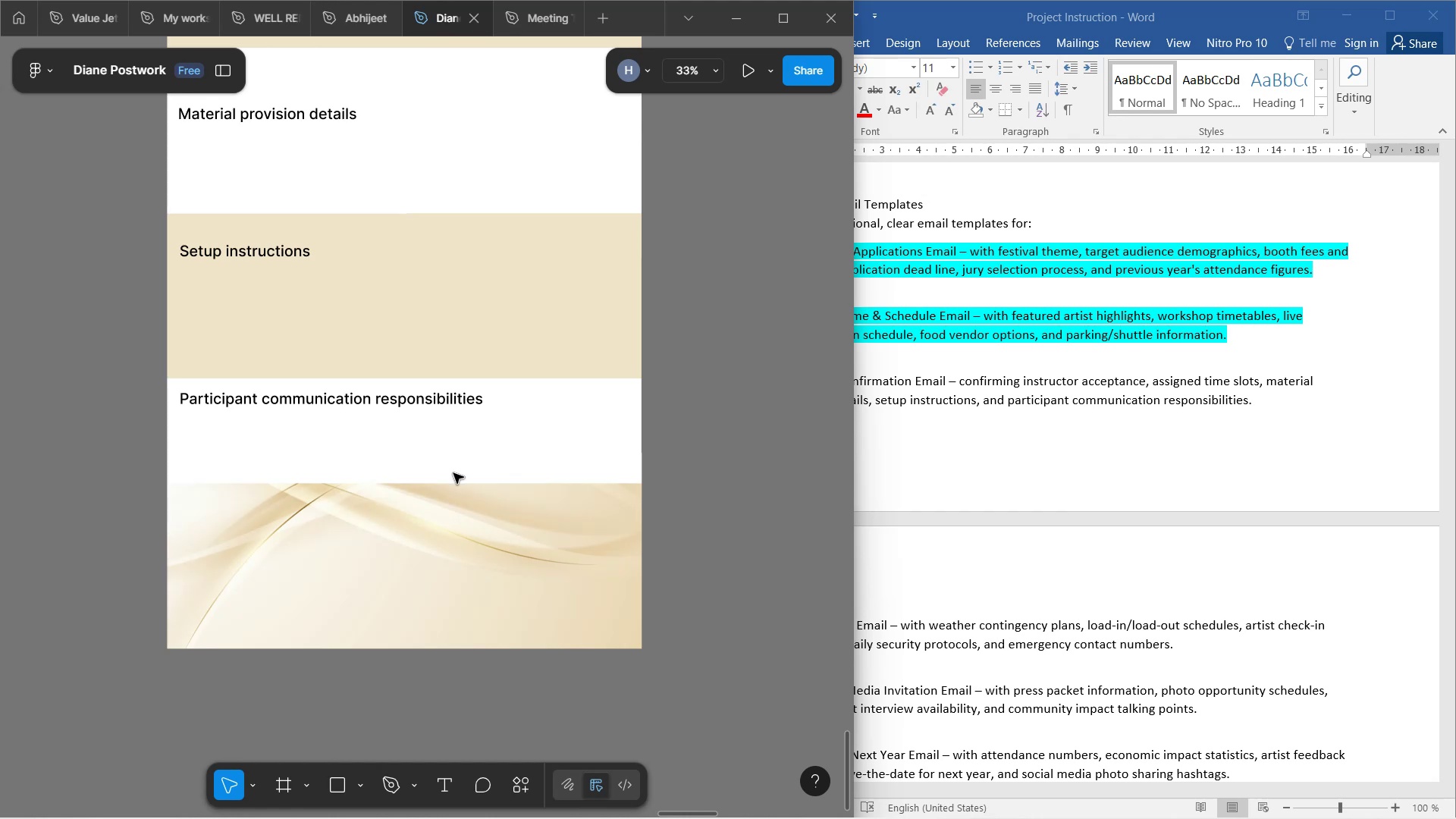 
scroll: coordinate [382, 475], scroll_direction: up, amount: 13.0
 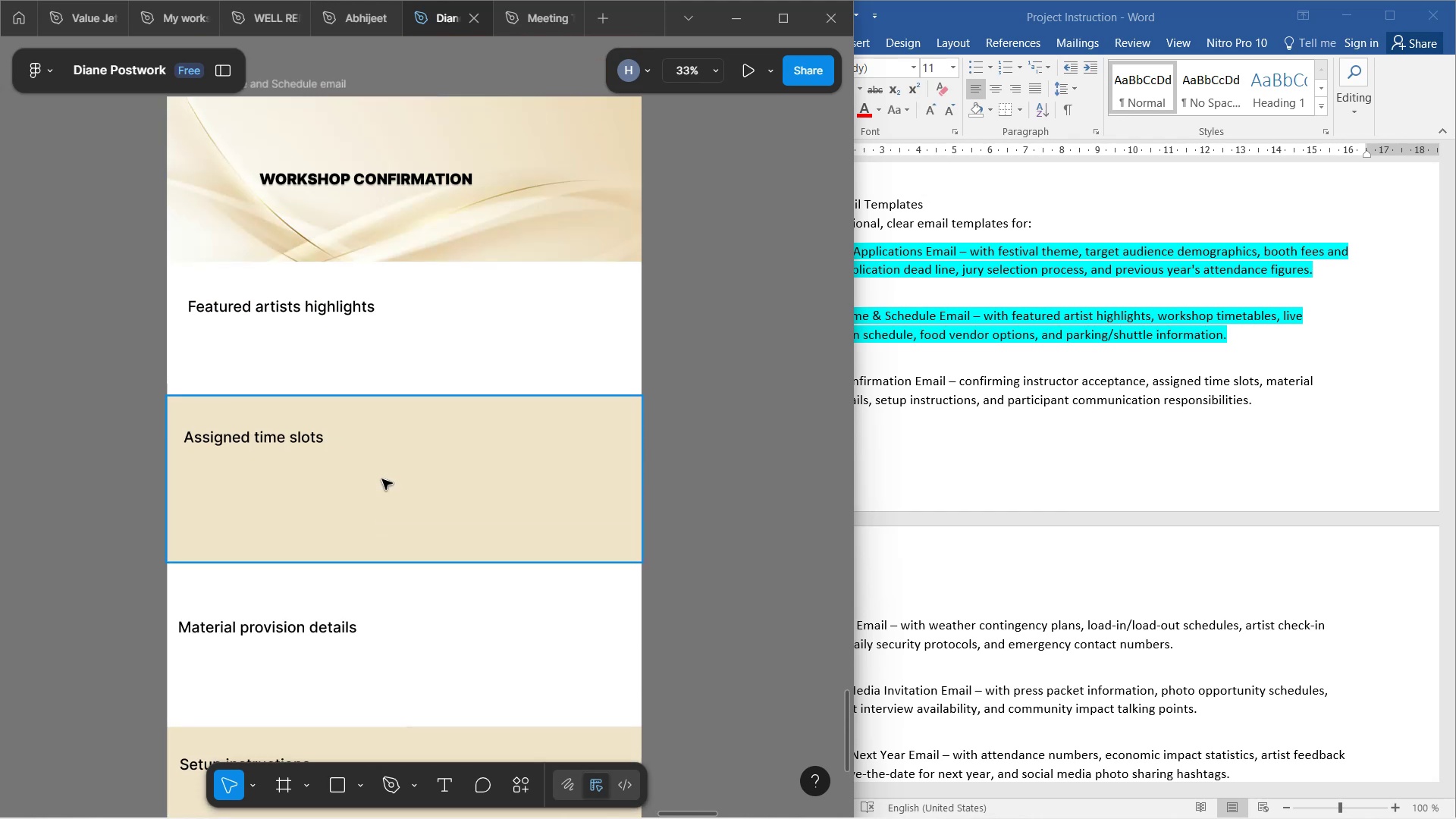 
hold_key(key=ControlLeft, duration=0.43)
scroll: coordinate [382, 479], scroll_direction: down, amount: 3.0
 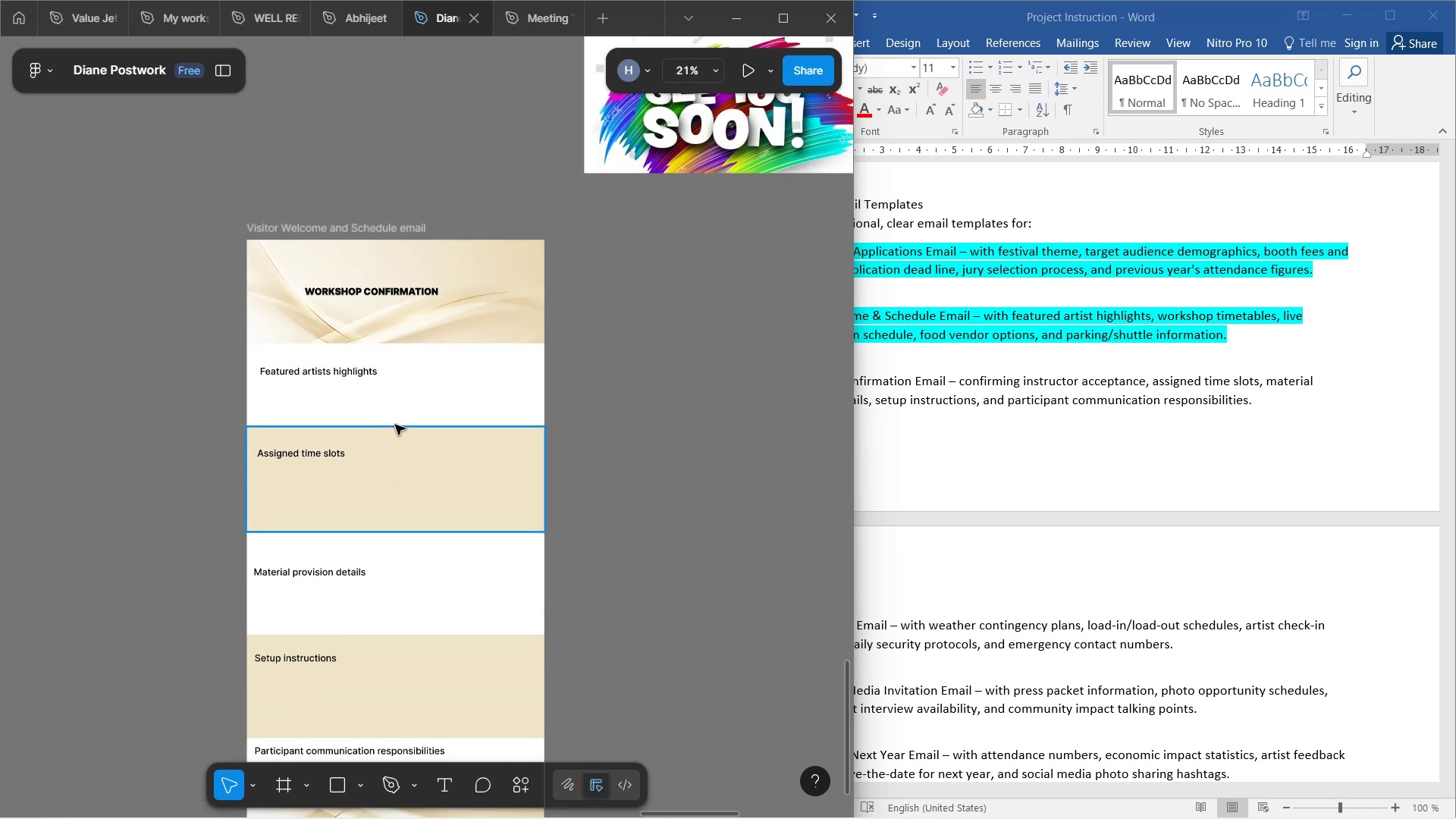 
left_click([123, 388])
 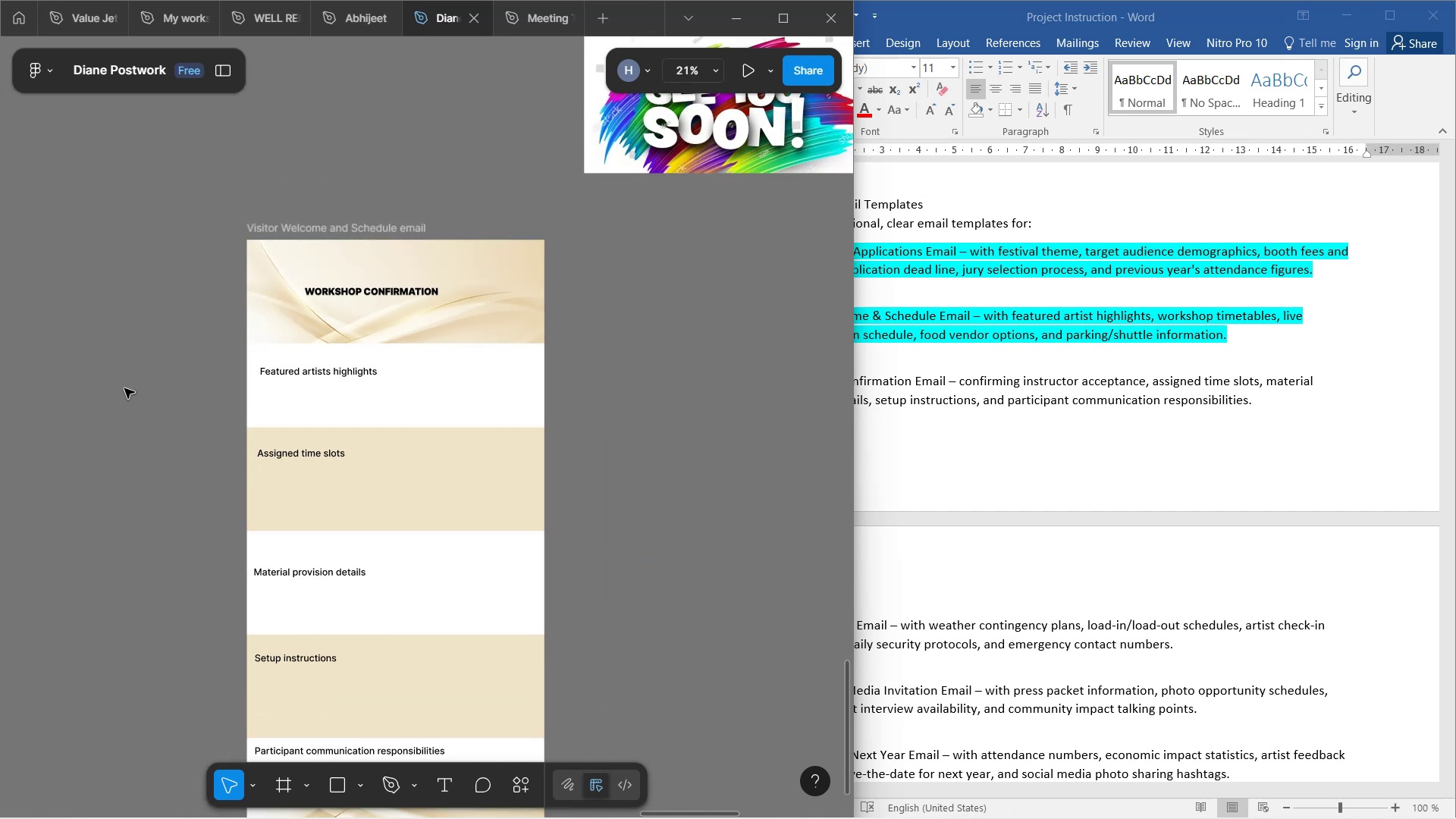 
hold_key(key=ControlLeft, duration=1.27)
scroll: coordinate [130, 397], scroll_direction: up, amount: 4.0
 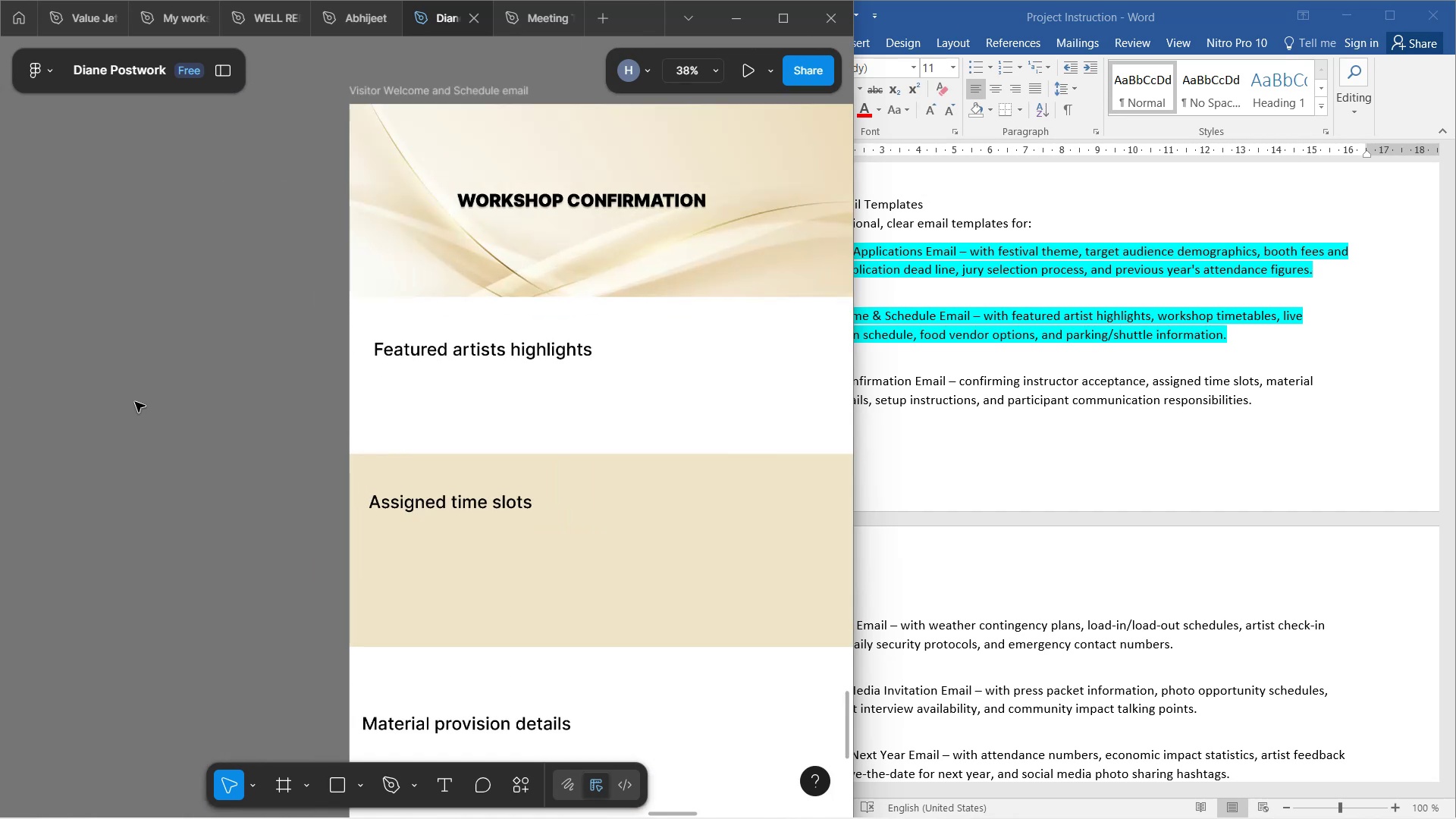 
hold_key(key=ShiftLeft, duration=0.61)
 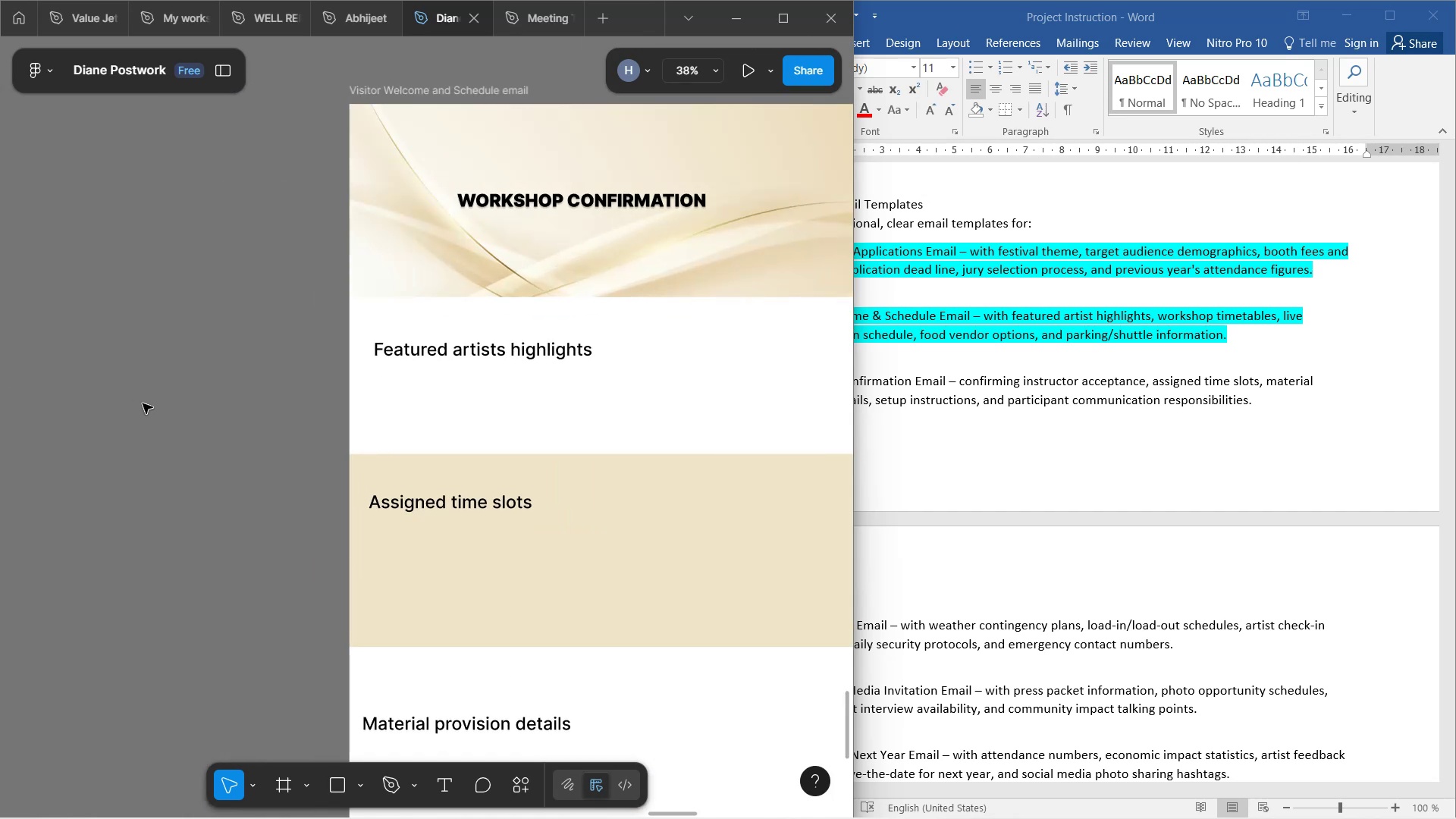 
left_click([143, 403])
 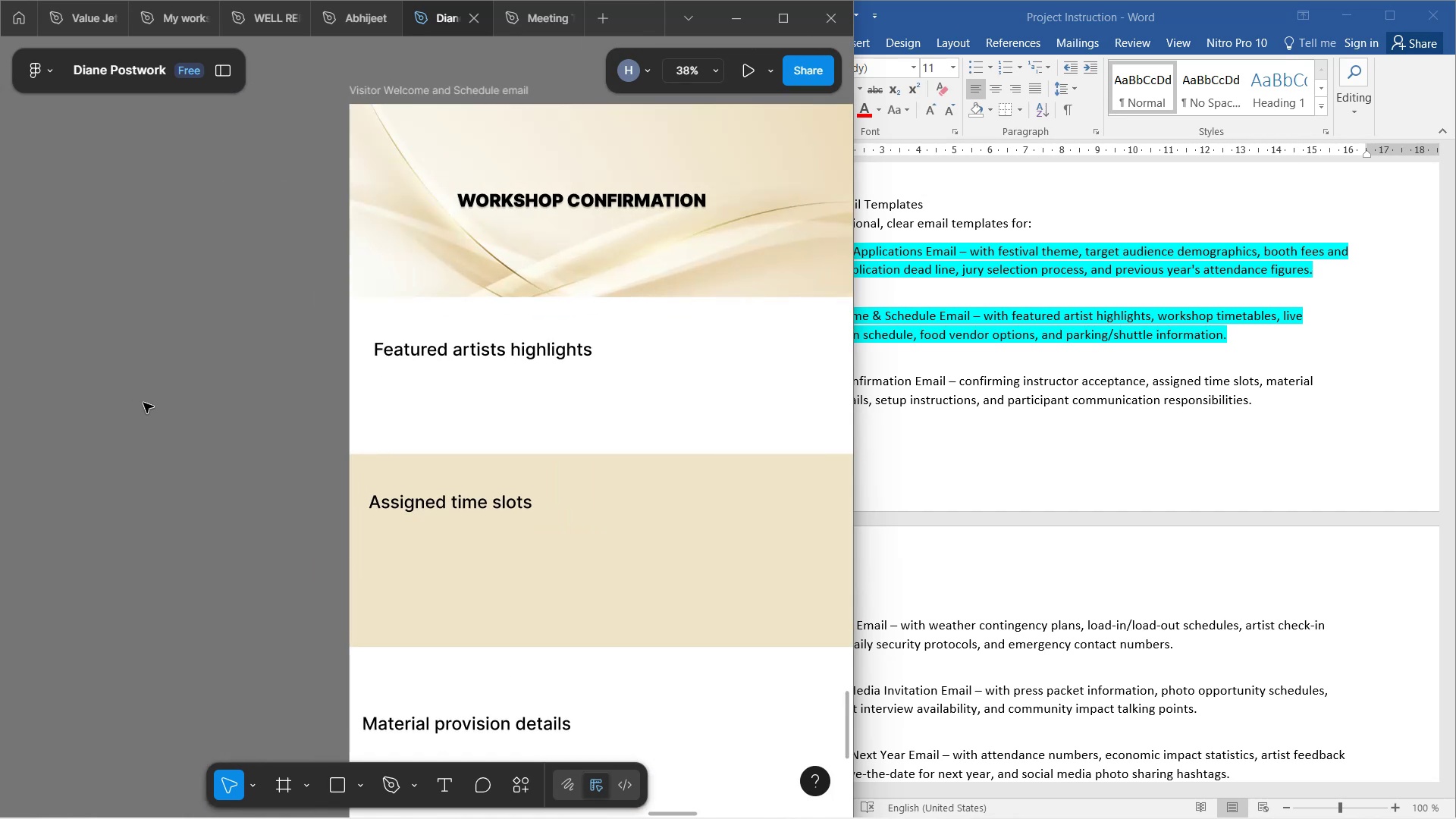 
hold_key(key=ShiftLeft, duration=1.12)
scroll: coordinate [145, 403], scroll_direction: down, amount: 10.0
 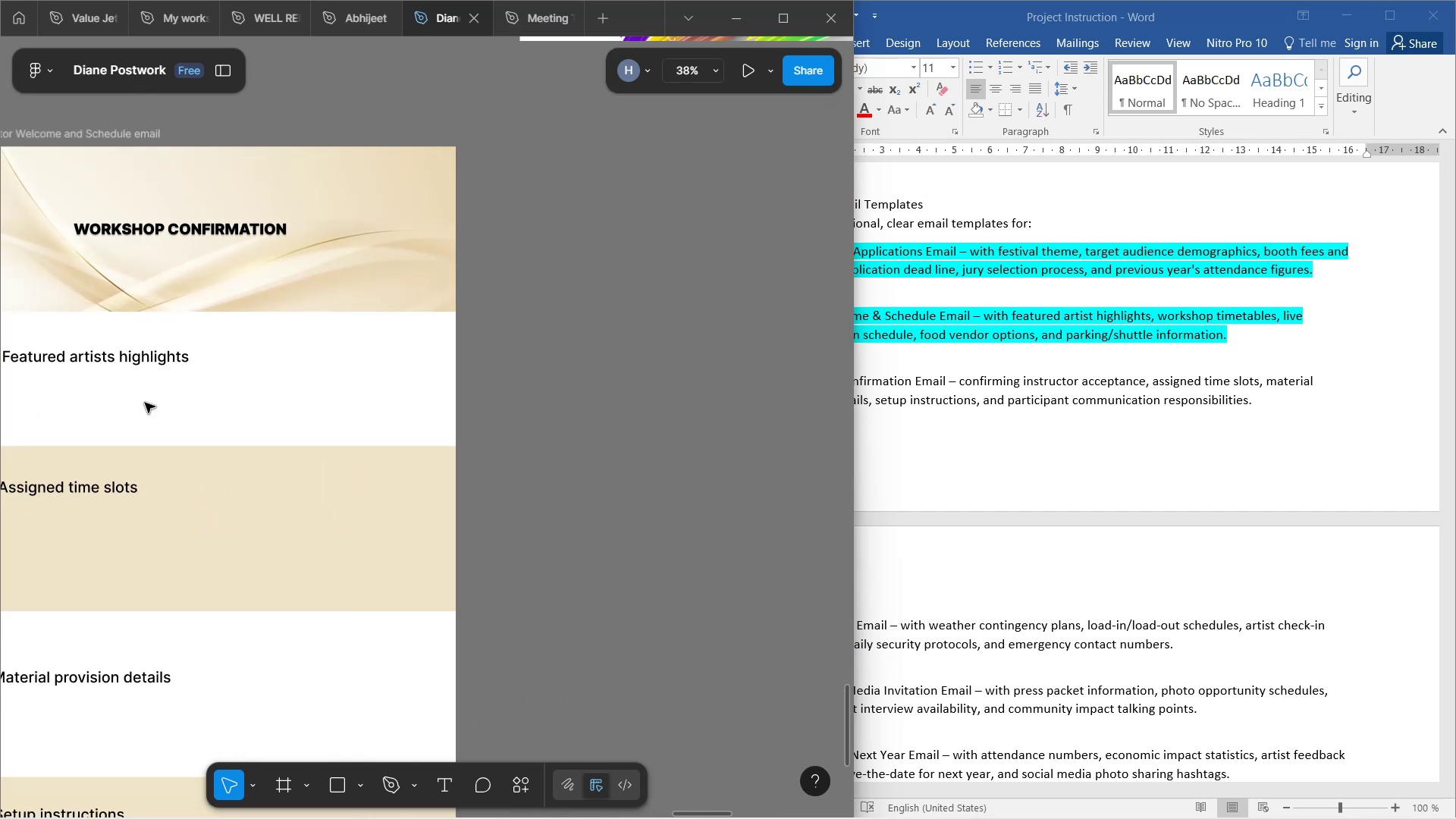 
hold_key(key=ControlLeft, duration=0.89)
 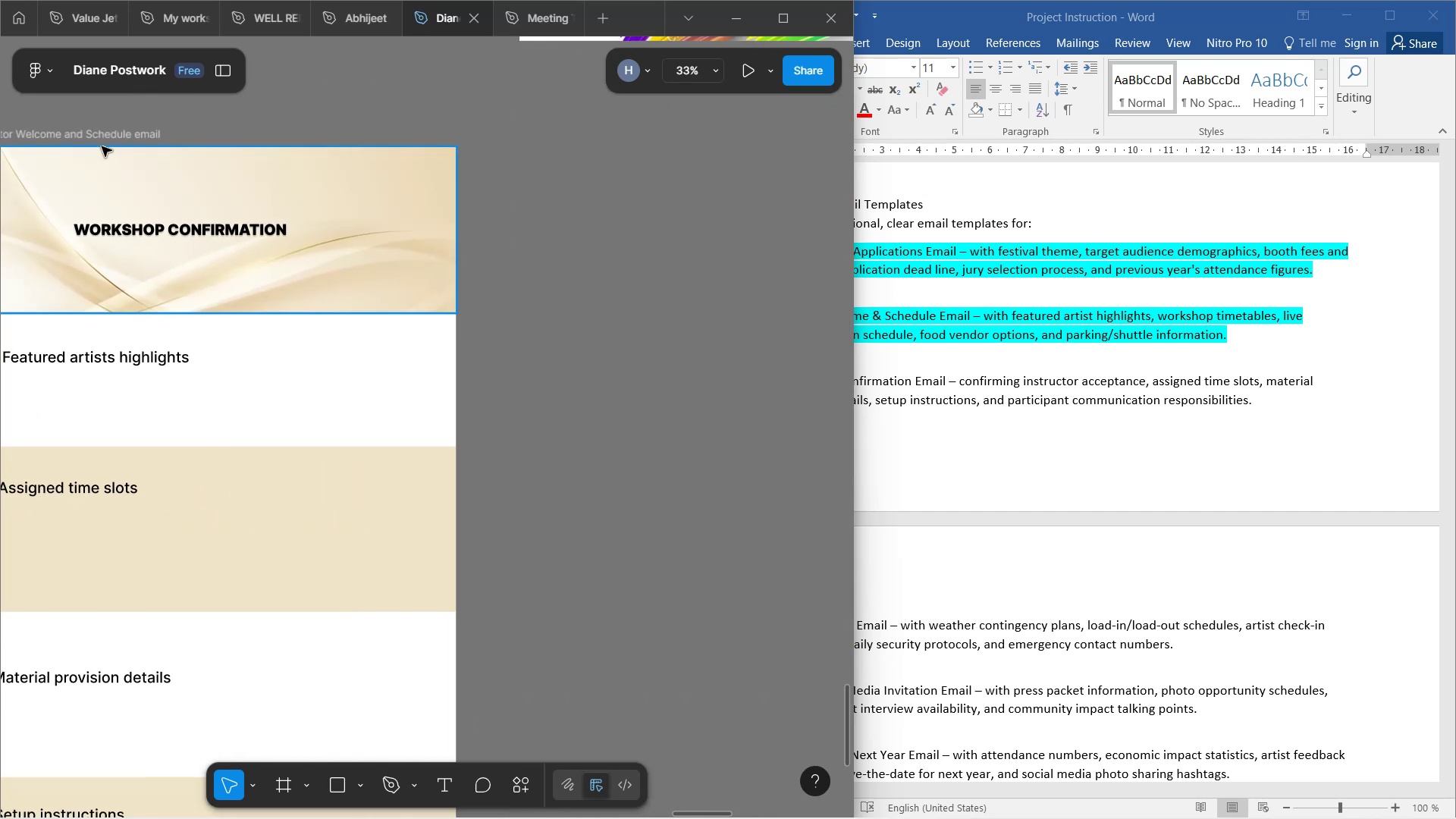 
left_click([102, 144])
 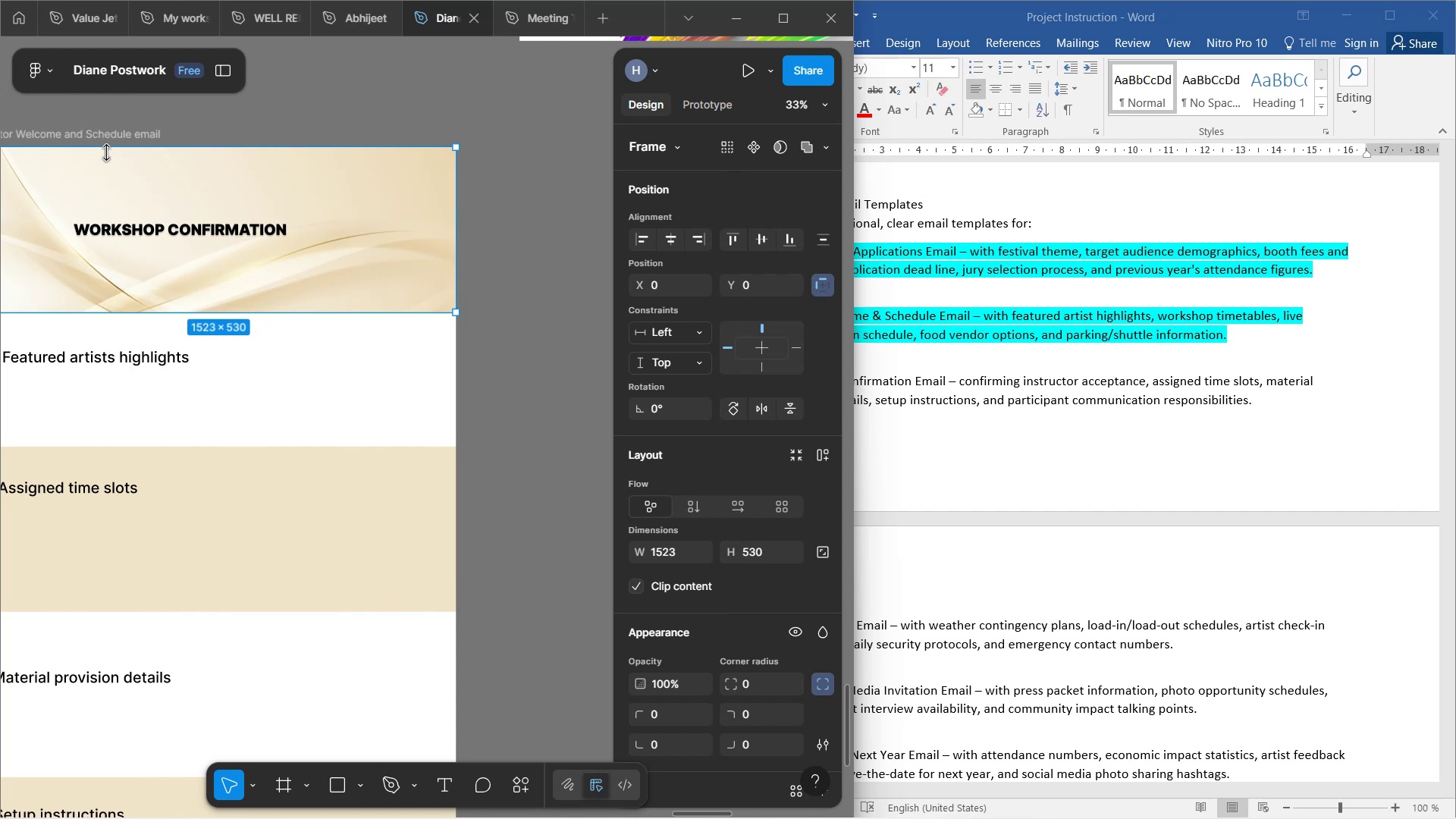 
wait(15.74)
 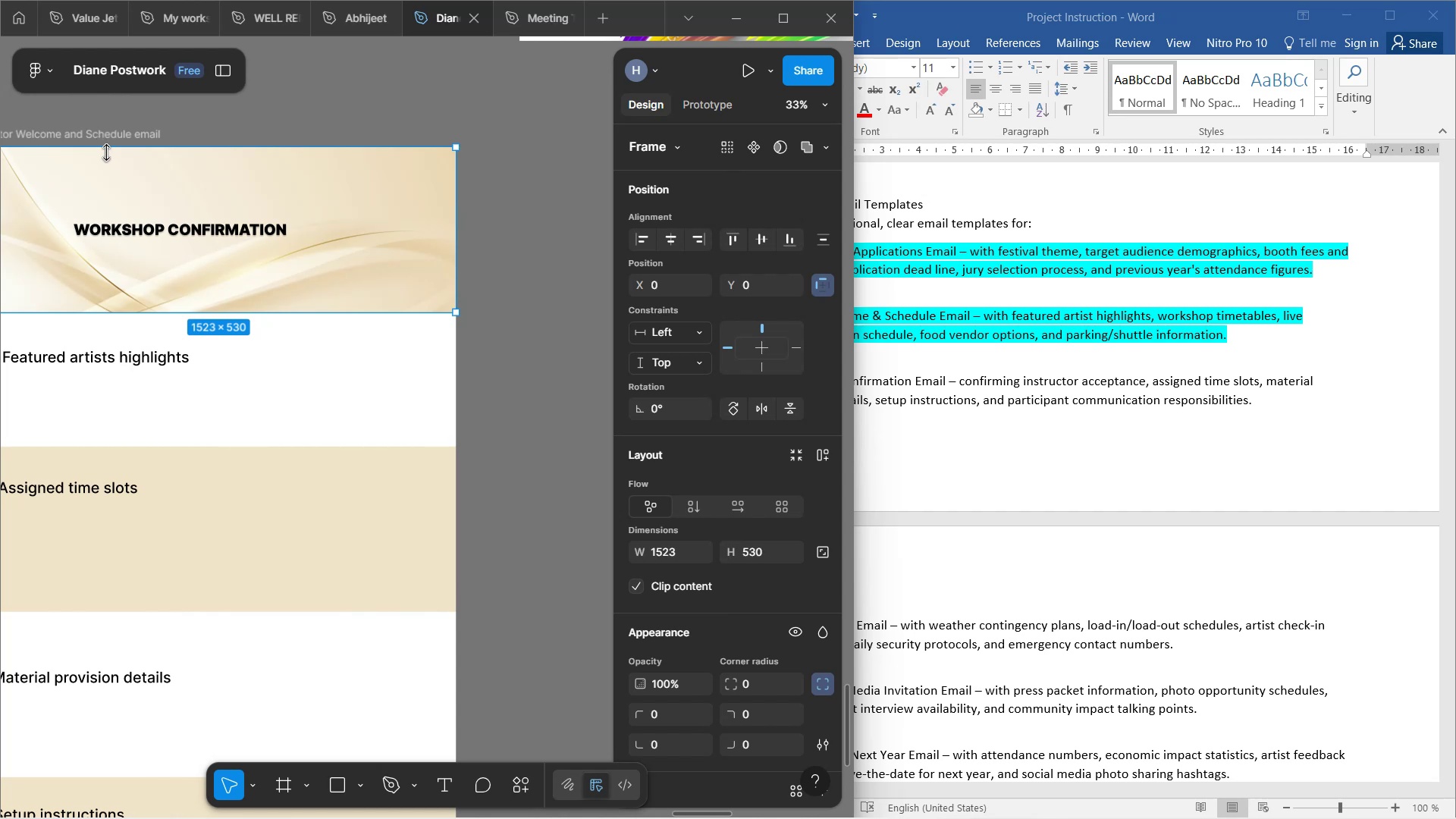 
hold_key(key=ControlLeft, duration=0.77)
scroll: coordinate [105, 146], scroll_direction: down, amount: 2.0
 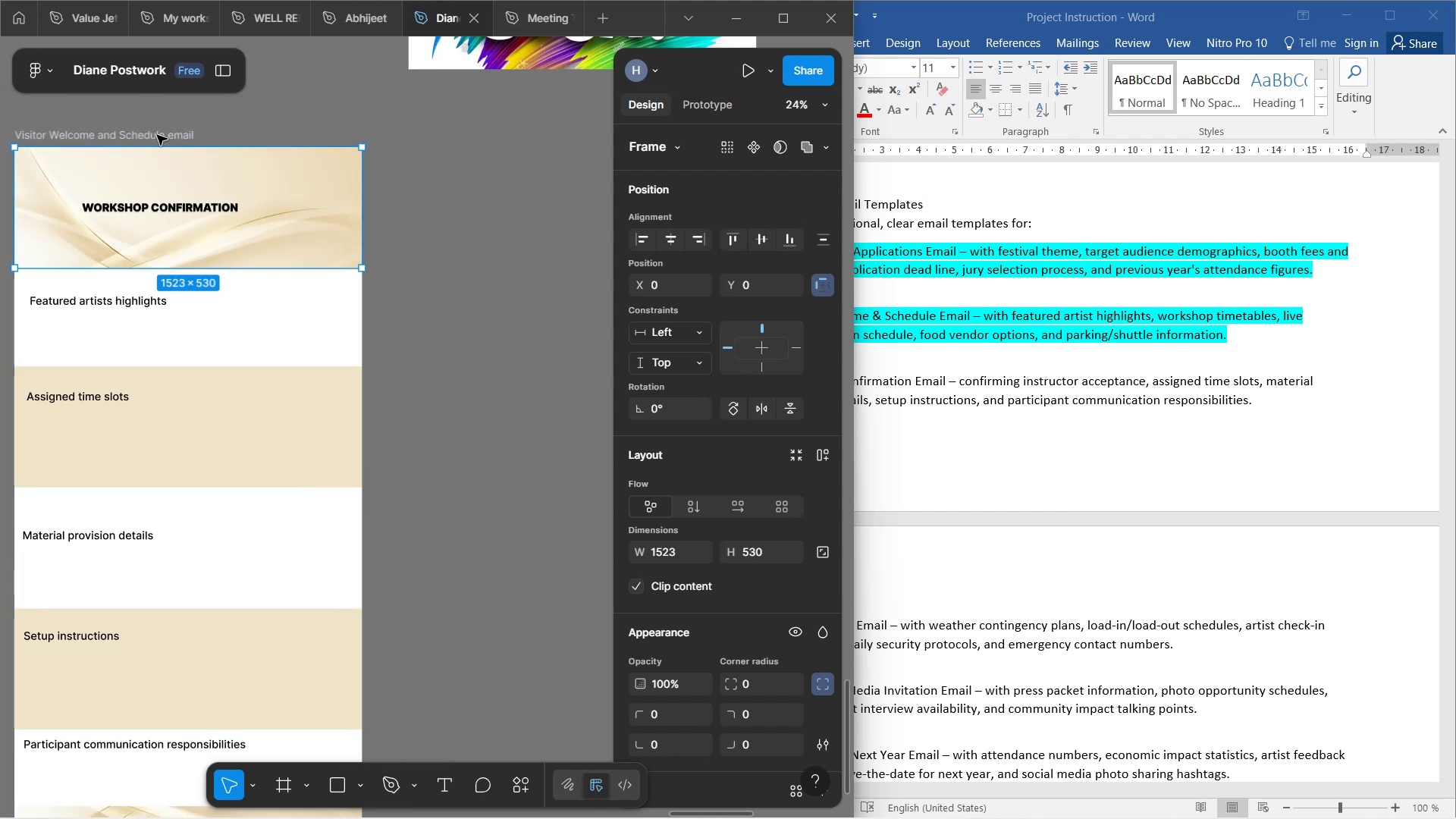 
left_click([158, 135])
 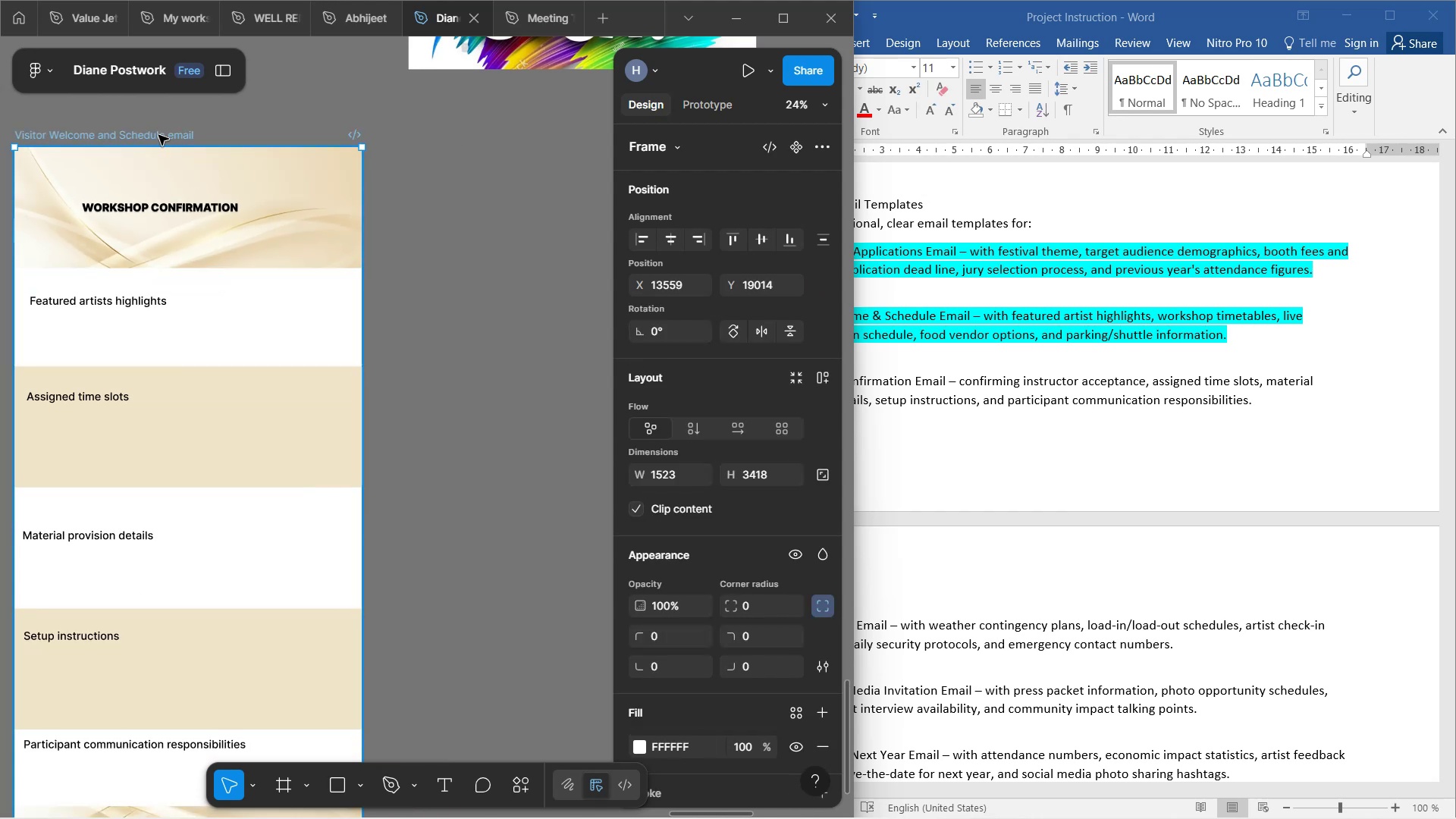 
hold_key(key=AltLeft, duration=1.53)
left_click_drag(start_coordinate=[159, 135], to_coordinate=[539, 146])
 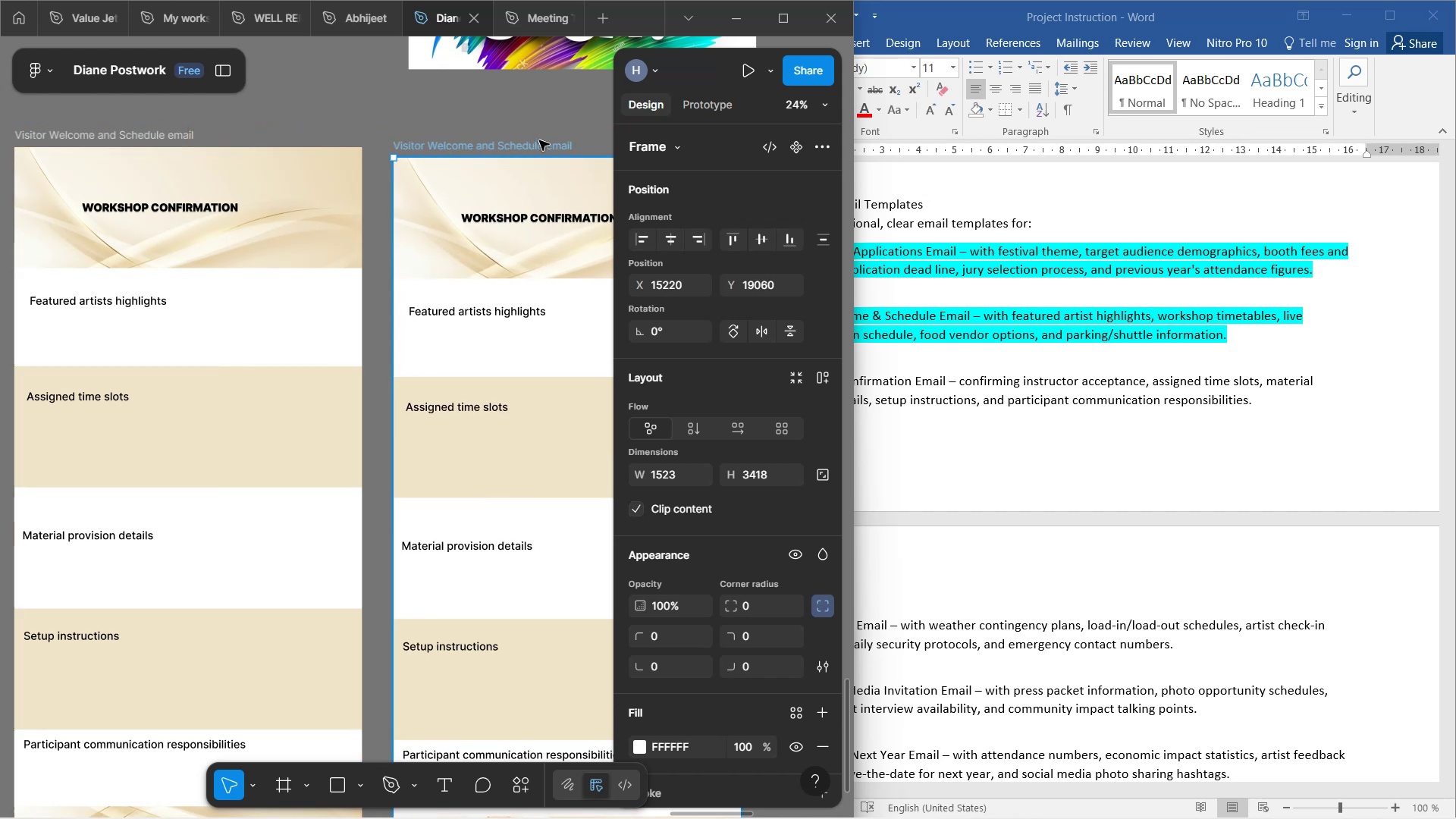 
hold_key(key=AltLeft, duration=1.5)
 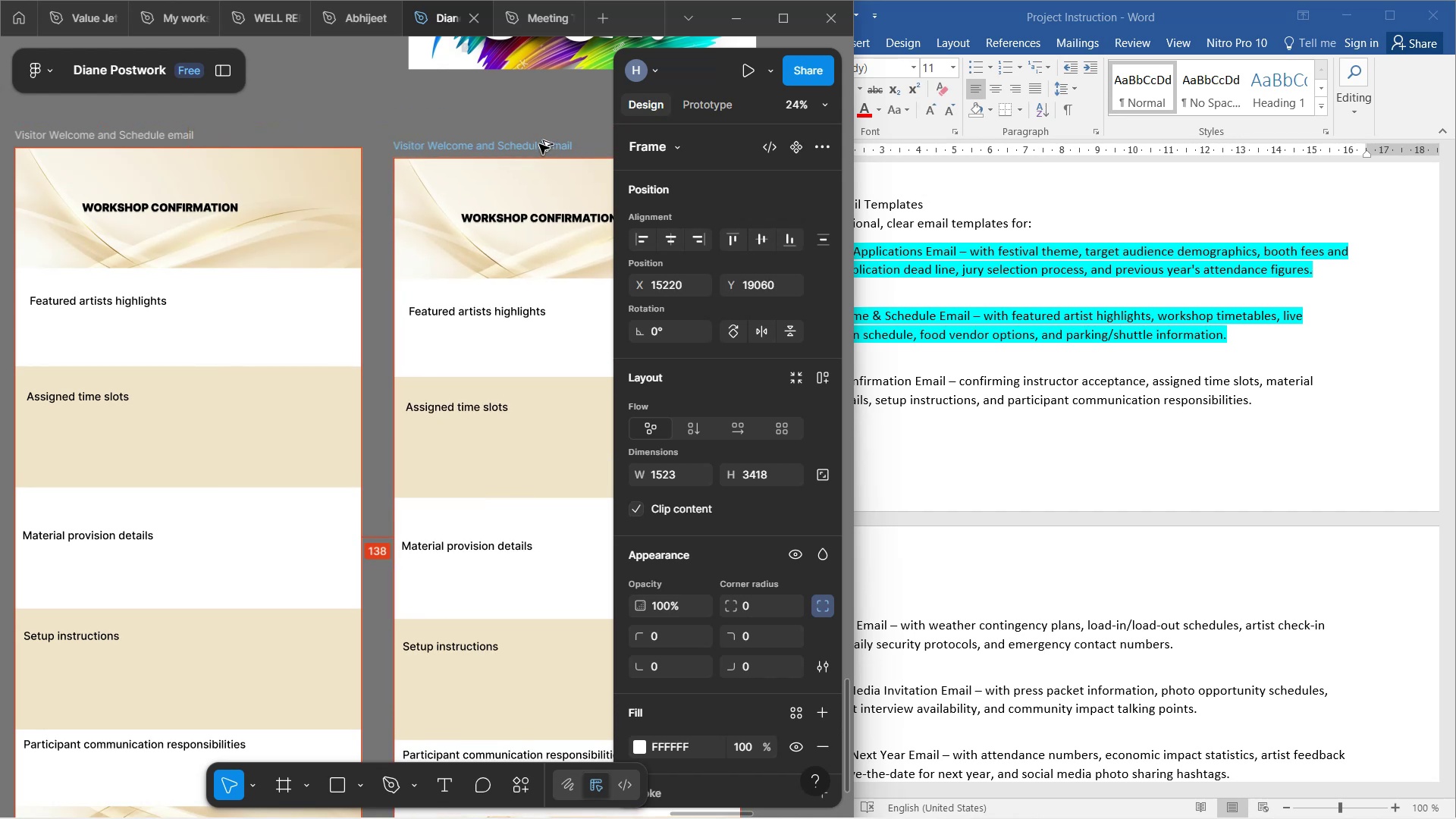 
key(Alt+AltLeft)
 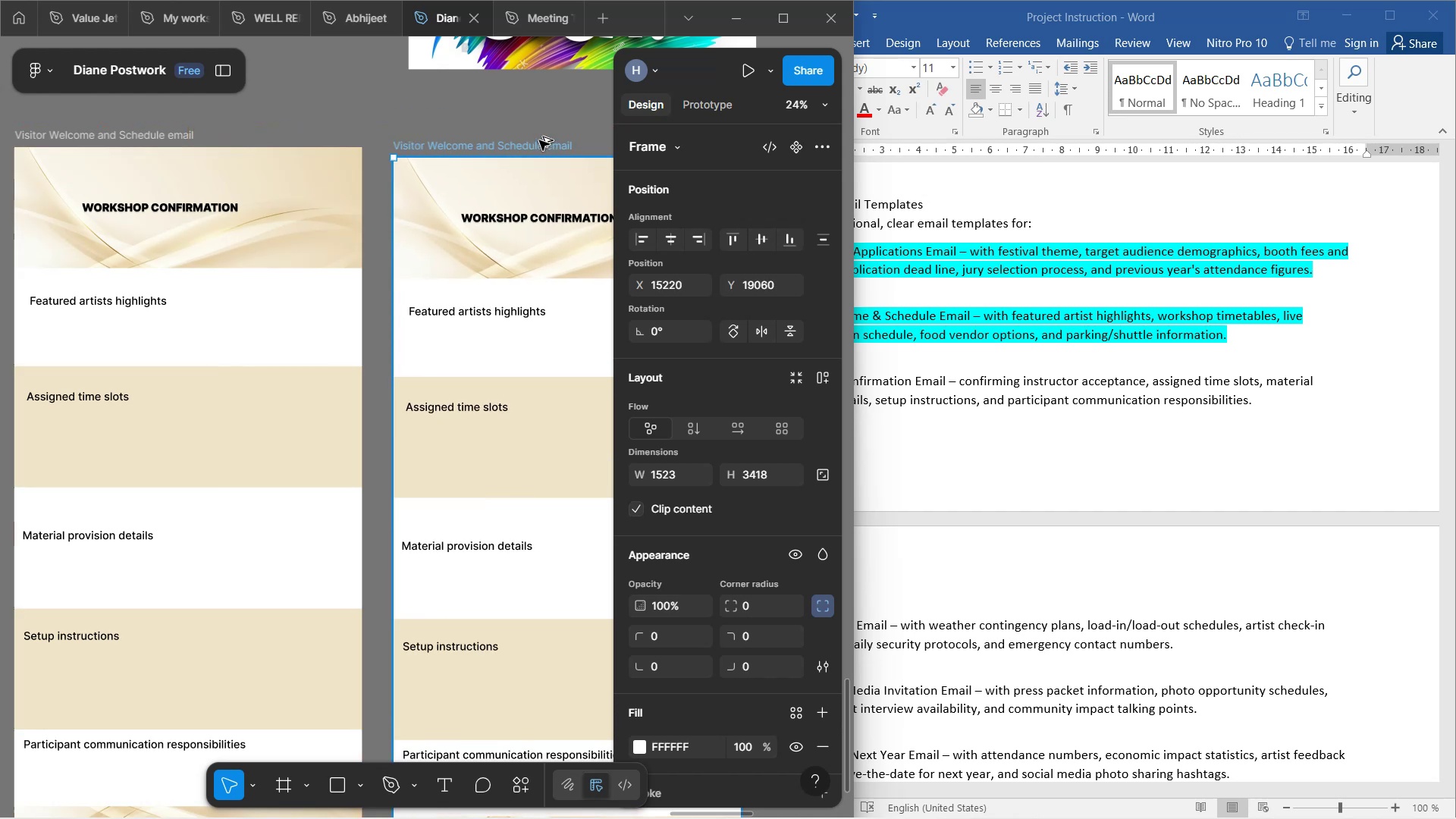 
key(Alt+AltLeft)
 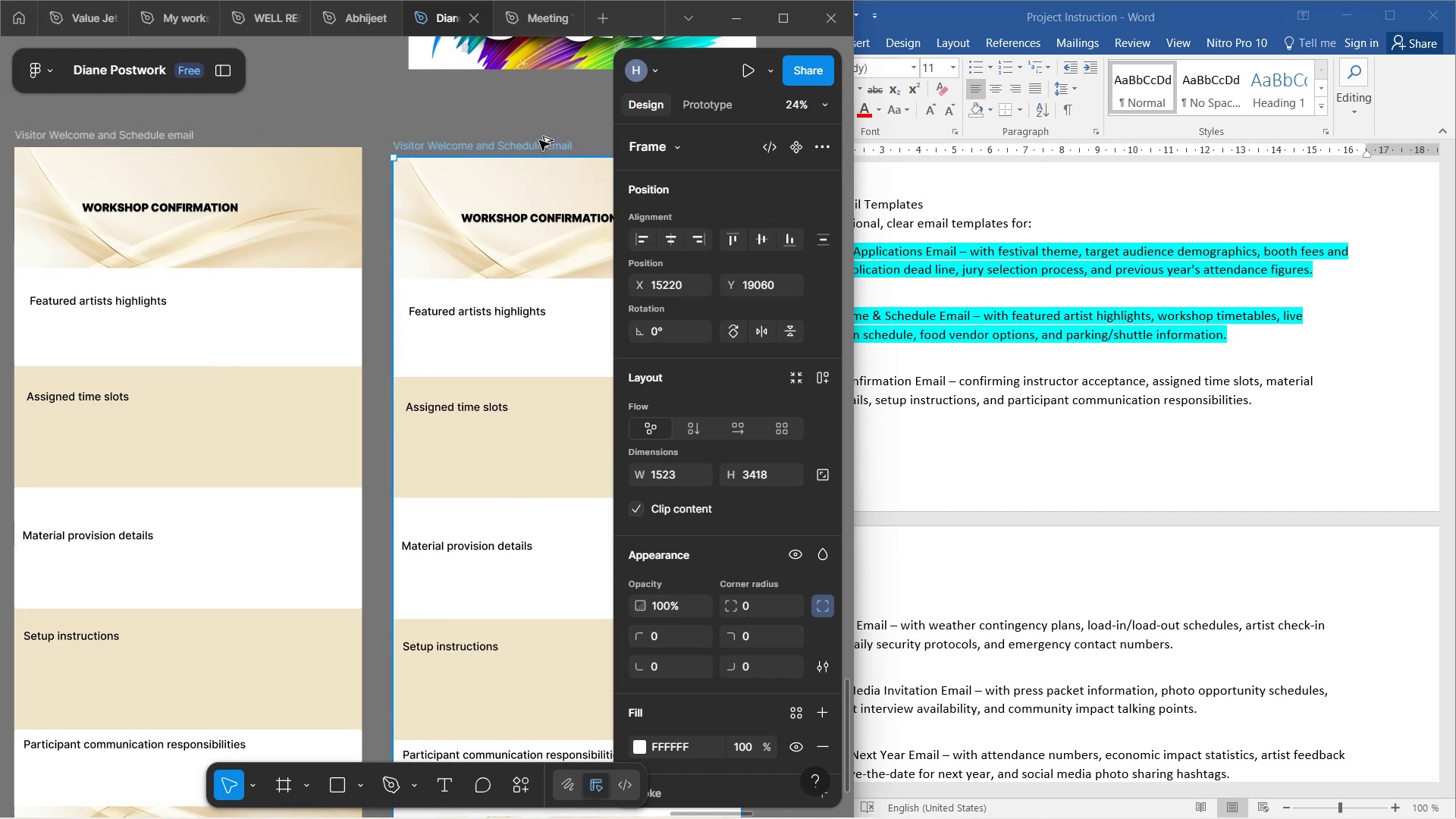 
key(Alt+AltLeft)
 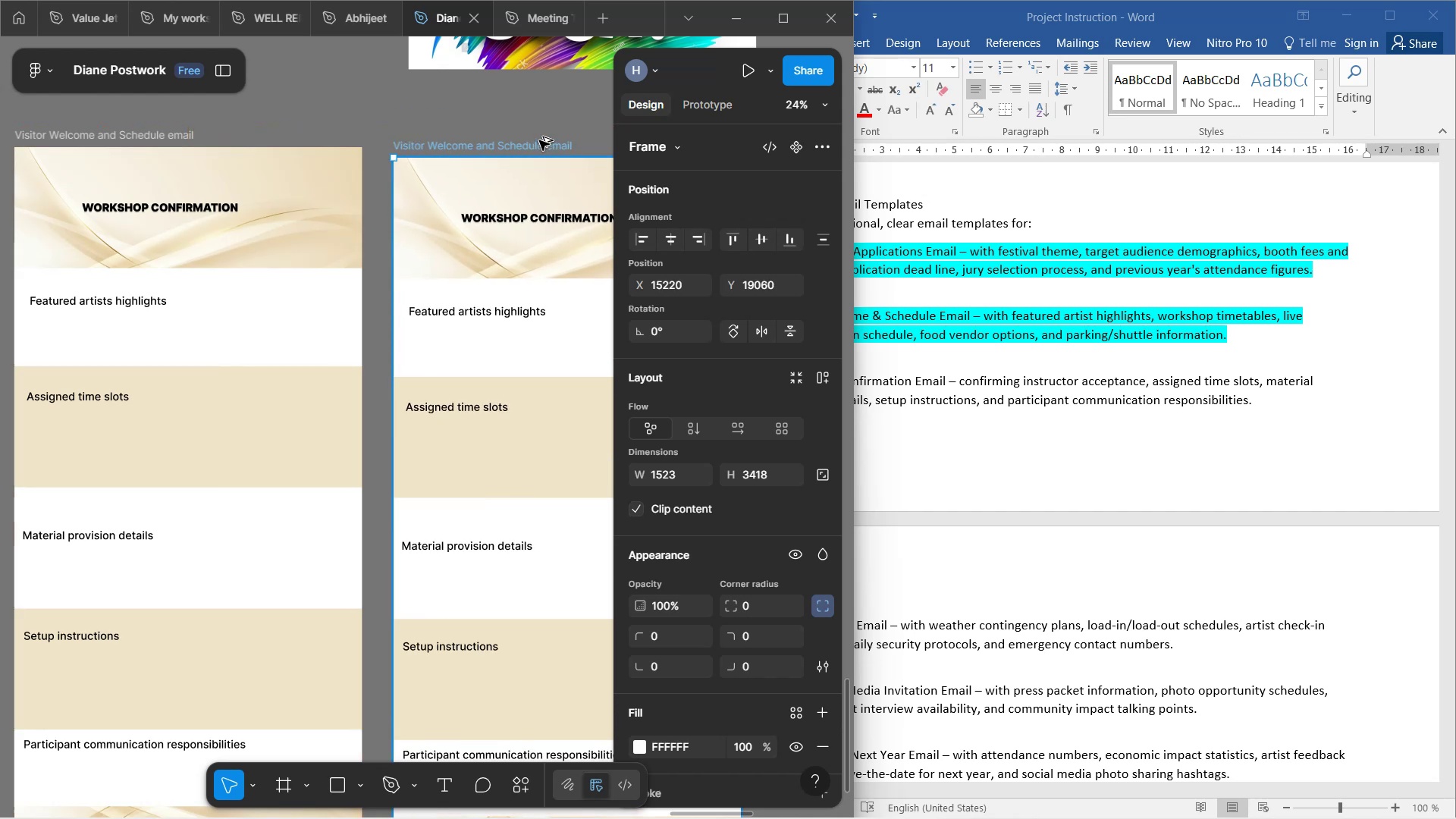 
key(Alt+AltLeft)
 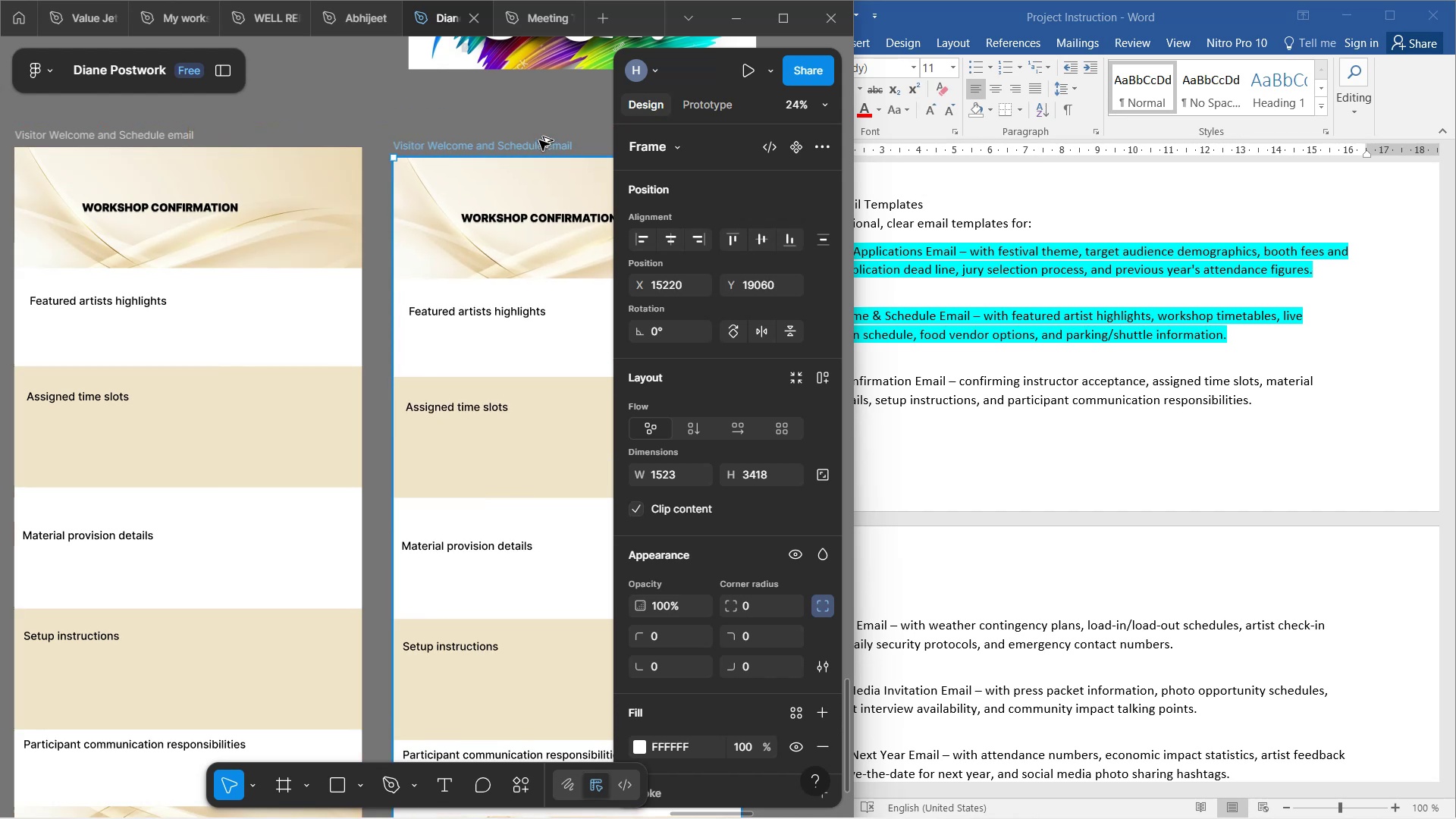 
key(Alt+AltLeft)
 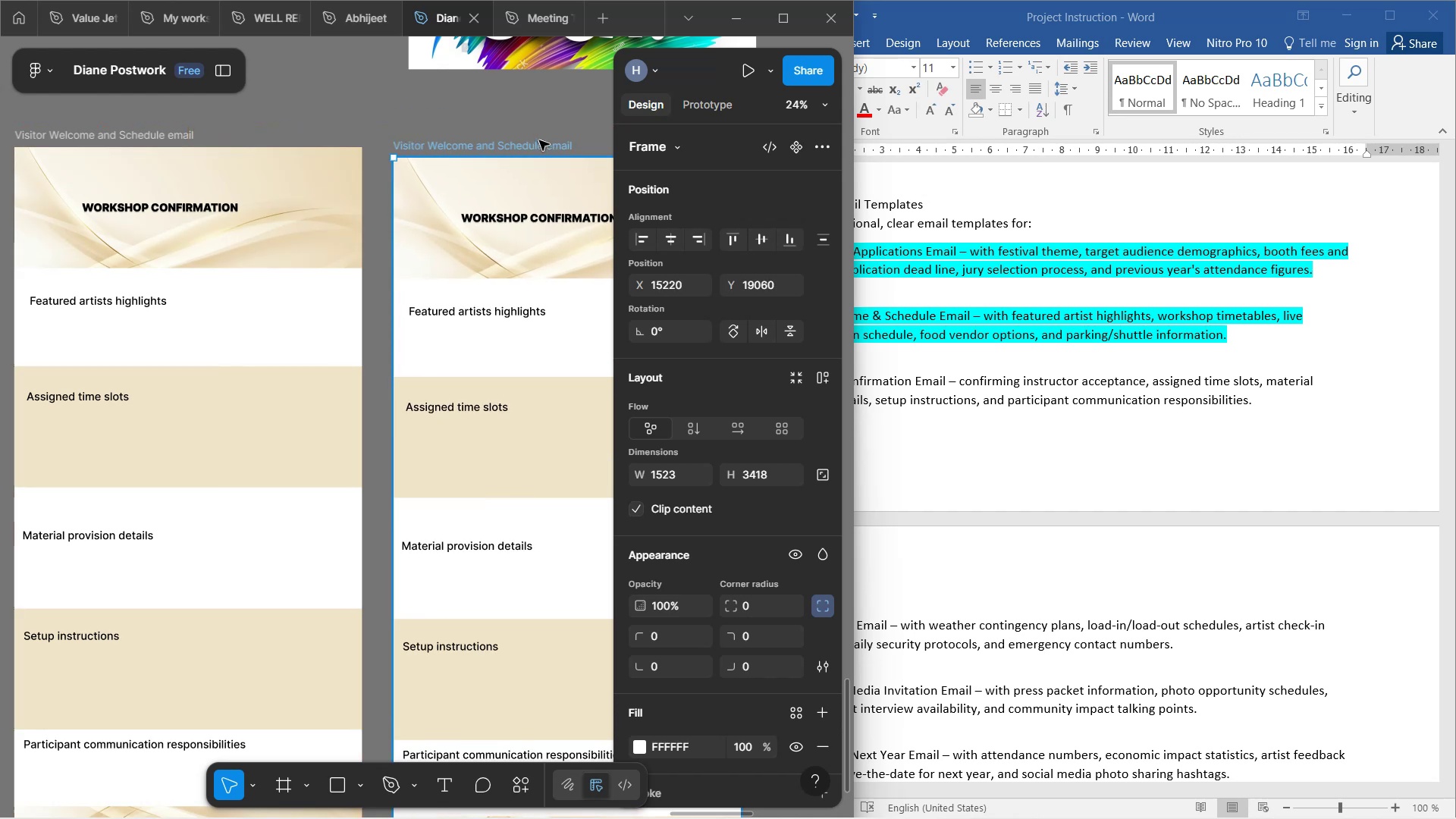 
key(Alt+AltLeft)
 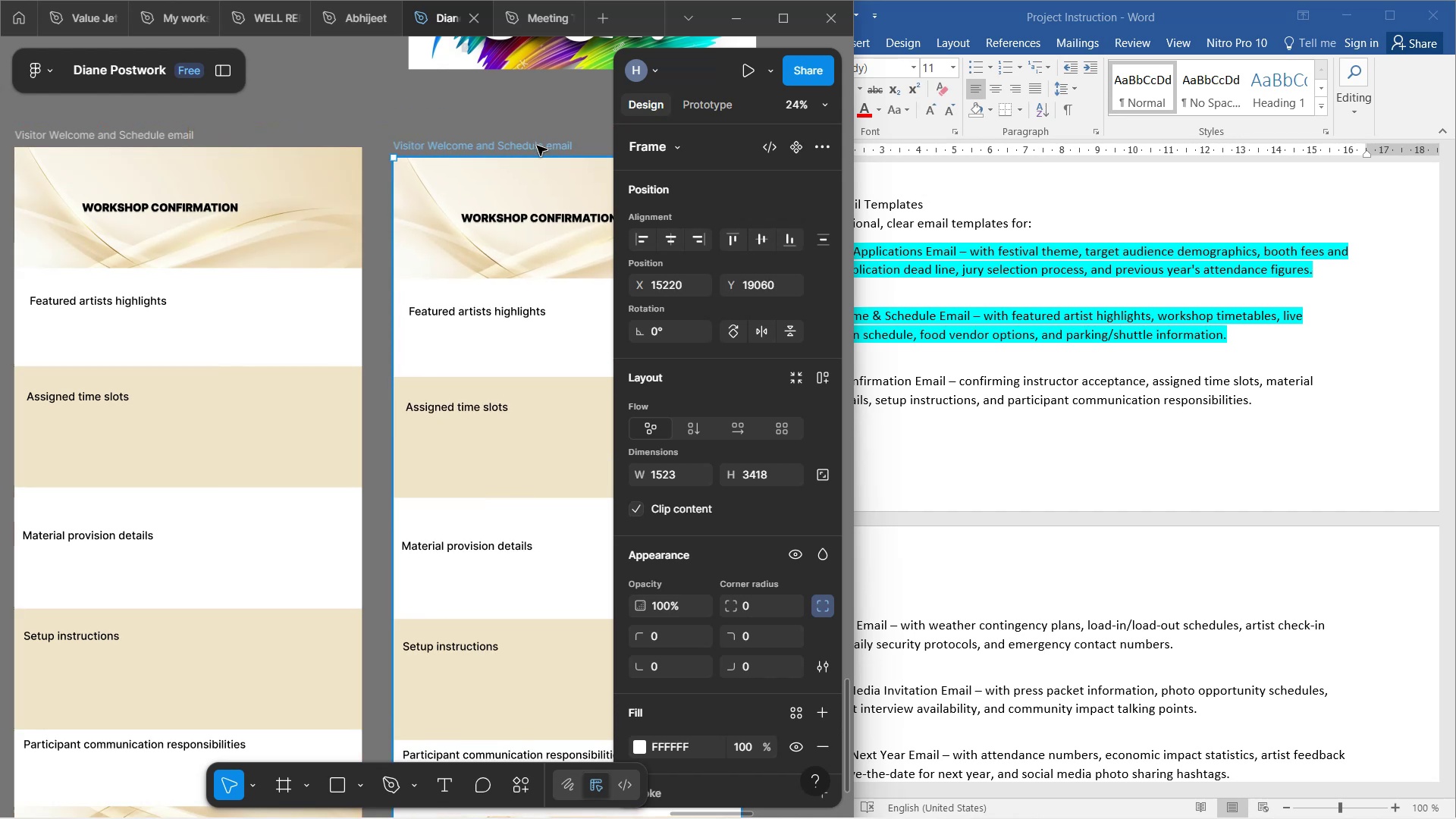 
left_click_drag(start_coordinate=[538, 146], to_coordinate=[529, 139])
 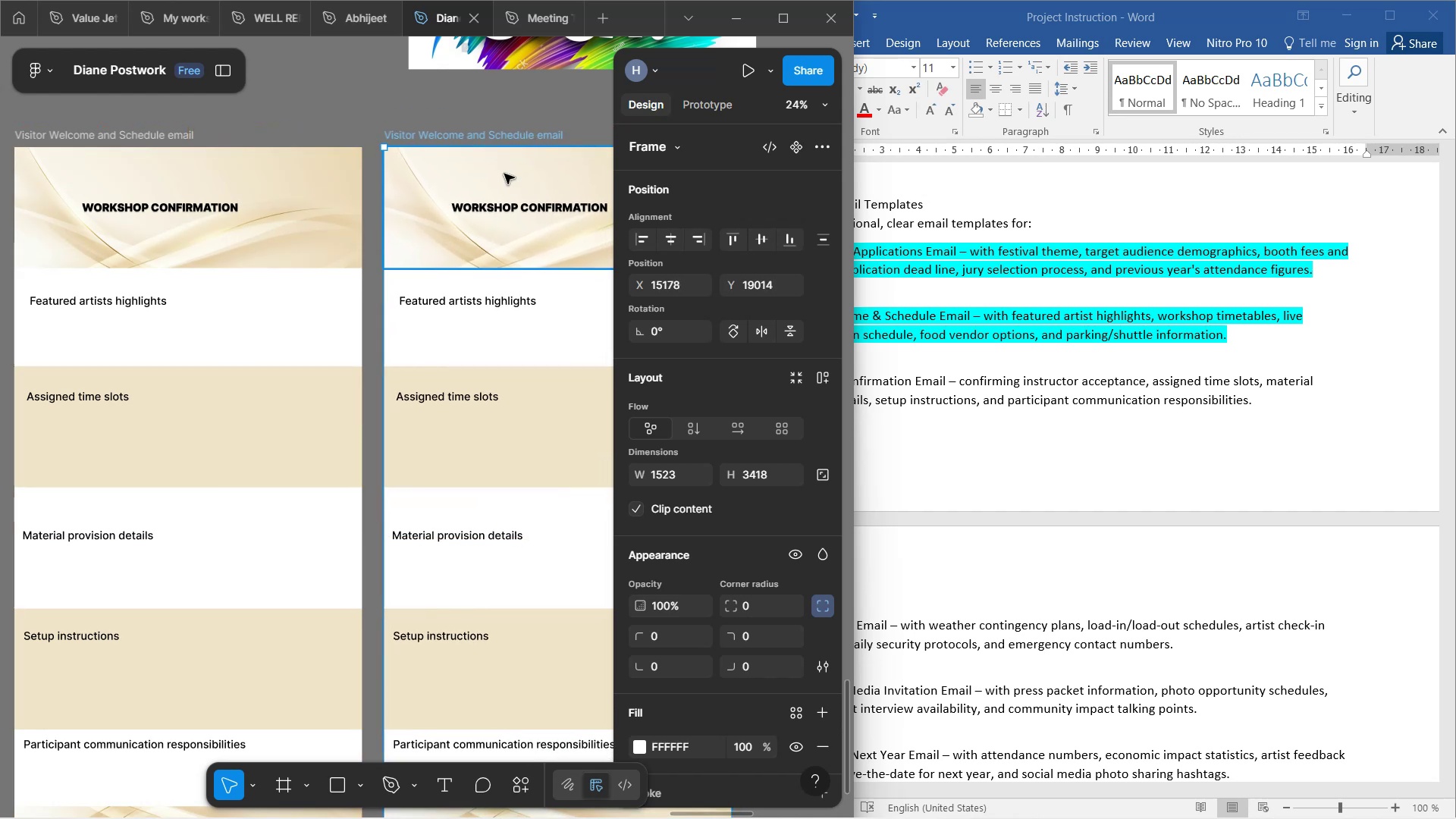 
hold_key(key=ControlLeft, duration=0.91)
scroll: coordinate [504, 174], scroll_direction: down, amount: 2.0
 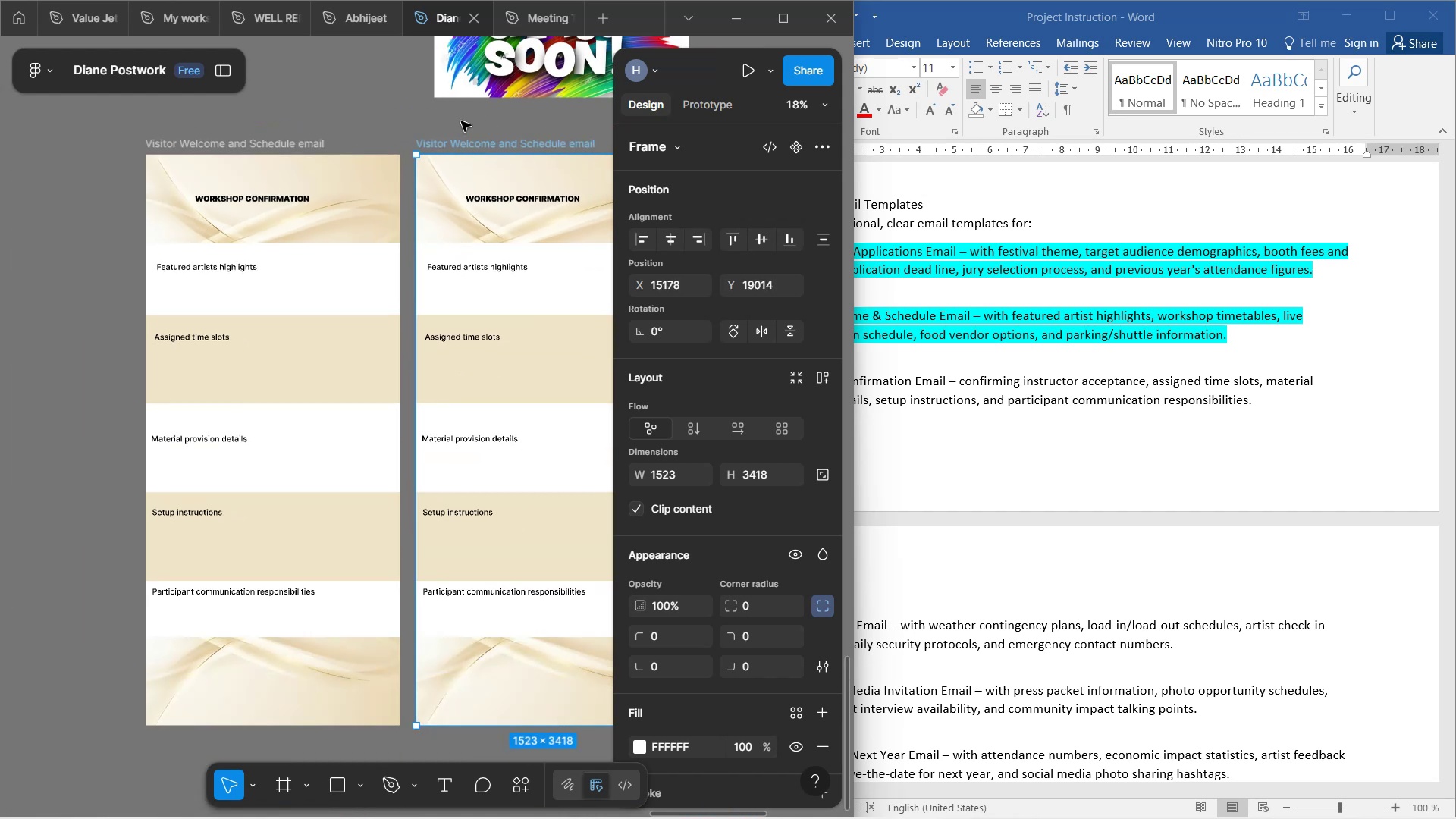 
left_click([438, 122])
 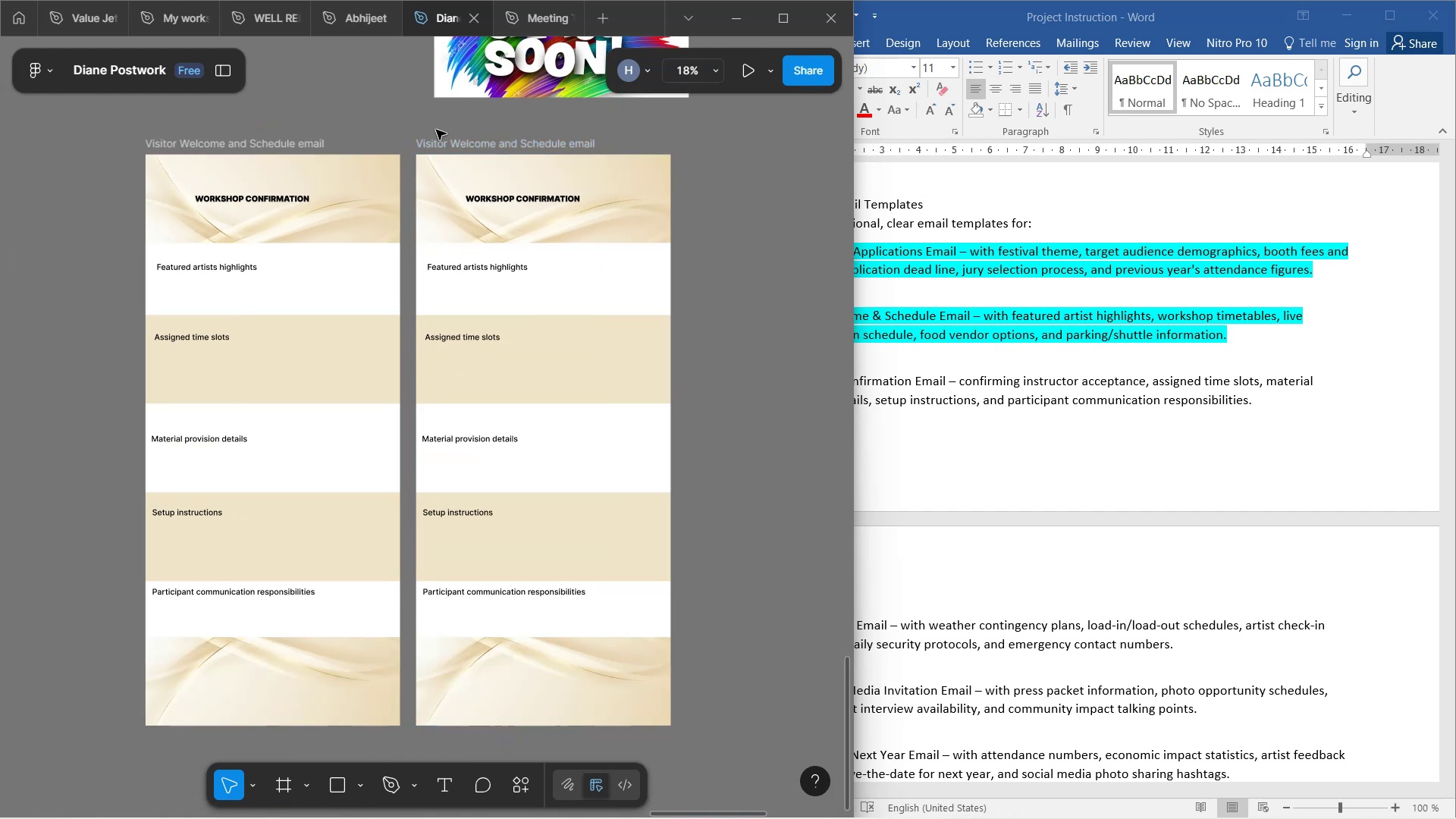 
hold_key(key=ControlLeft, duration=0.72)
scroll: coordinate [431, 132], scroll_direction: down, amount: 1.0
 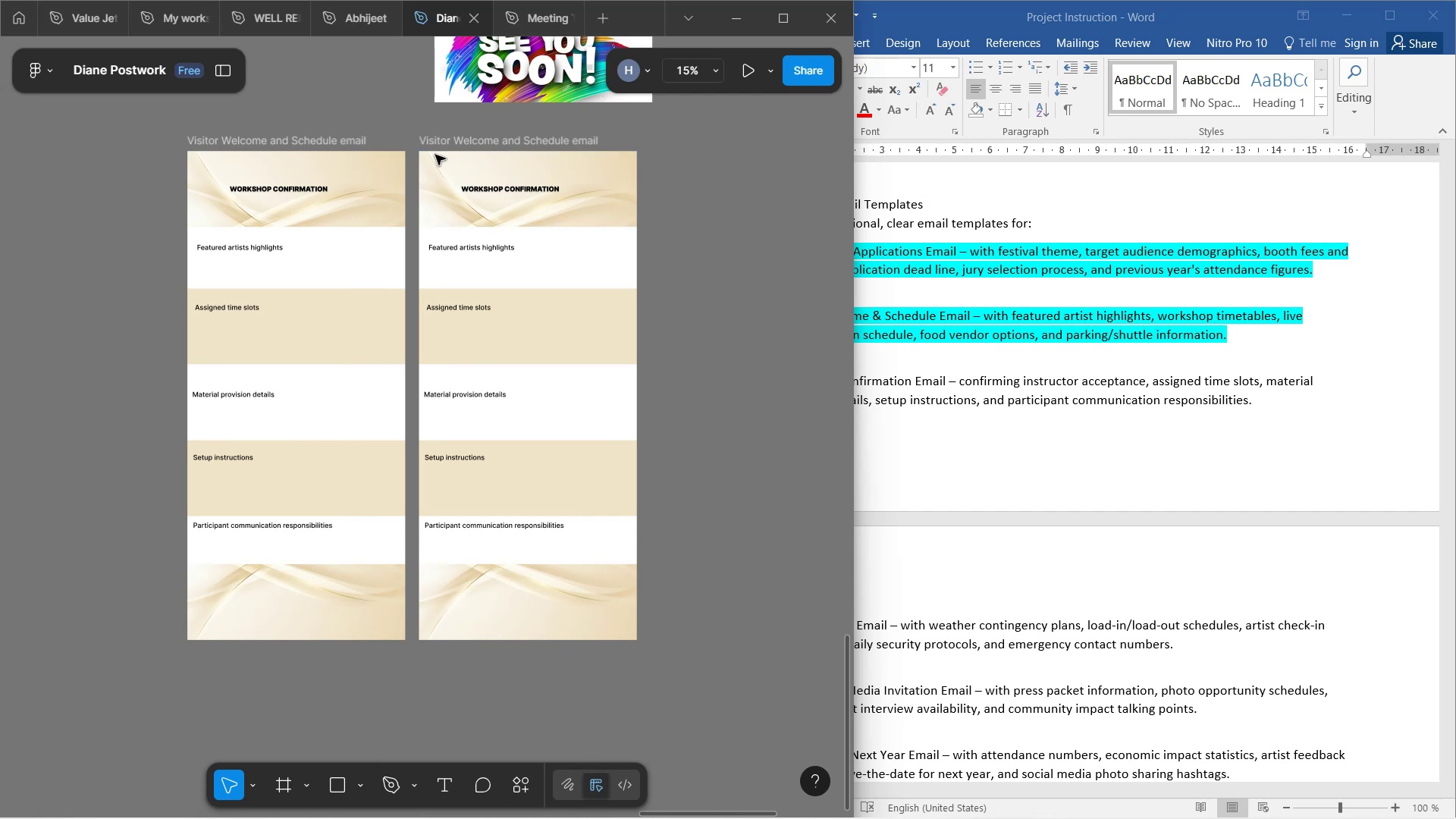 
wait(21.38)
 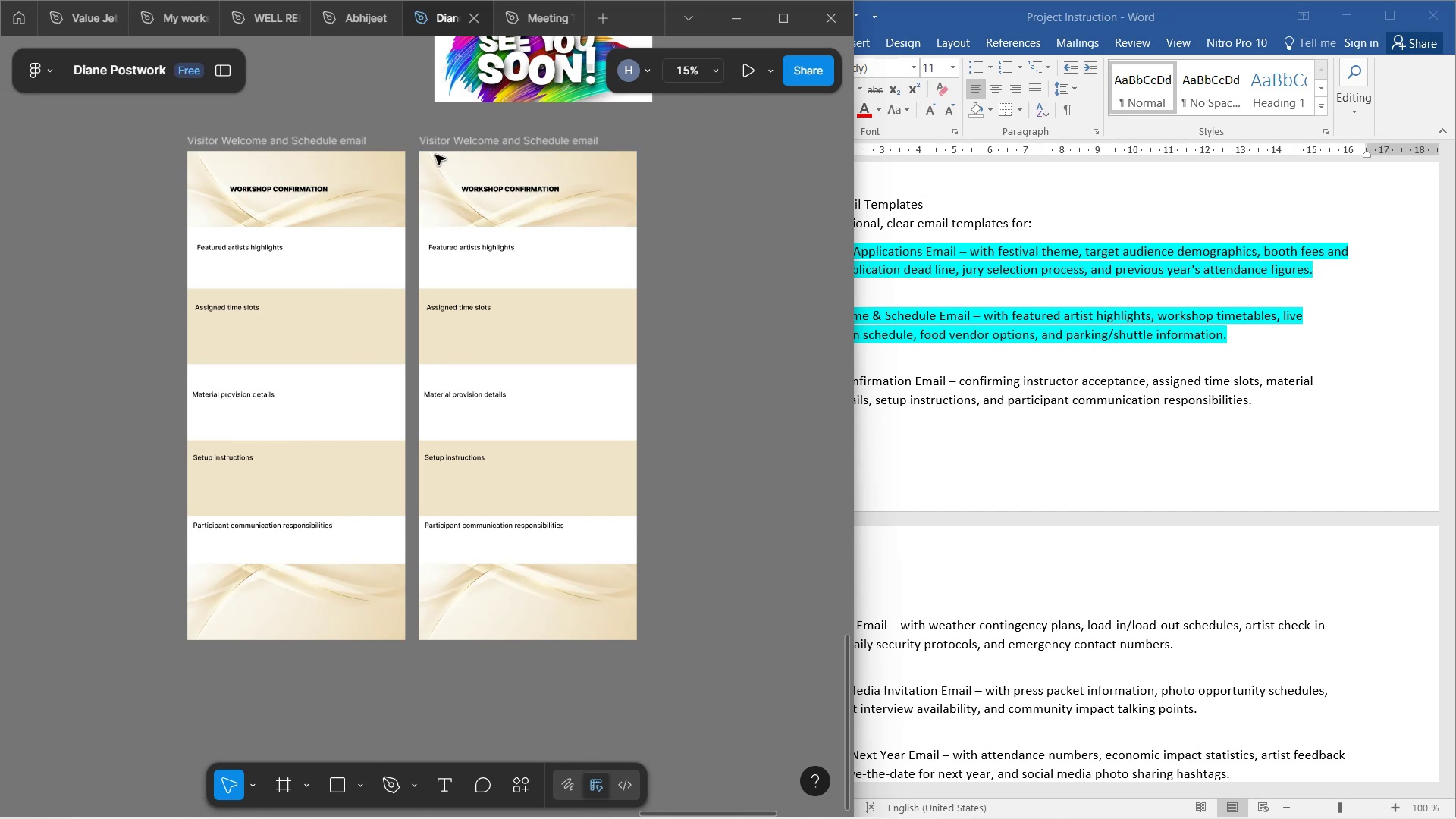 
hold_key(key=ControlLeft, duration=1.46)
scroll: coordinate [532, 190], scroll_direction: up, amount: 2.0
 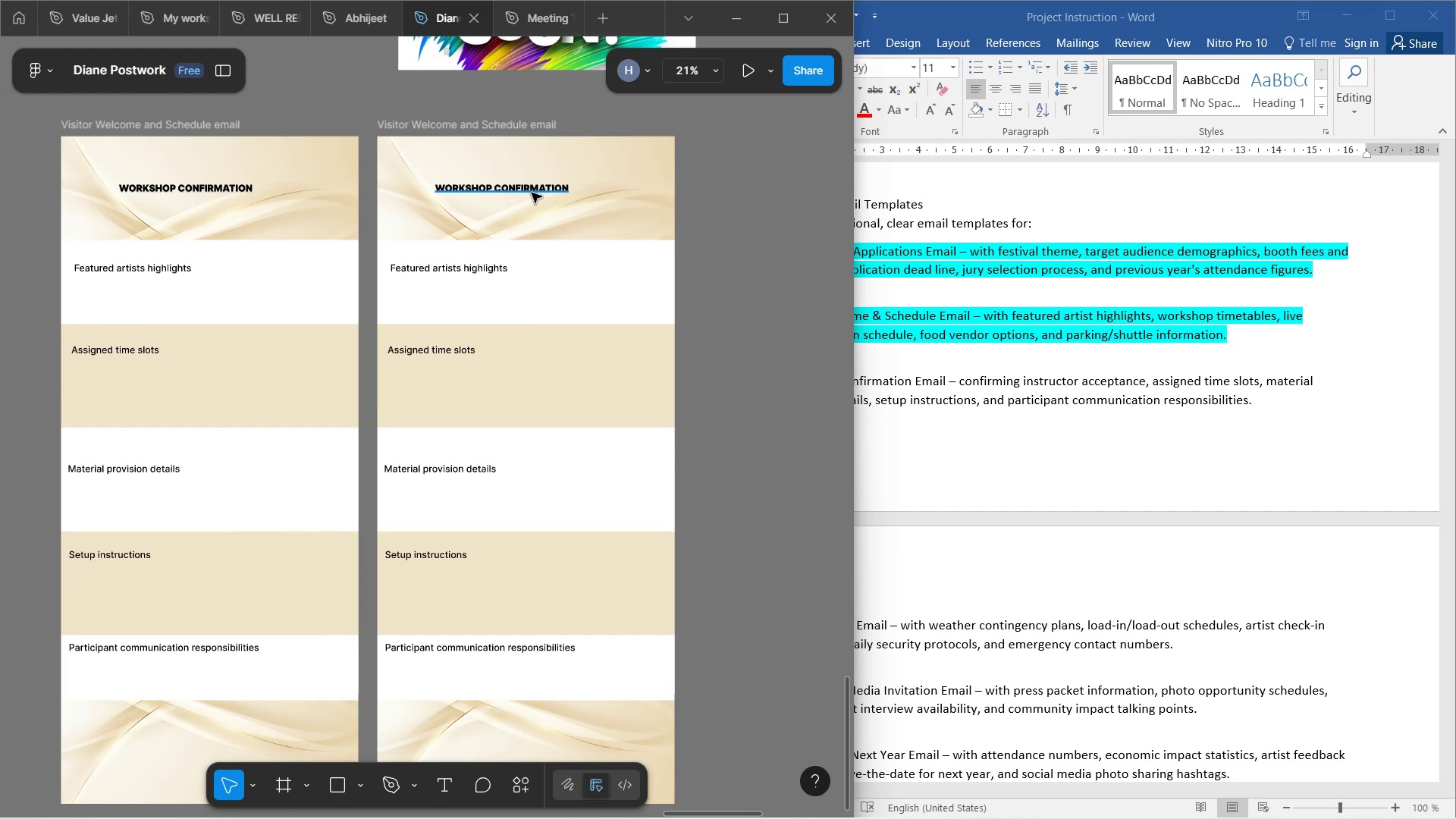 
left_click([532, 193])
 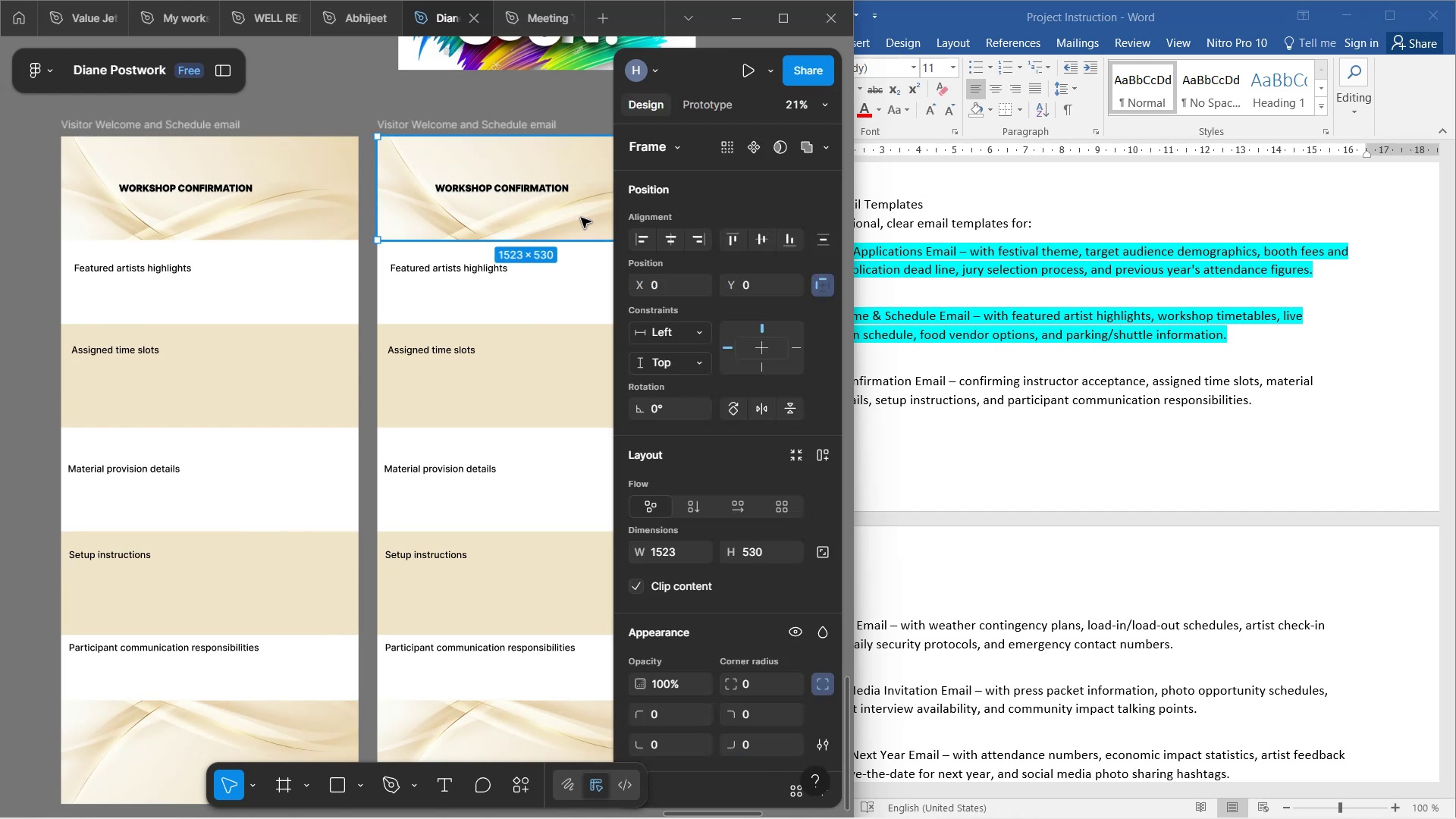 
hold_key(key=ControlLeft, duration=0.94)
scroll: coordinate [565, 223], scroll_direction: down, amount: 1.0
 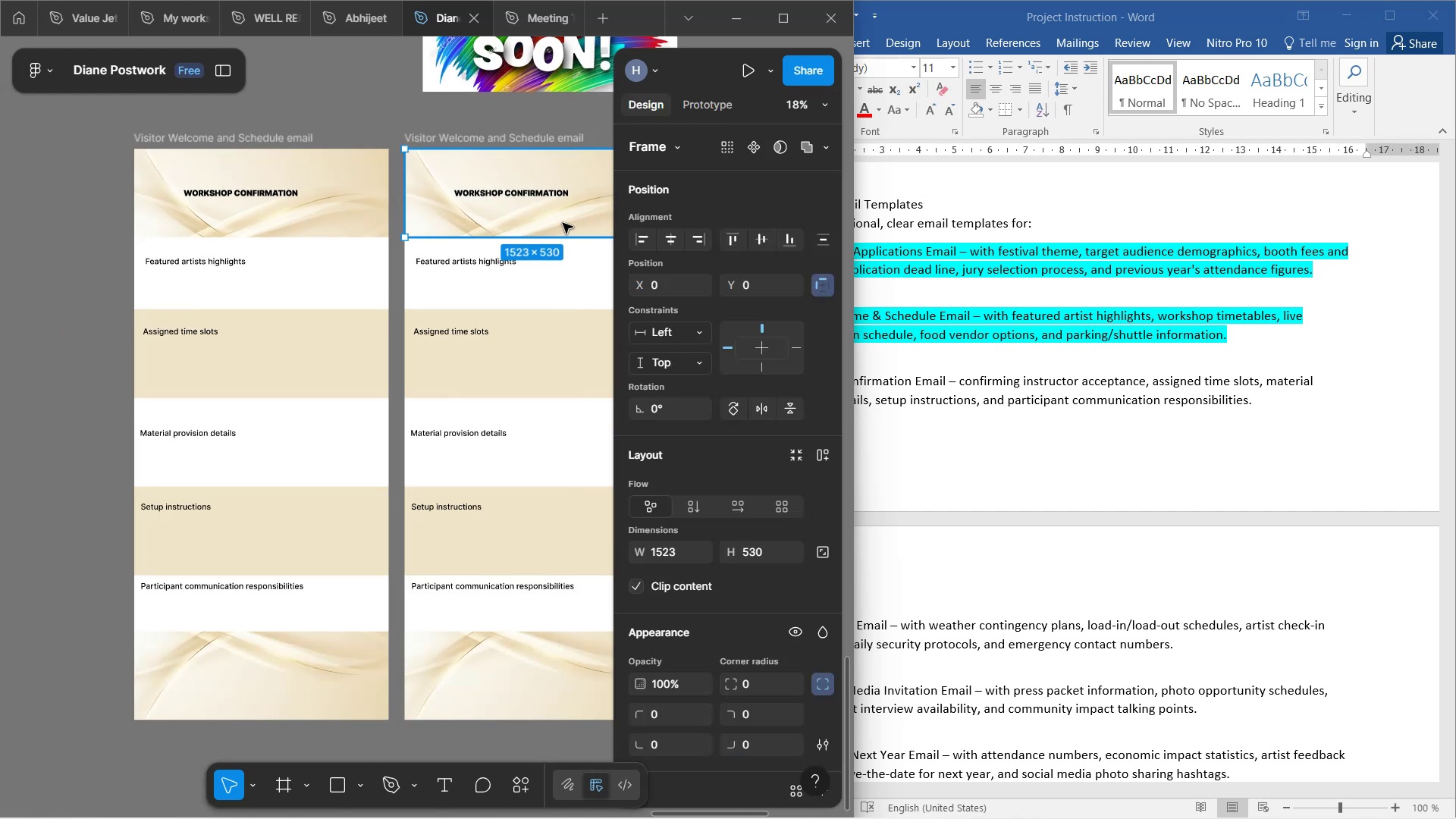 
left_click([563, 223])
 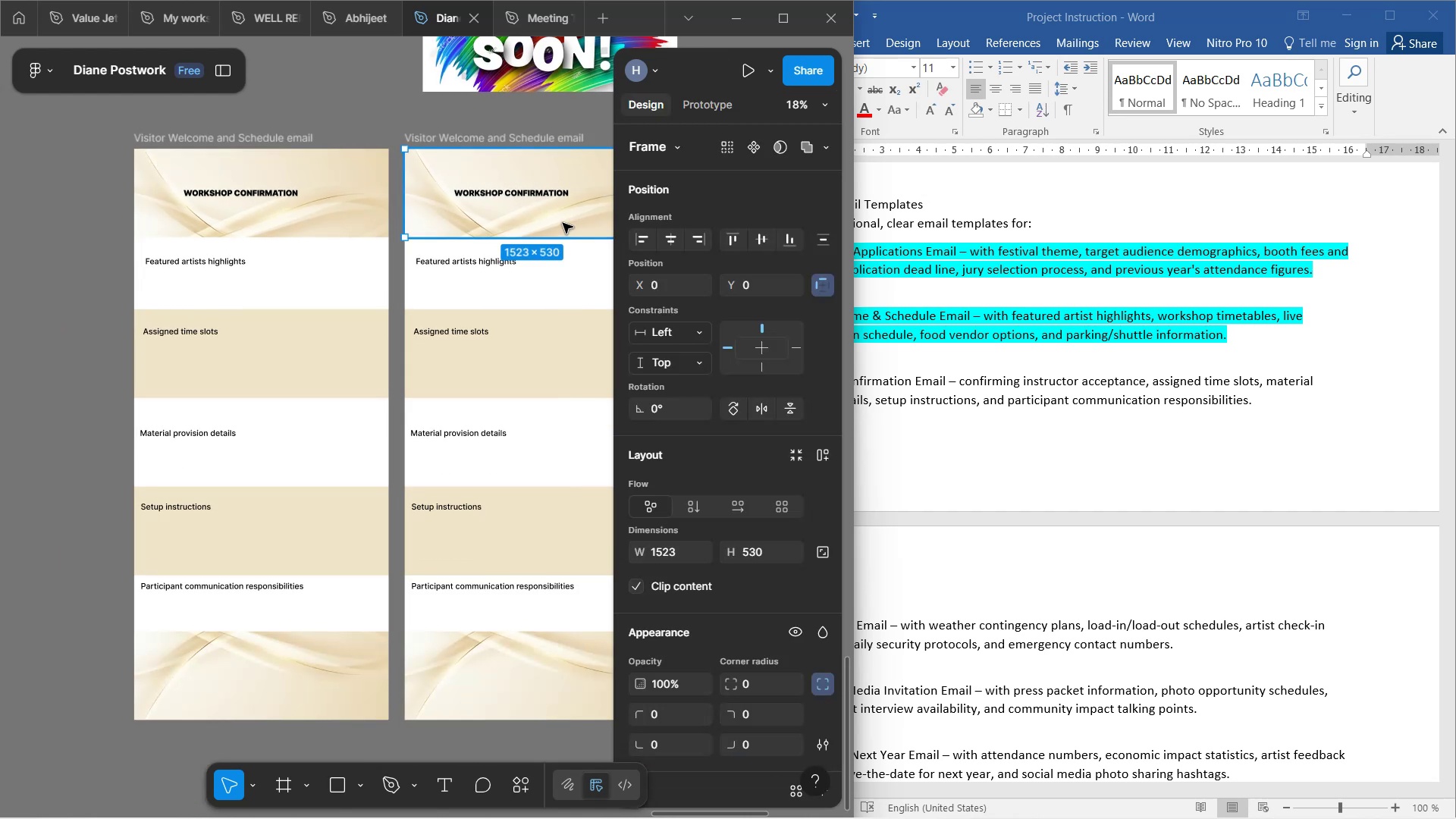 
key(Backspace)
 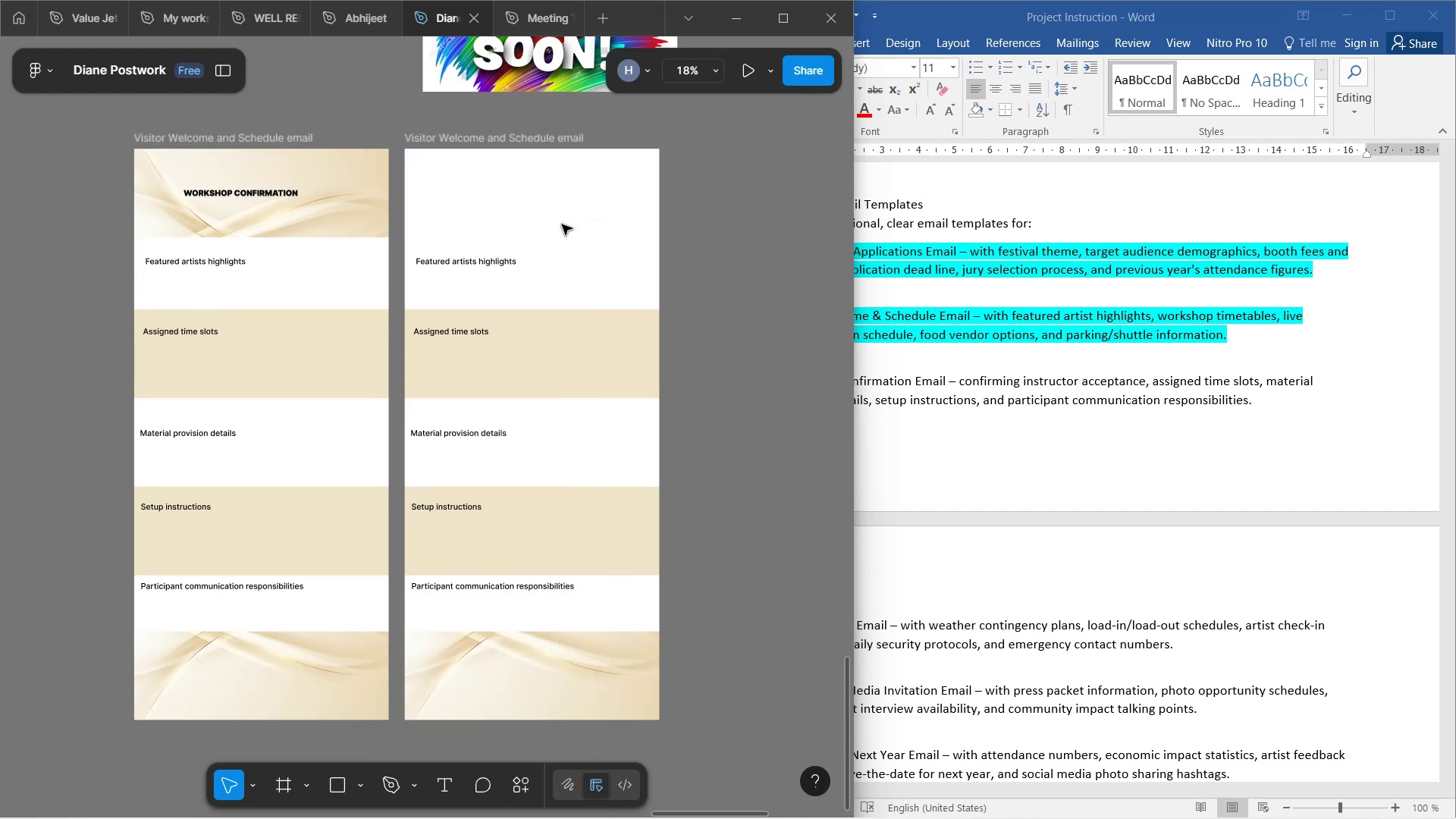 
hold_key(key=ShiftLeft, duration=0.83)
scroll: coordinate [564, 227], scroll_direction: down, amount: 7.0
 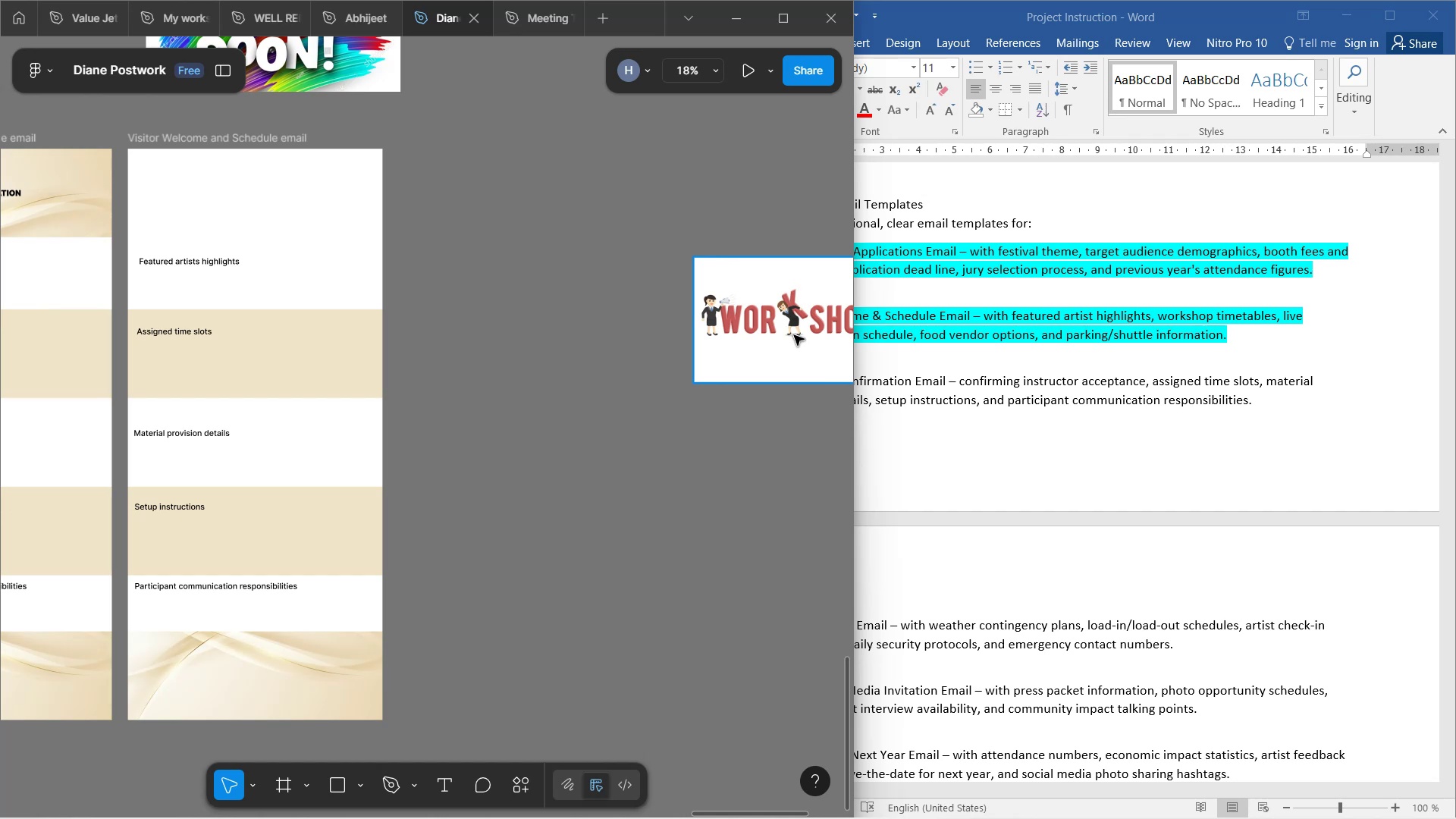 
left_click_drag(start_coordinate=[791, 337], to_coordinate=[798, 358])
 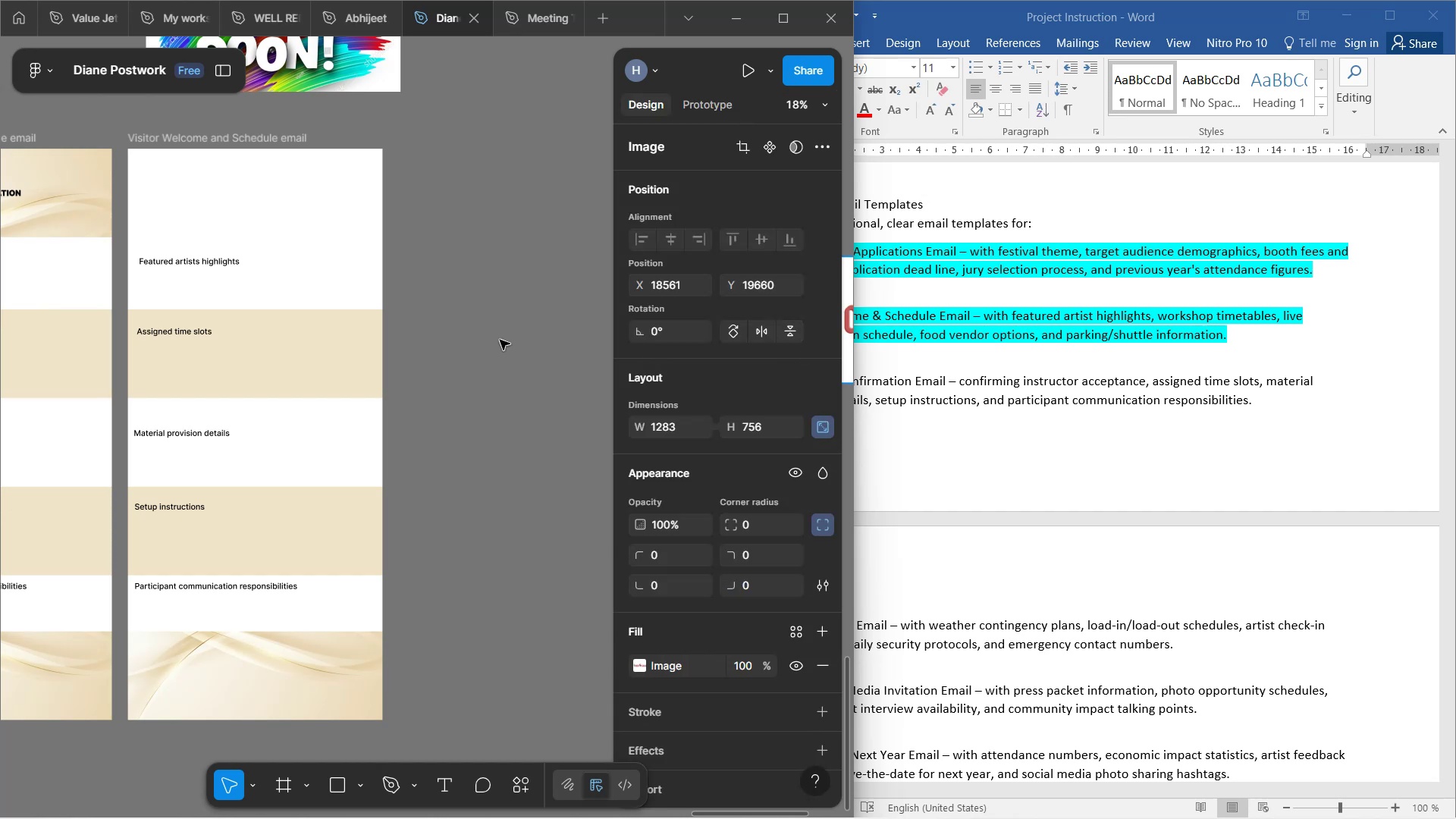 
left_click([501, 340])
 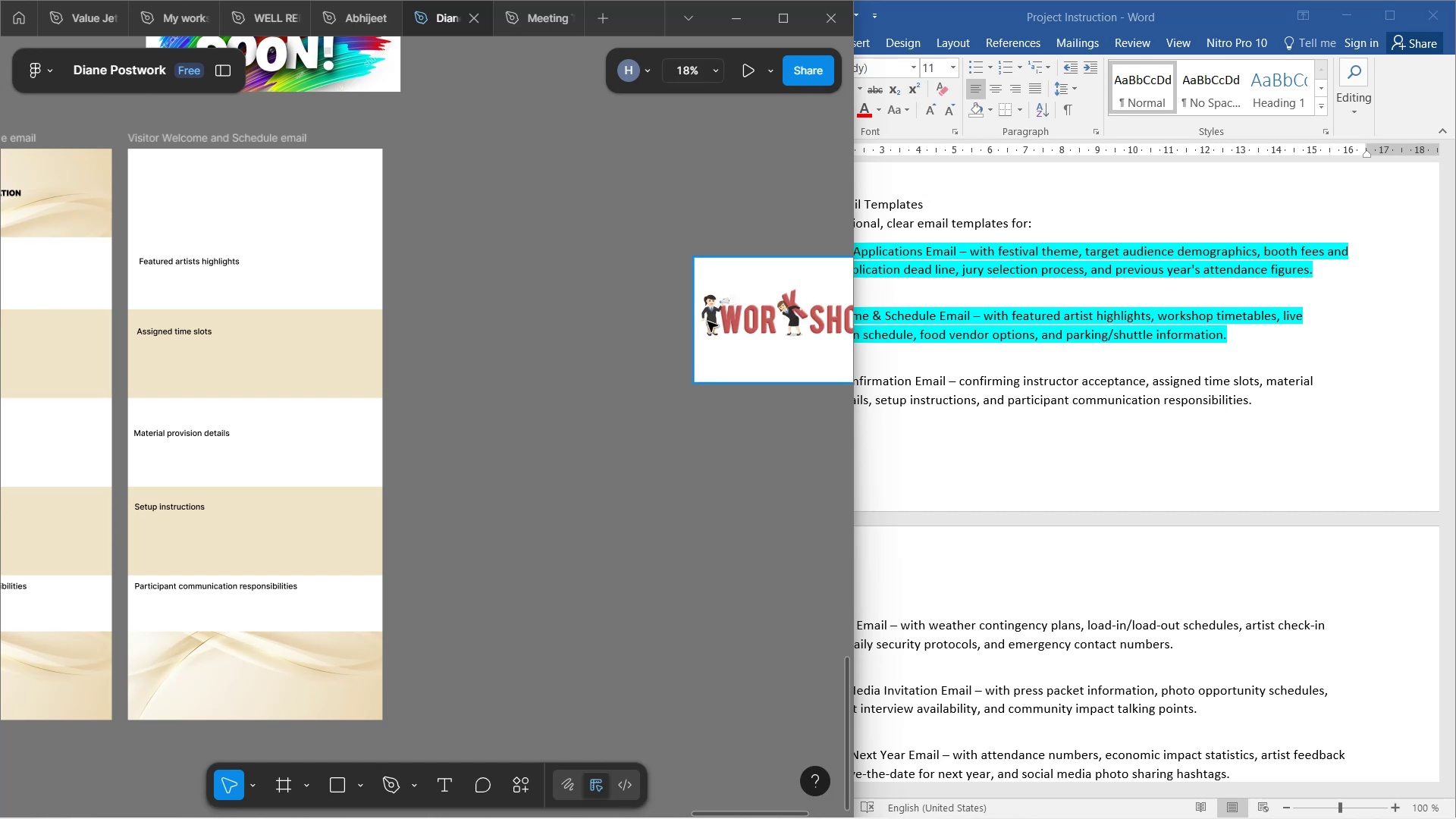 
left_click_drag(start_coordinate=[723, 320], to_coordinate=[178, 202])
 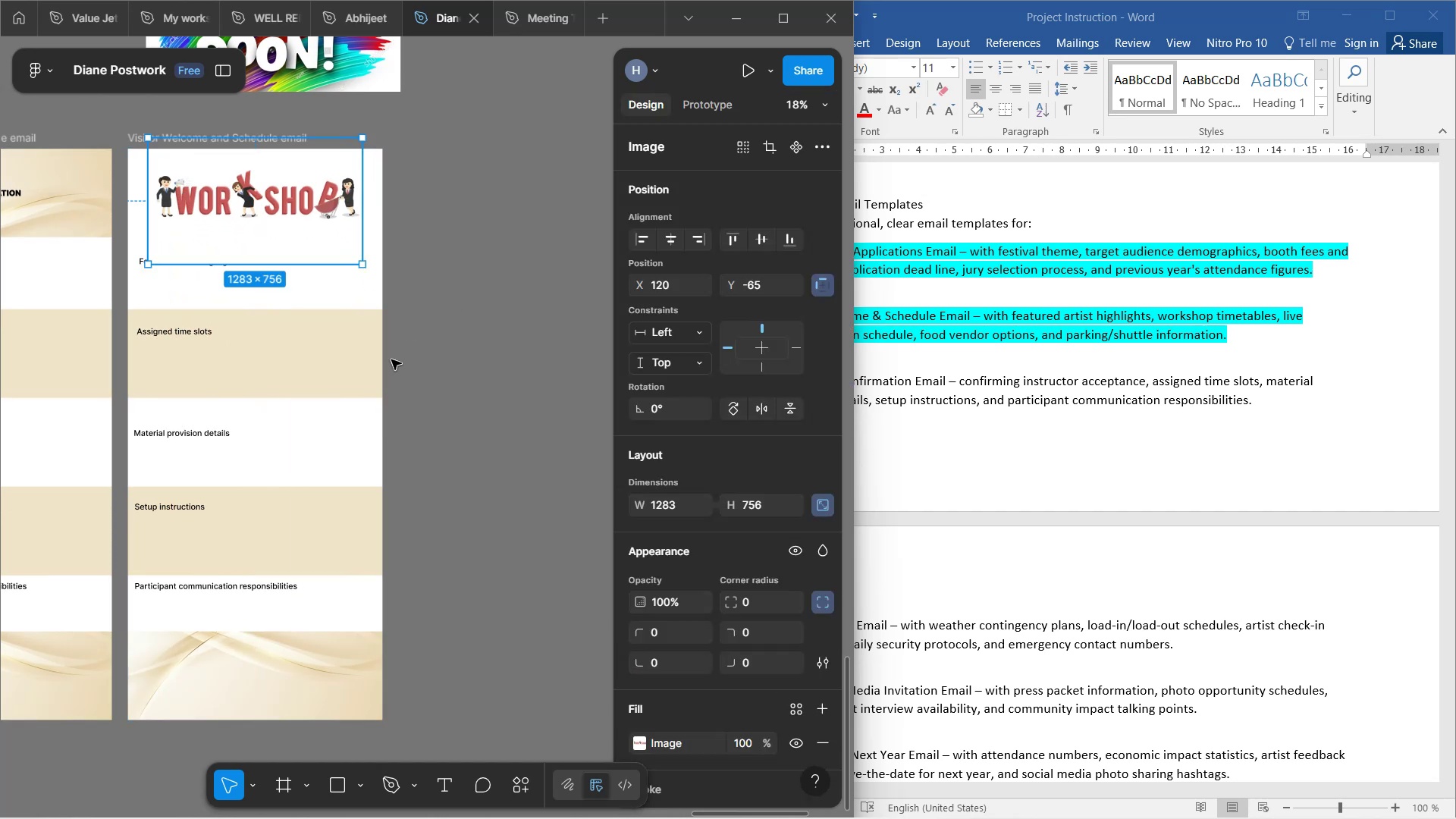 
hold_key(key=ControlLeft, duration=0.56)
scroll: coordinate [256, 293], scroll_direction: up, amount: 3.0
 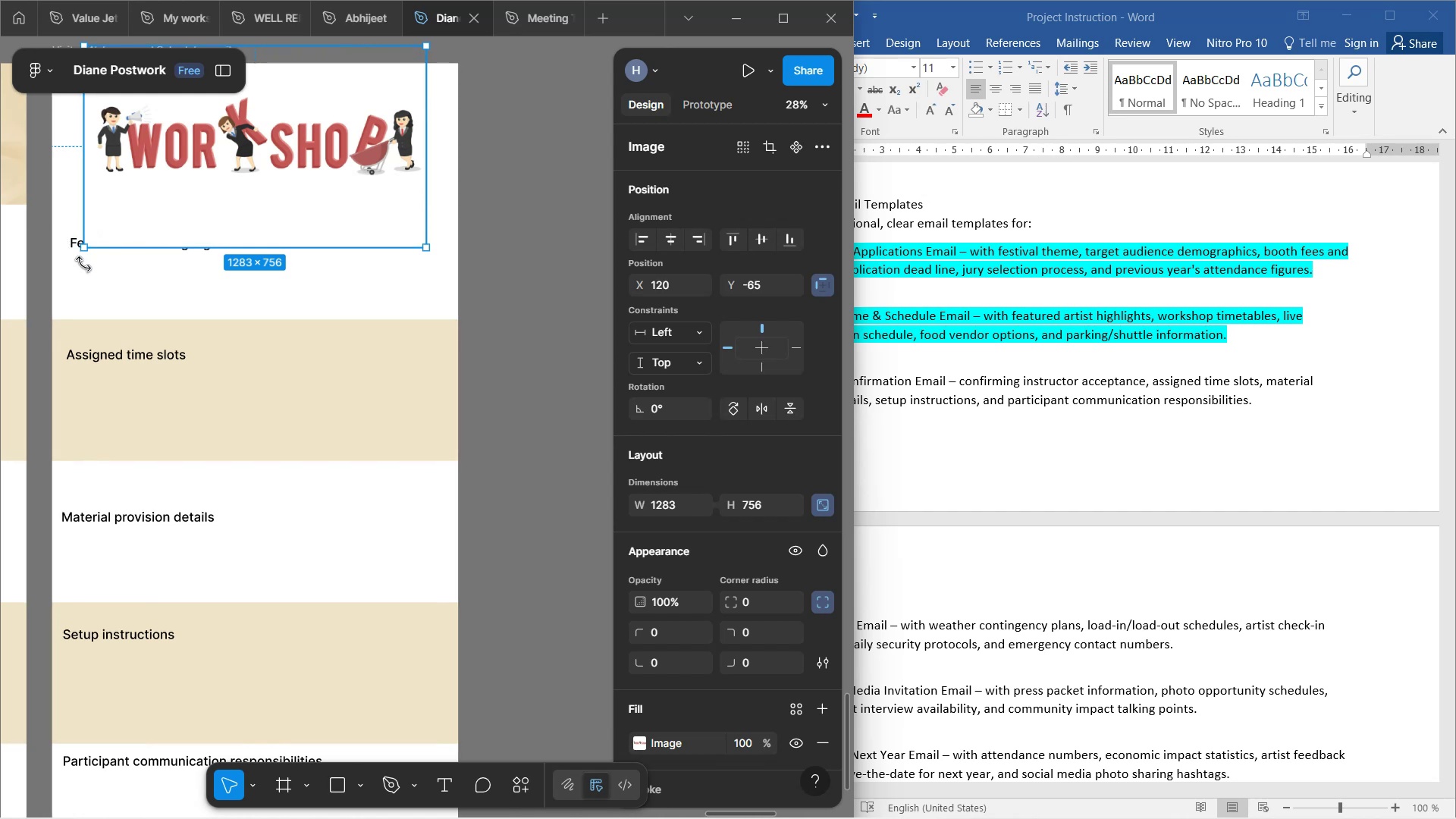 
left_click([107, 284])
 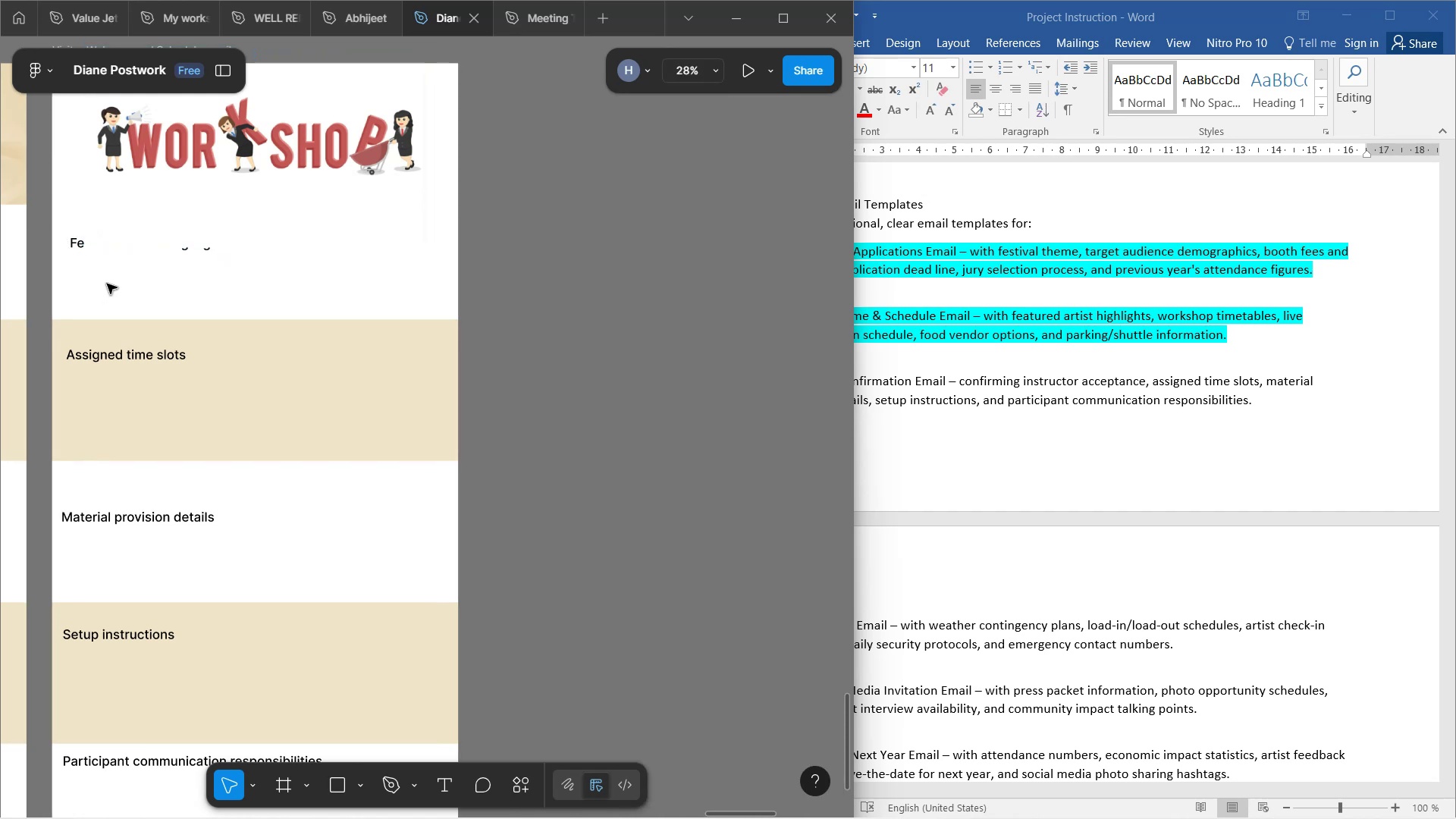 
hold_key(key=ShiftLeft, duration=0.37)
scroll: coordinate [107, 285], scroll_direction: up, amount: 3.0
 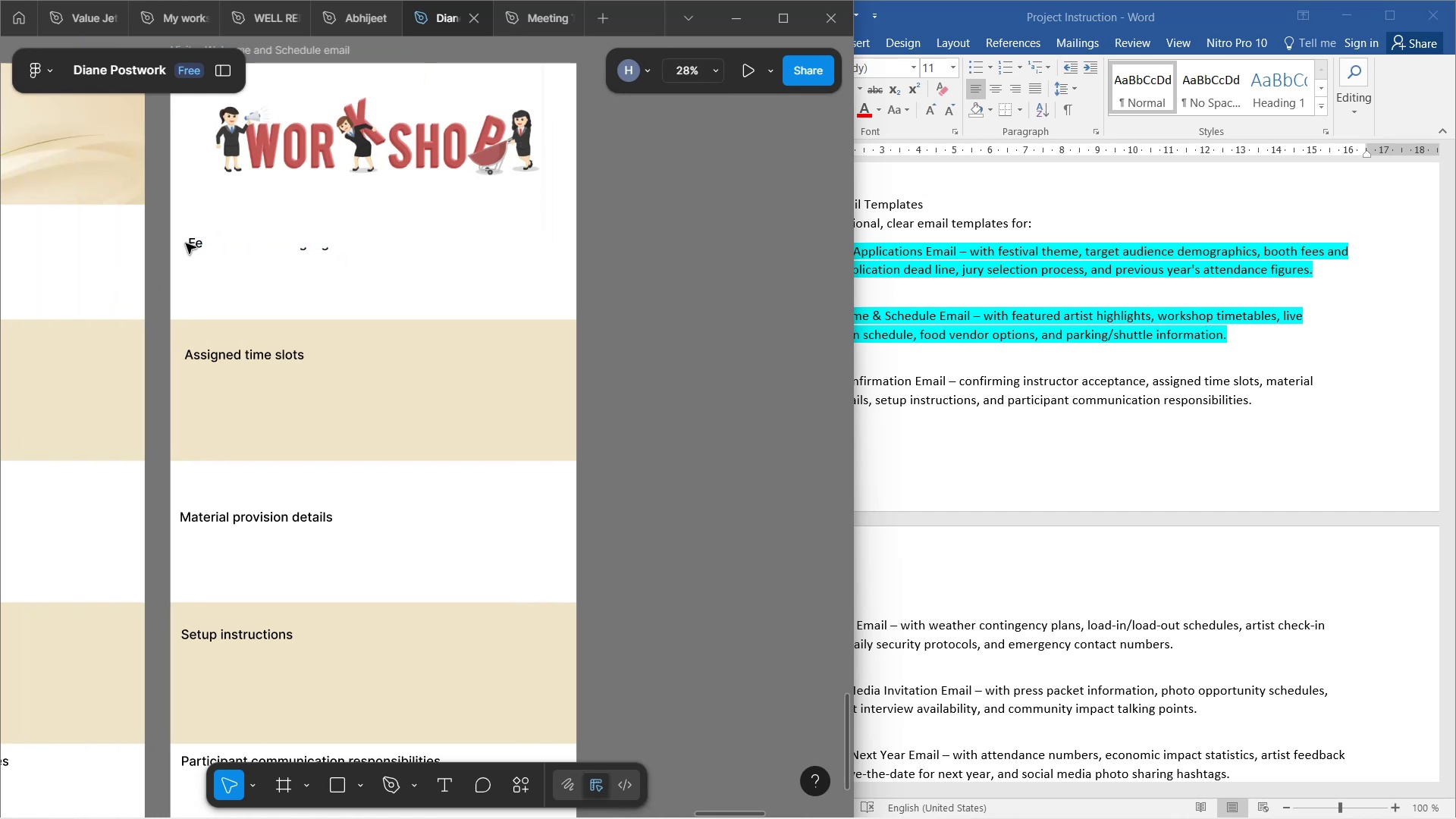 
left_click([190, 241])
 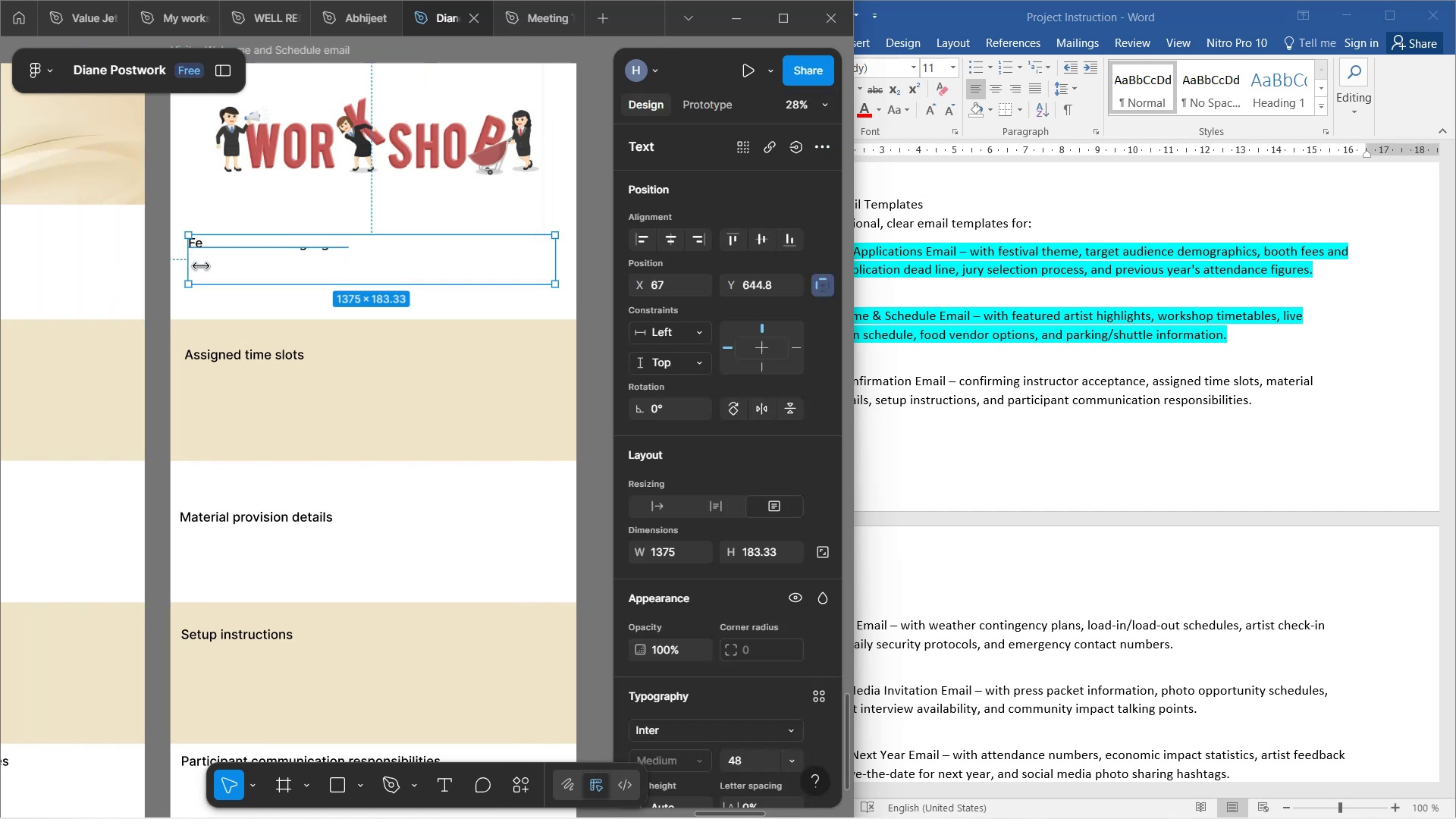 
left_click_drag(start_coordinate=[209, 272], to_coordinate=[213, 301])
 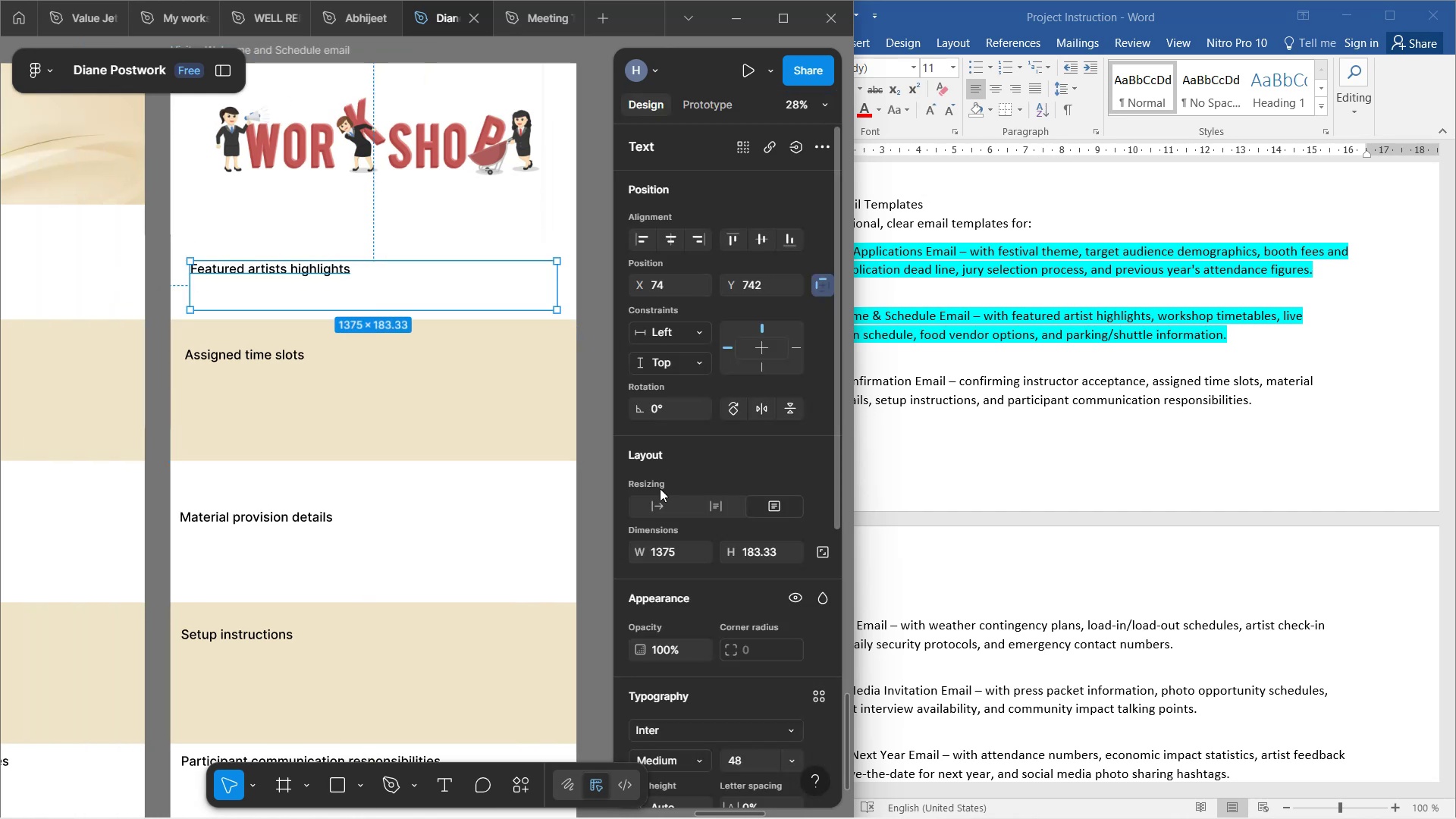 
left_click([660, 506])
 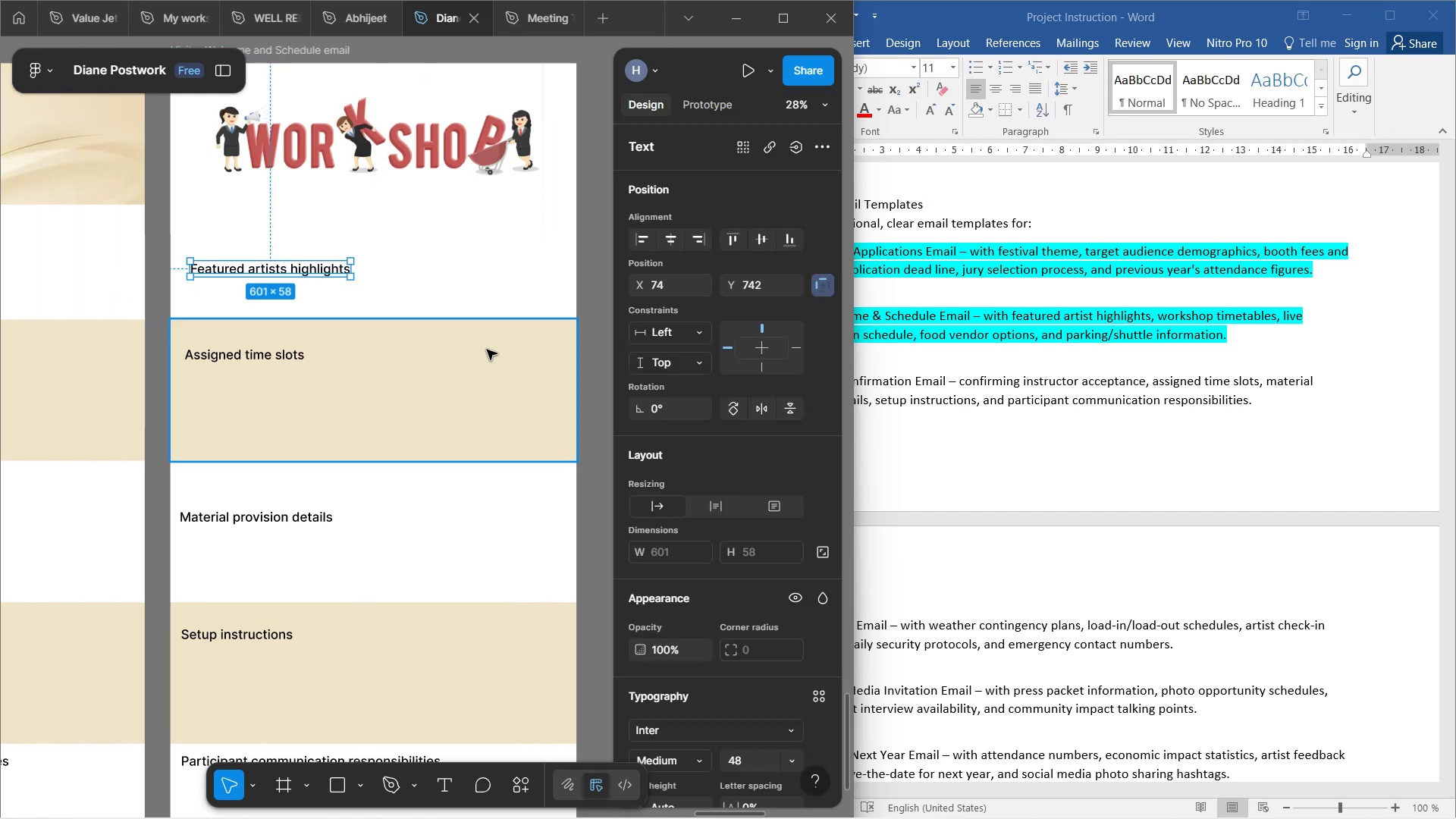 
left_click([473, 234])
 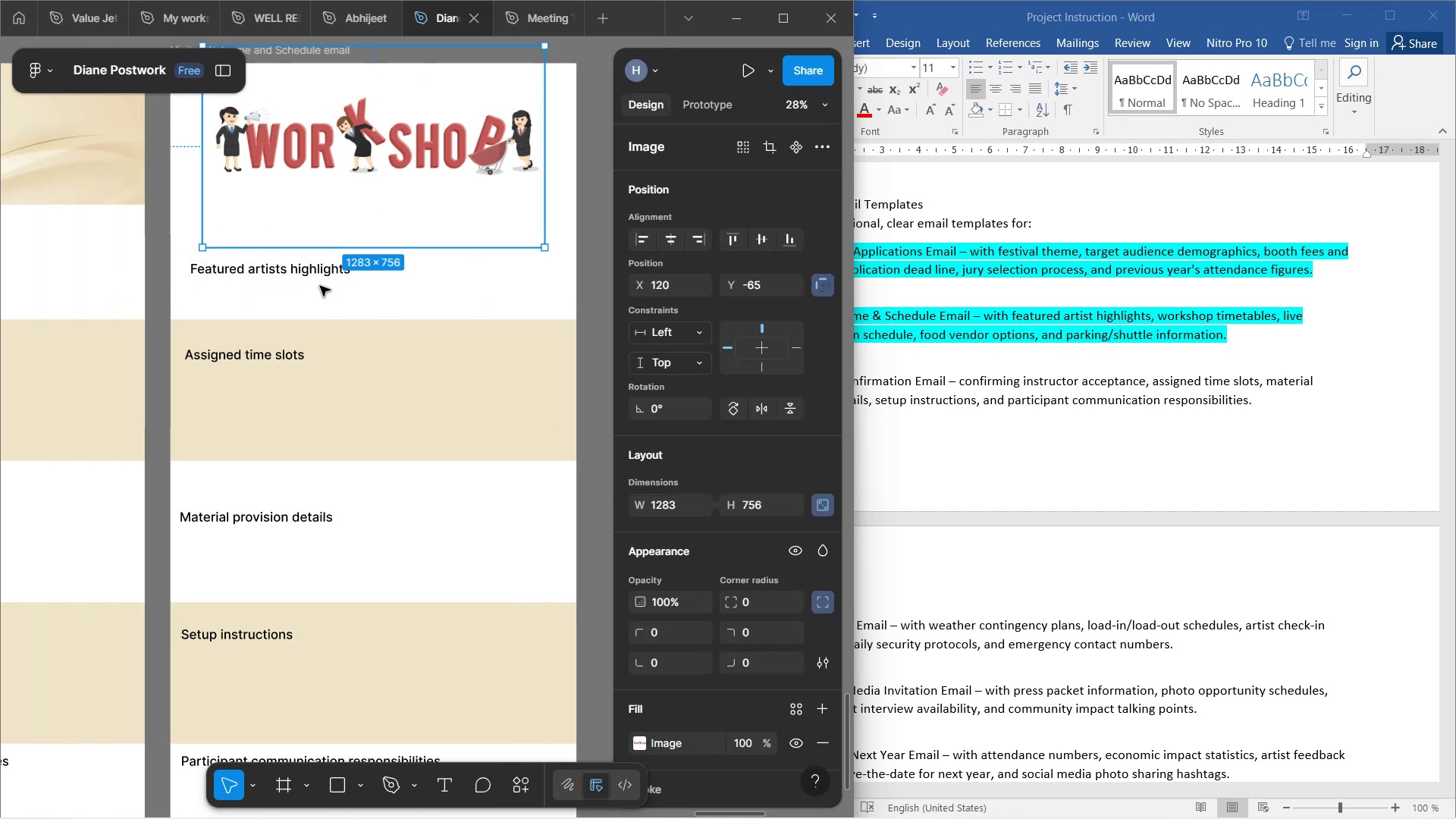 
left_click([317, 275])
 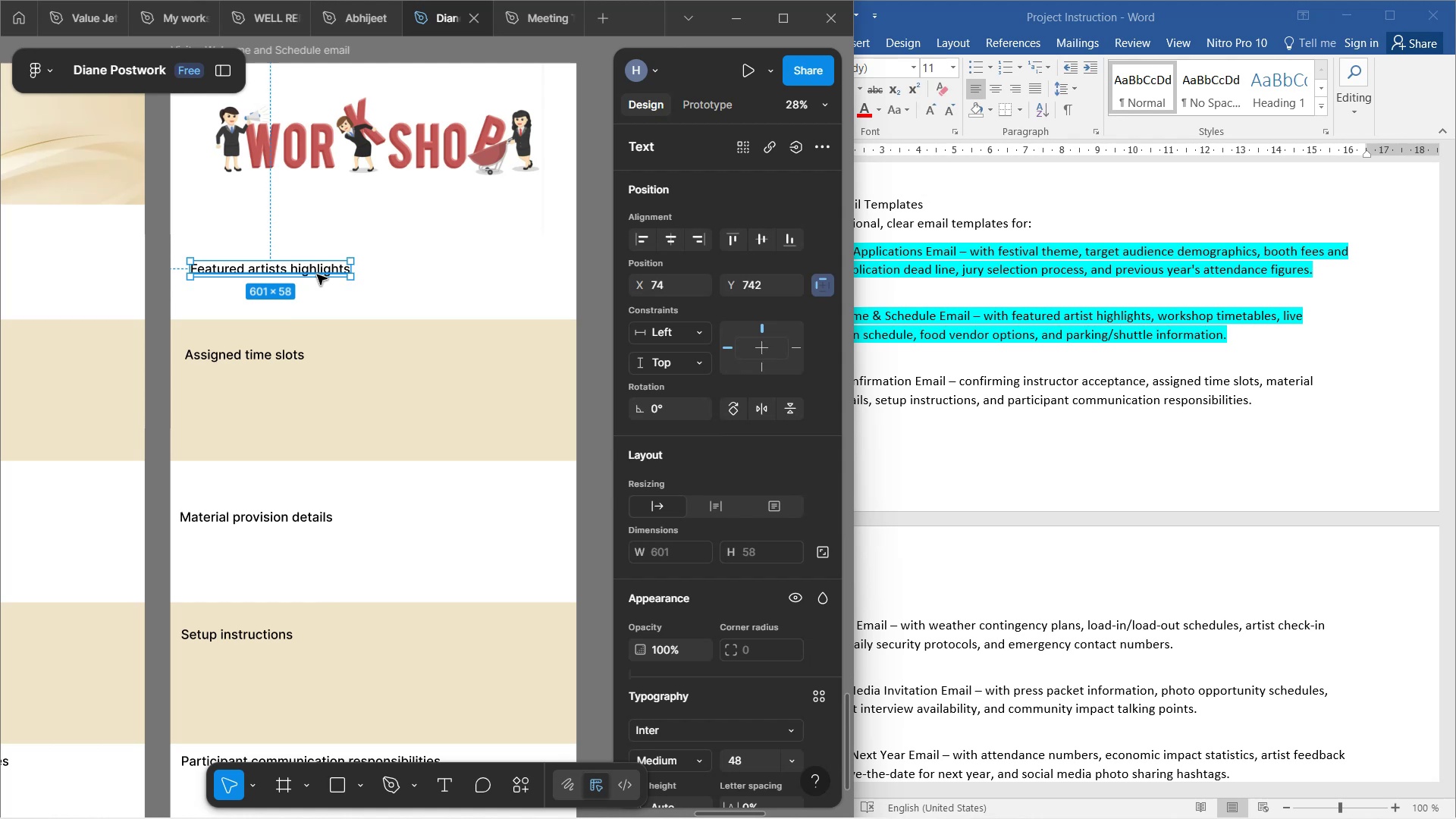 
left_click_drag(start_coordinate=[317, 275], to_coordinate=[314, 295])
 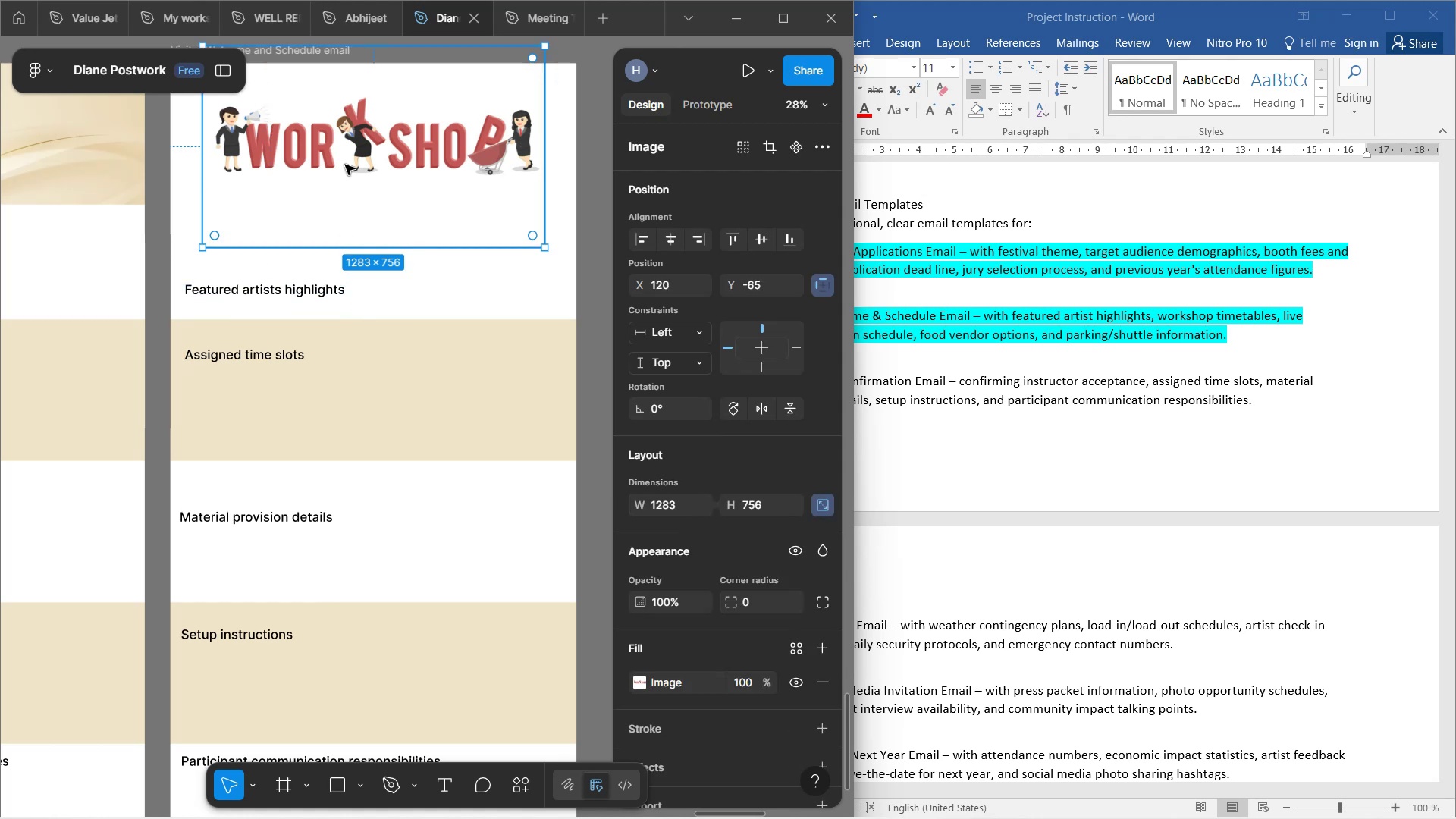 
left_click_drag(start_coordinate=[357, 162], to_coordinate=[348, 181])
 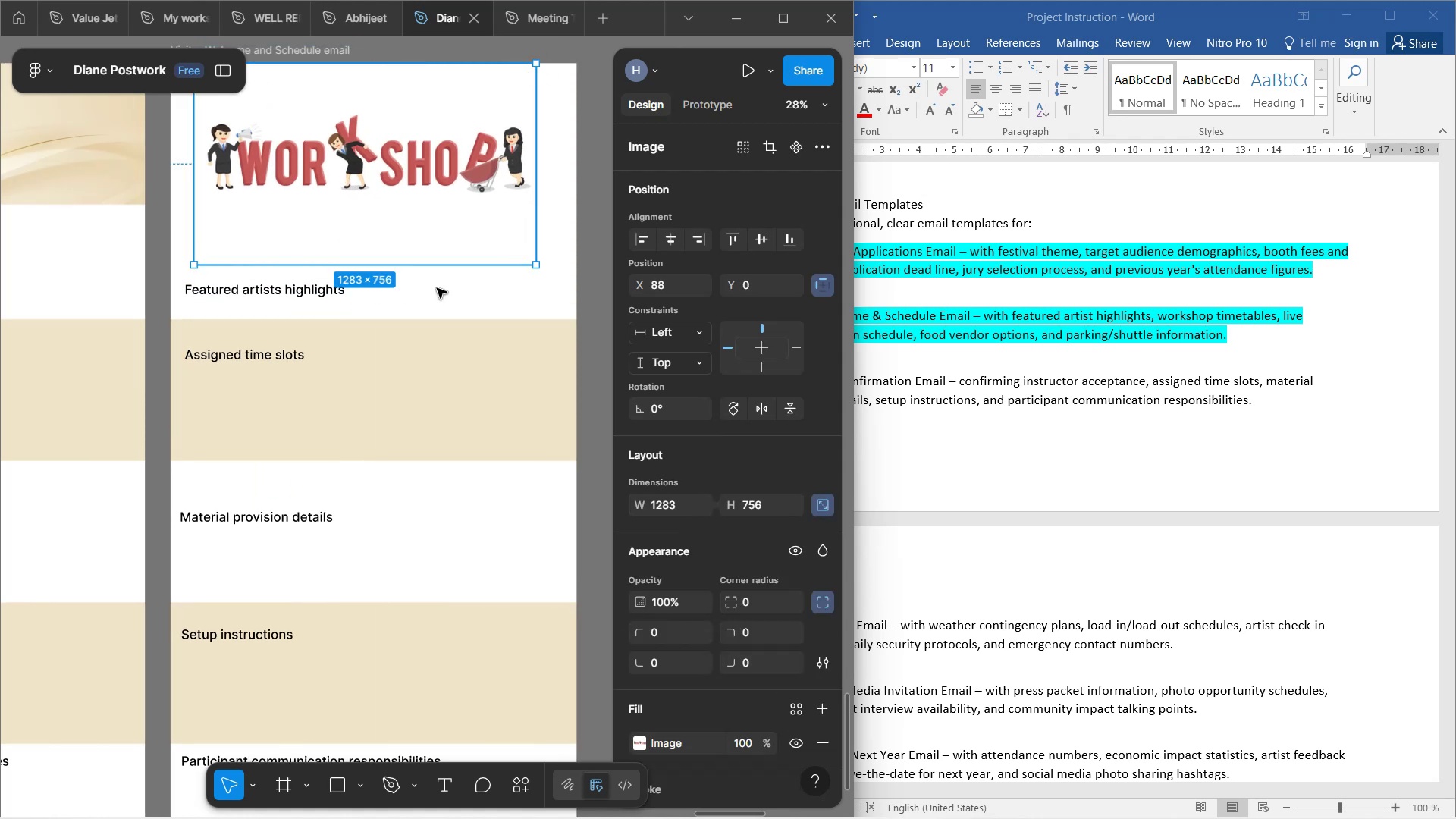 
left_click([442, 289])
 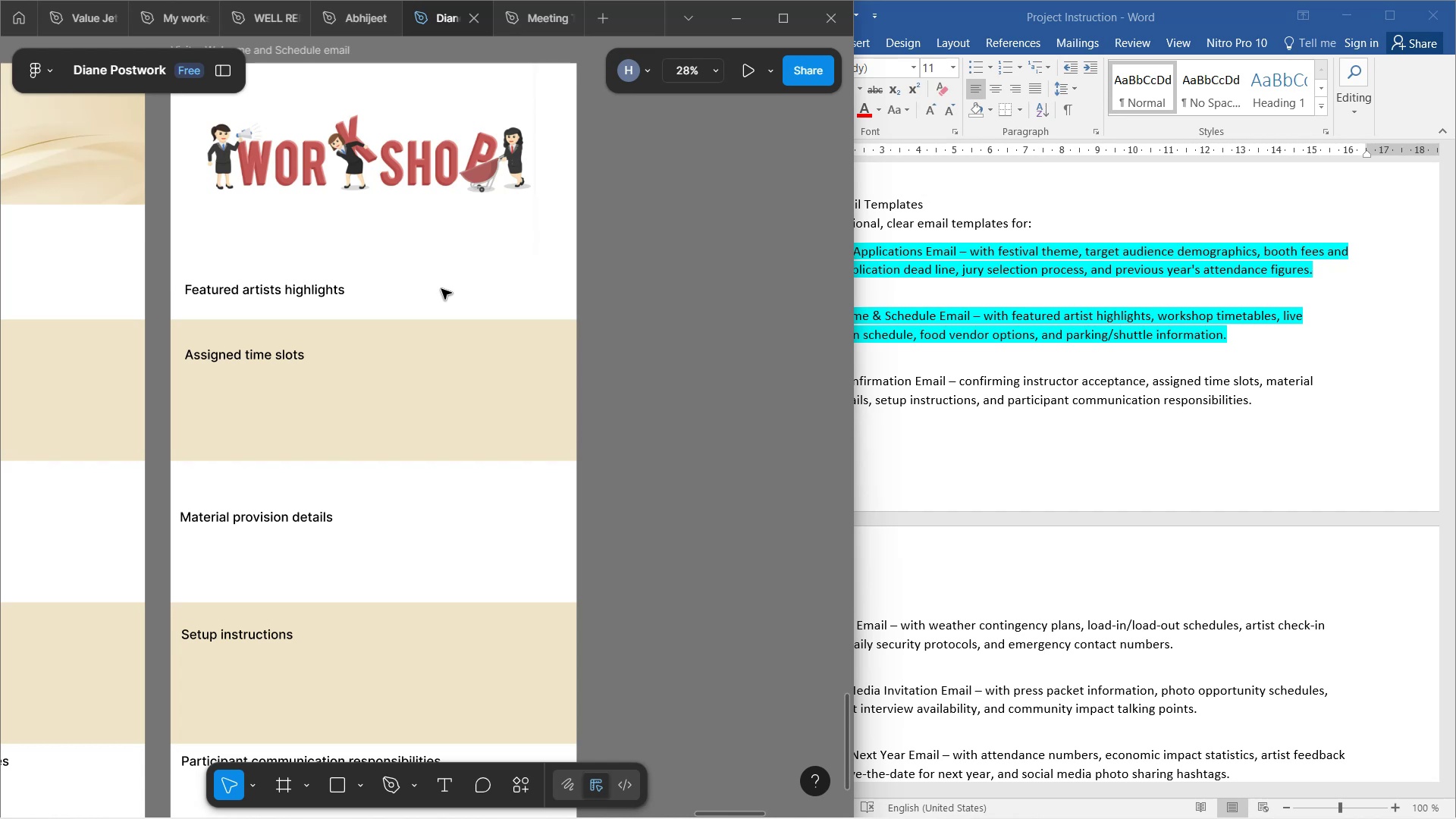 
wait(34.08)
 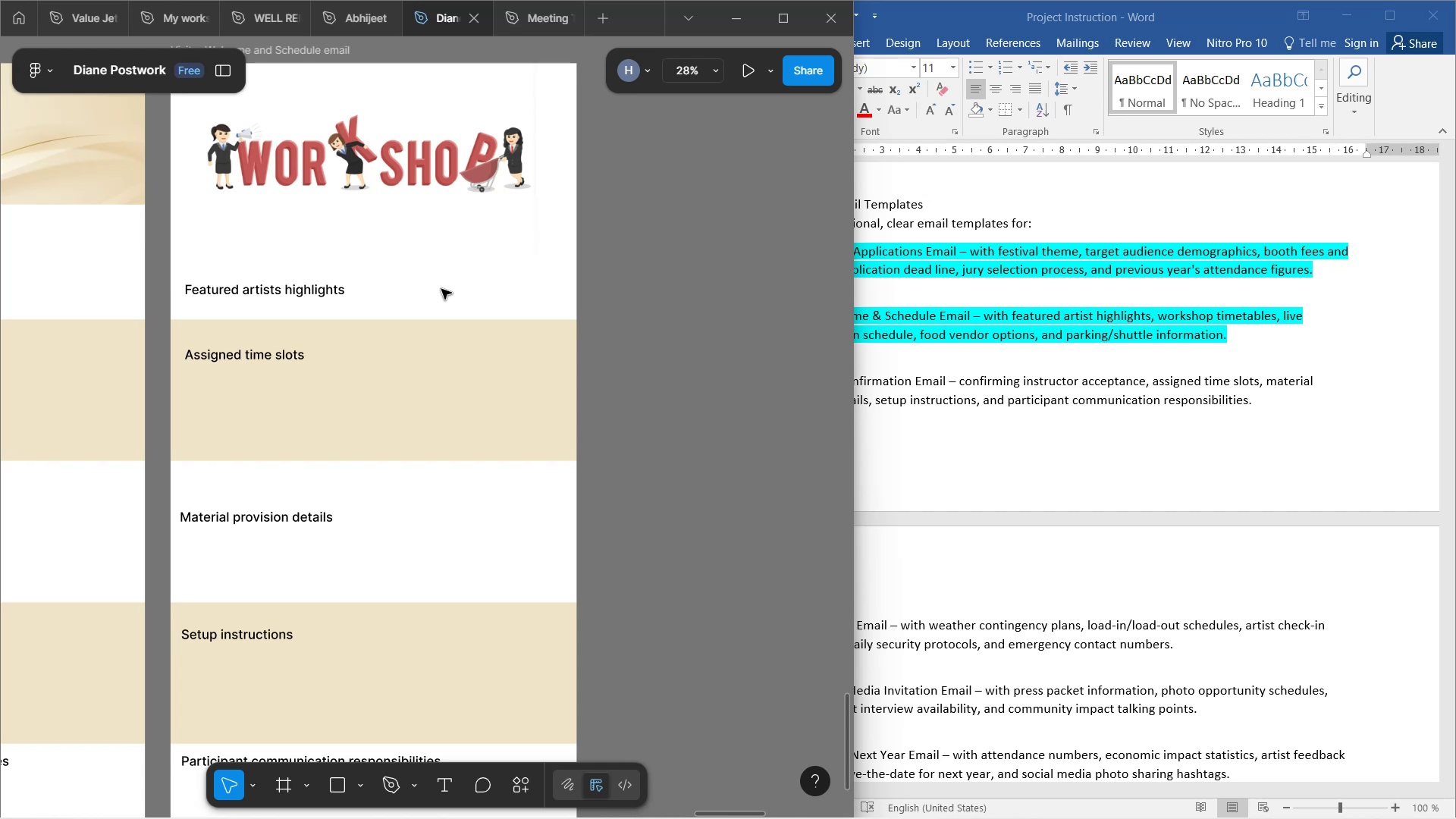 
scroll: coordinate [437, 287], scroll_direction: up, amount: 3.0
 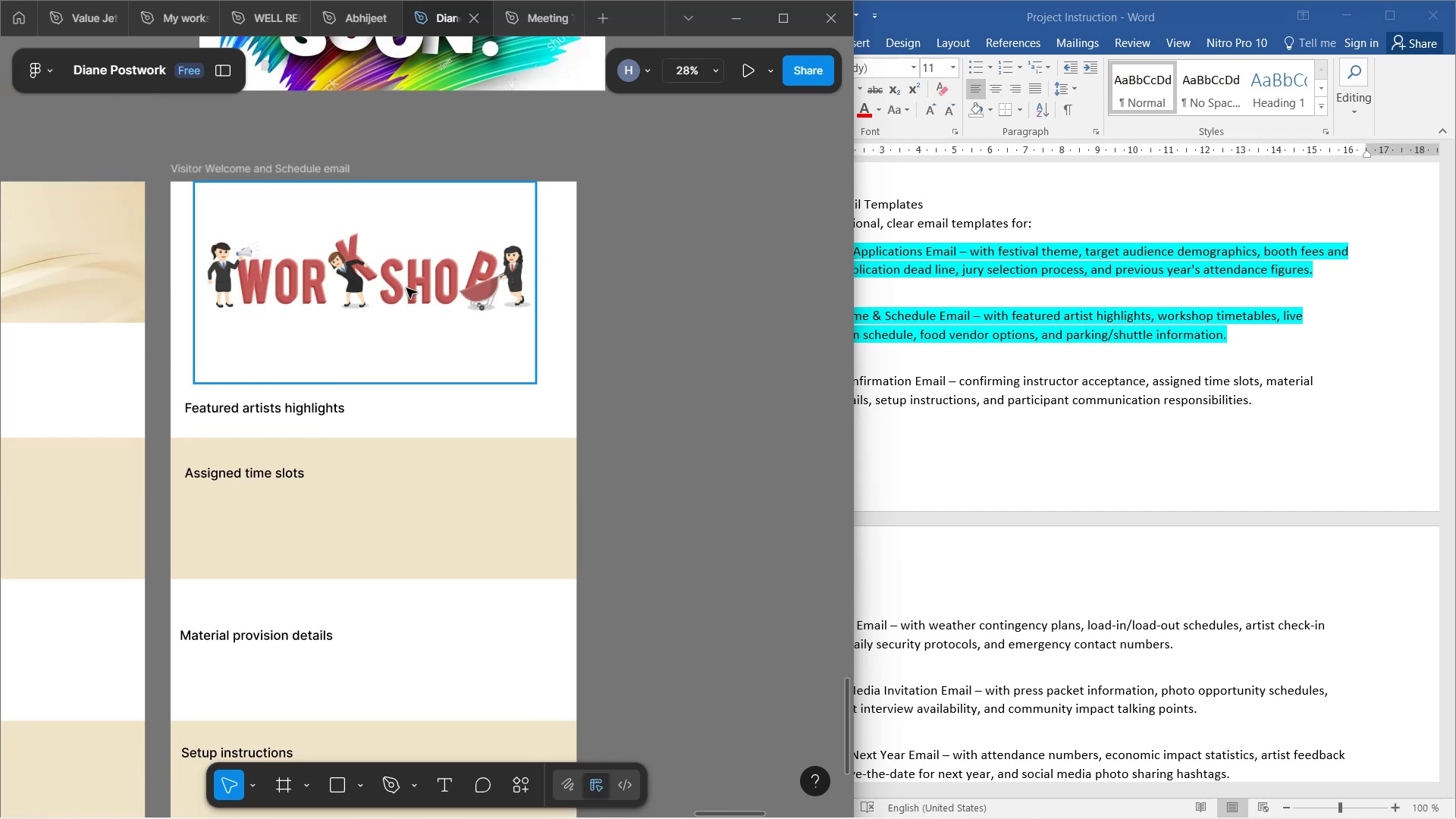 
left_click([406, 288])
 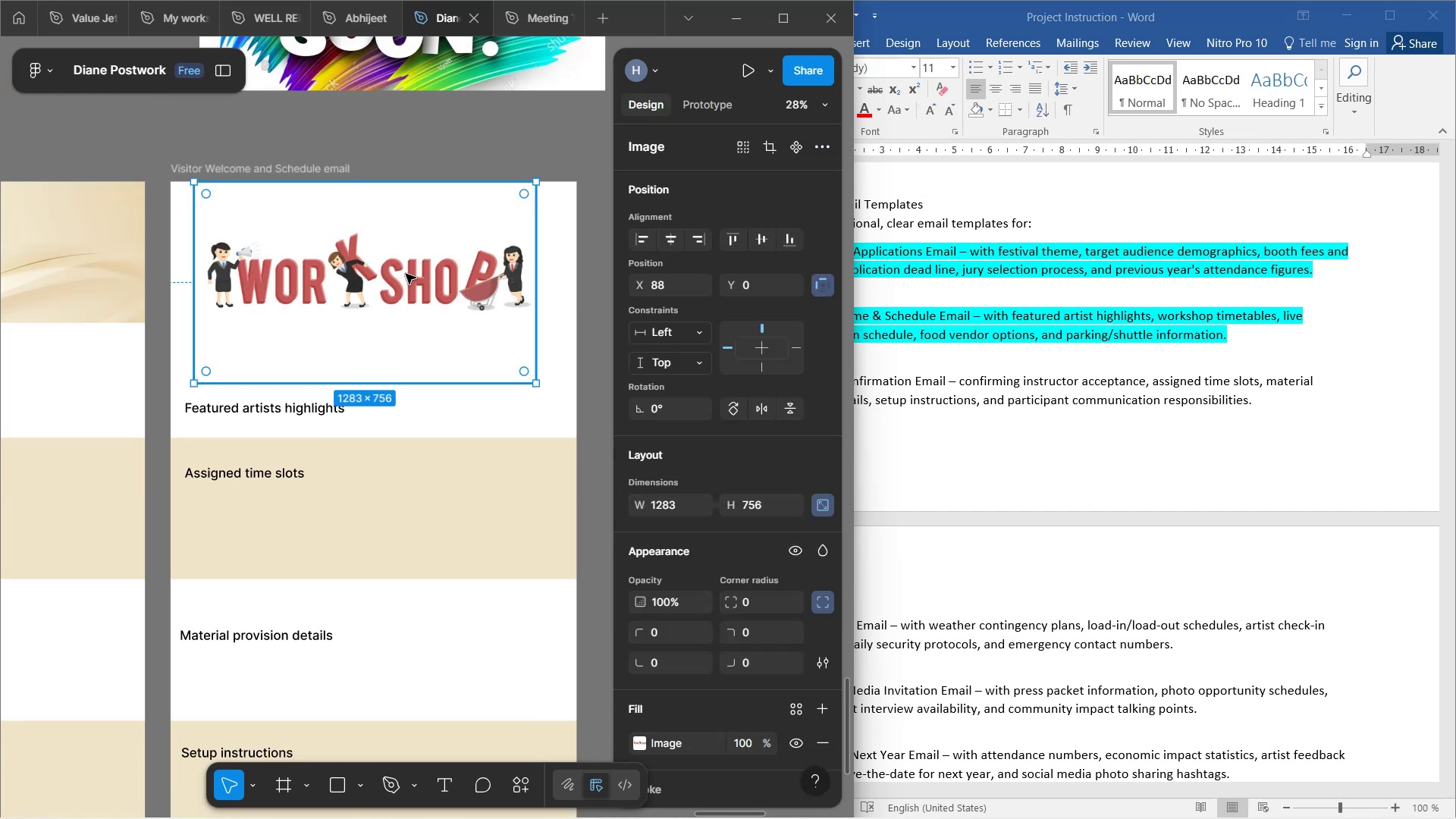 
left_click_drag(start_coordinate=[406, 274], to_coordinate=[406, 286])
 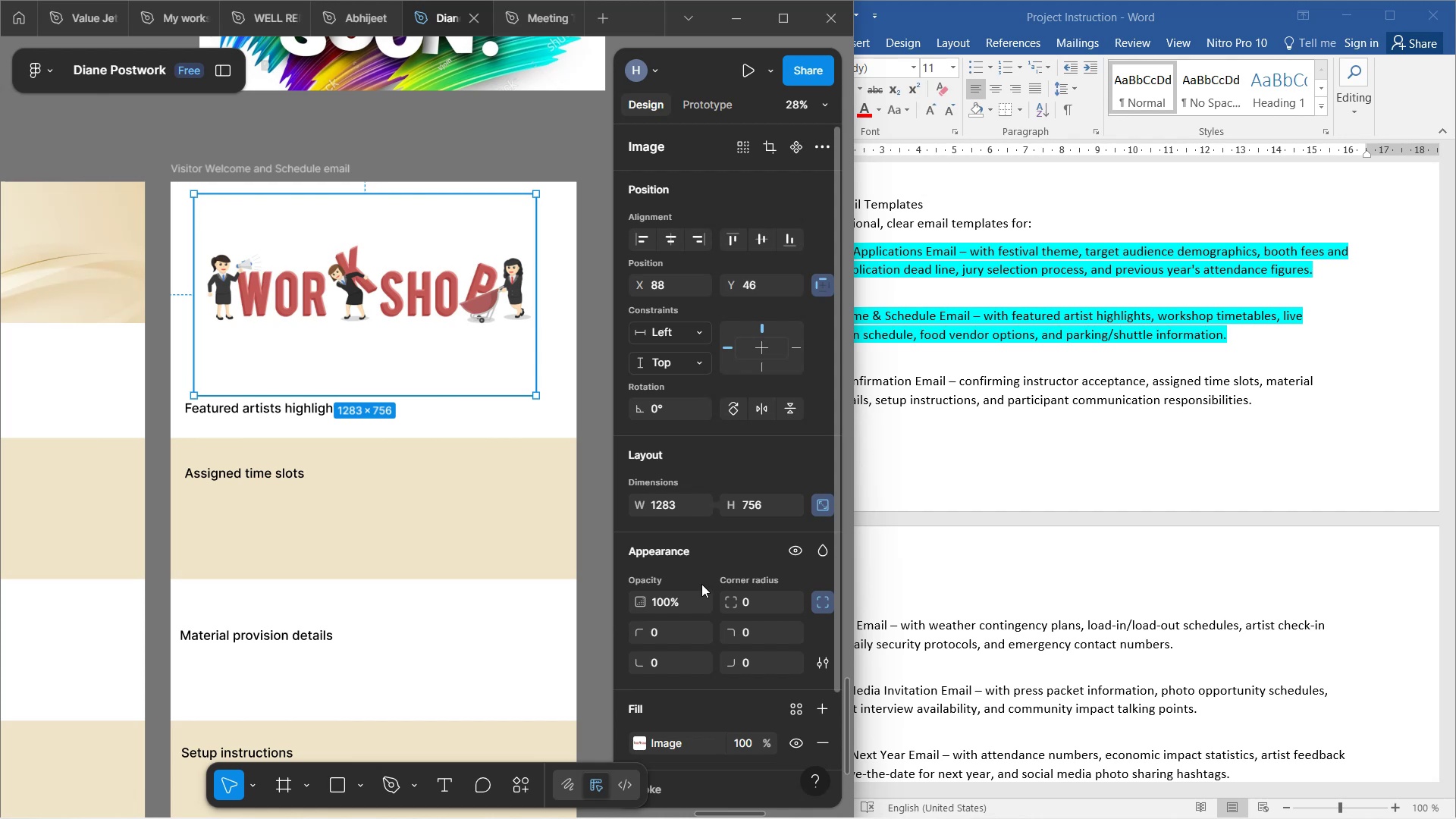 
wait(12.3)
 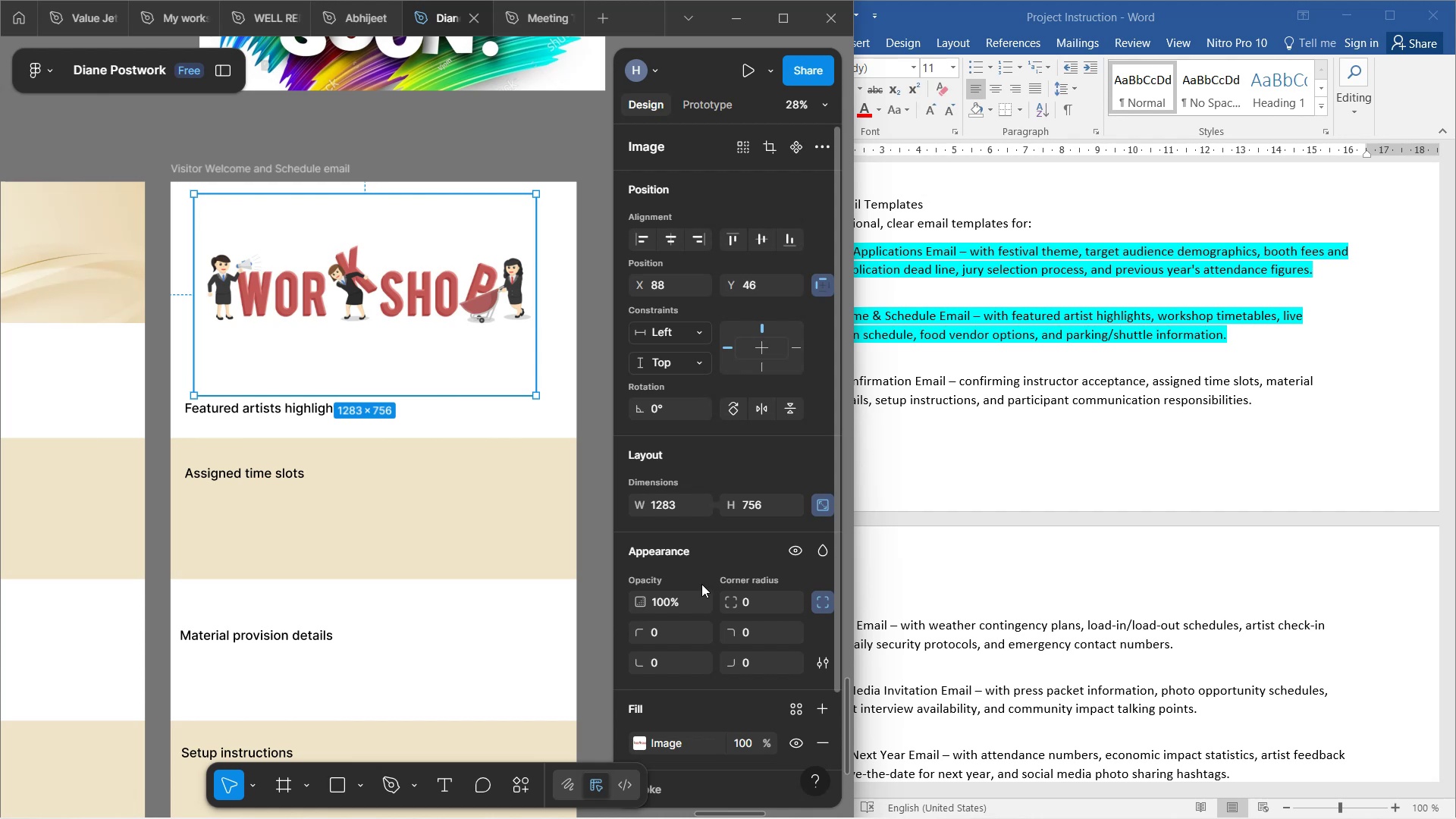 
scroll: coordinate [664, 536], scroll_direction: down, amount: 3.0
 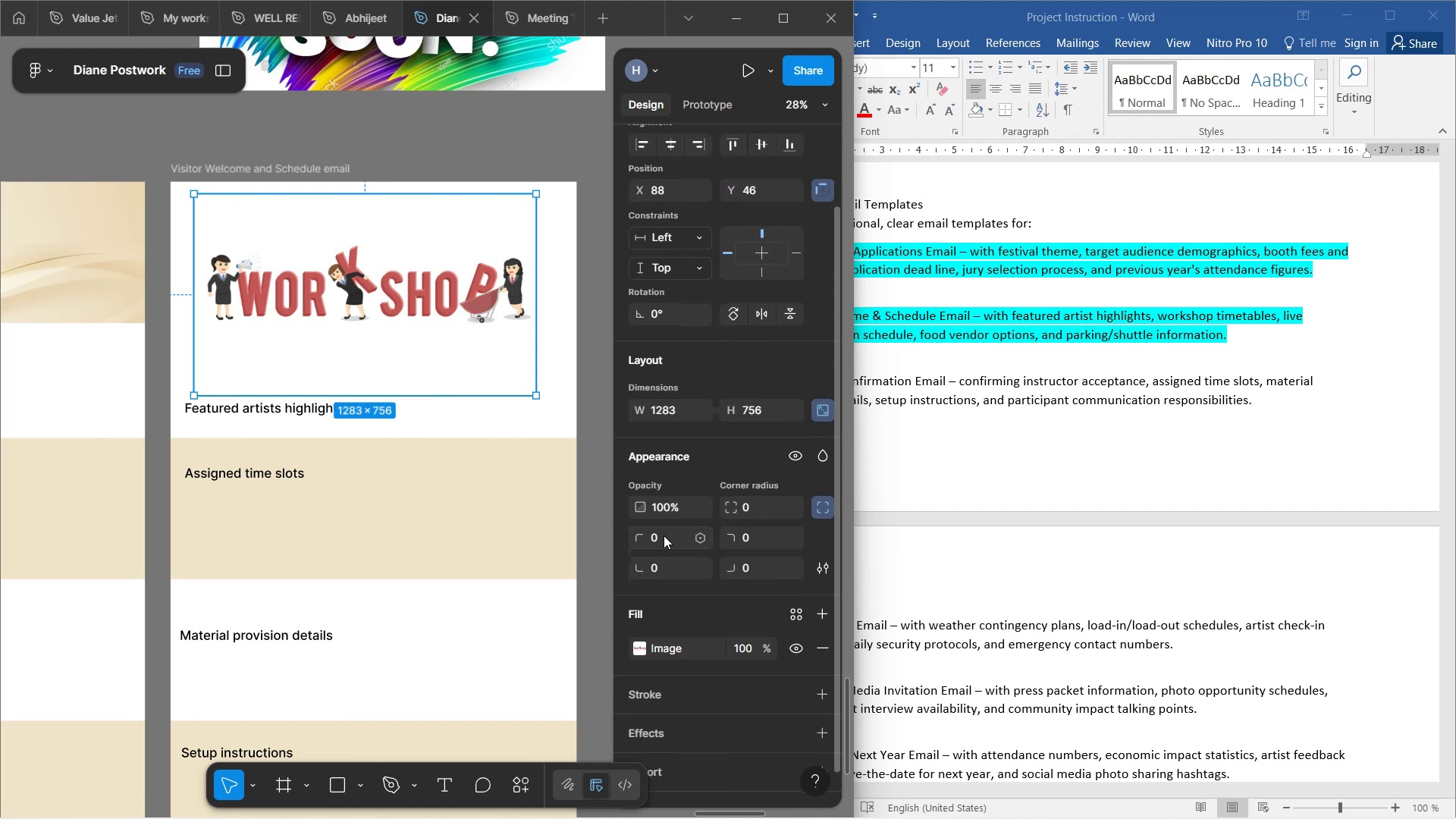 
scroll: coordinate [668, 533], scroll_direction: up, amount: 9.0
 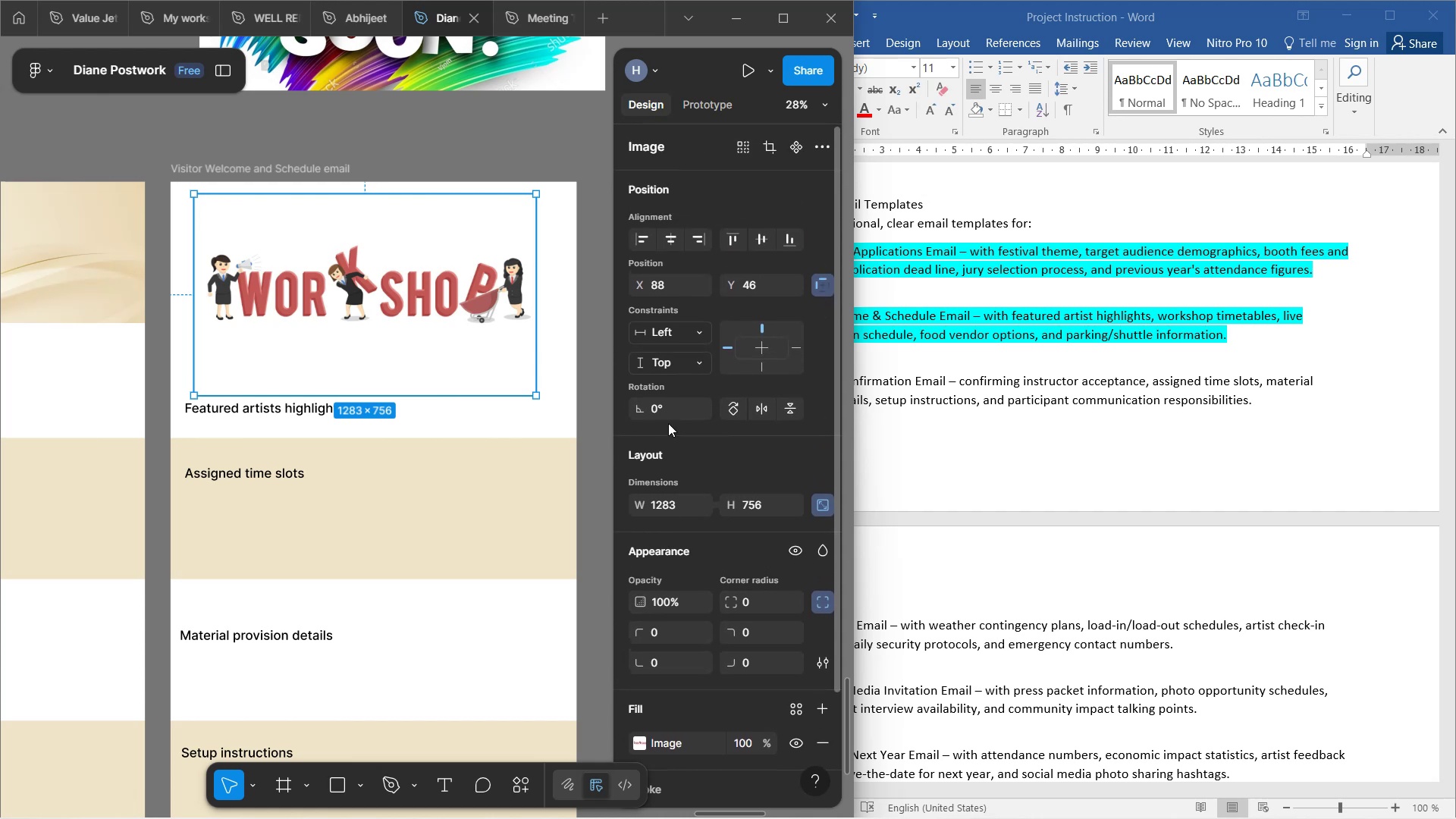 
scroll: coordinate [680, 526], scroll_direction: down, amount: 6.0
 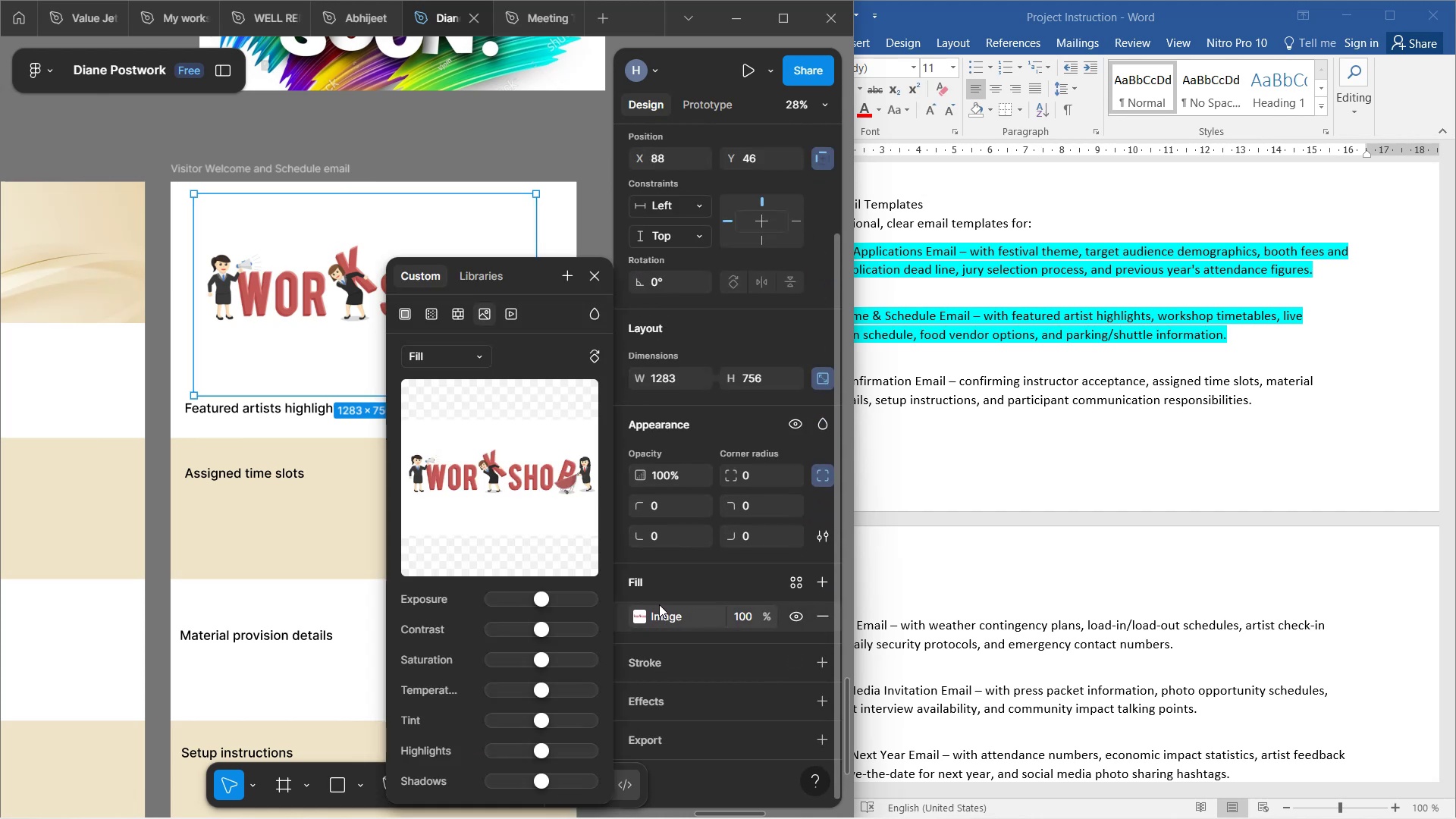 
wait(7.96)
 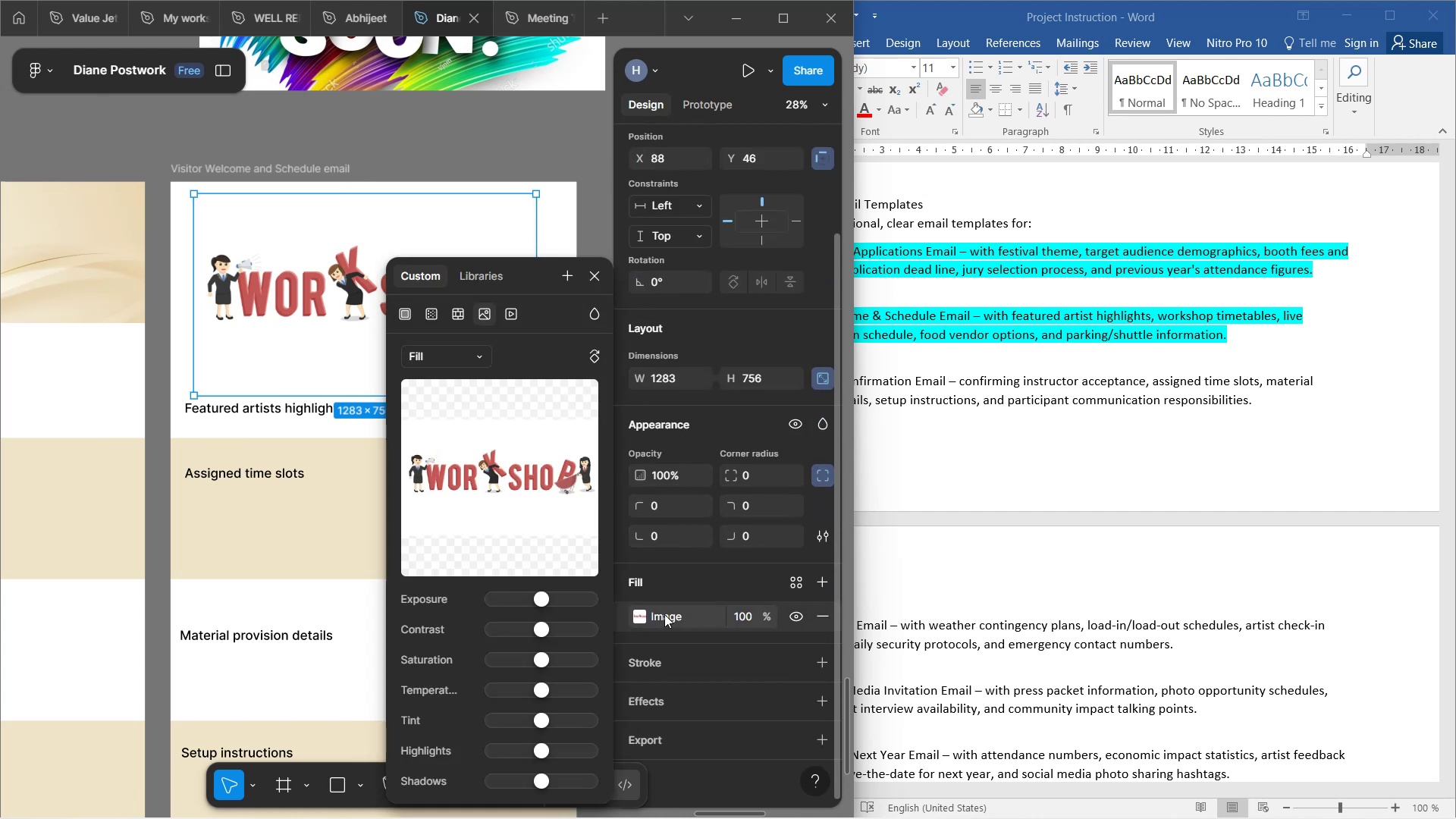 
left_click([476, 355])
 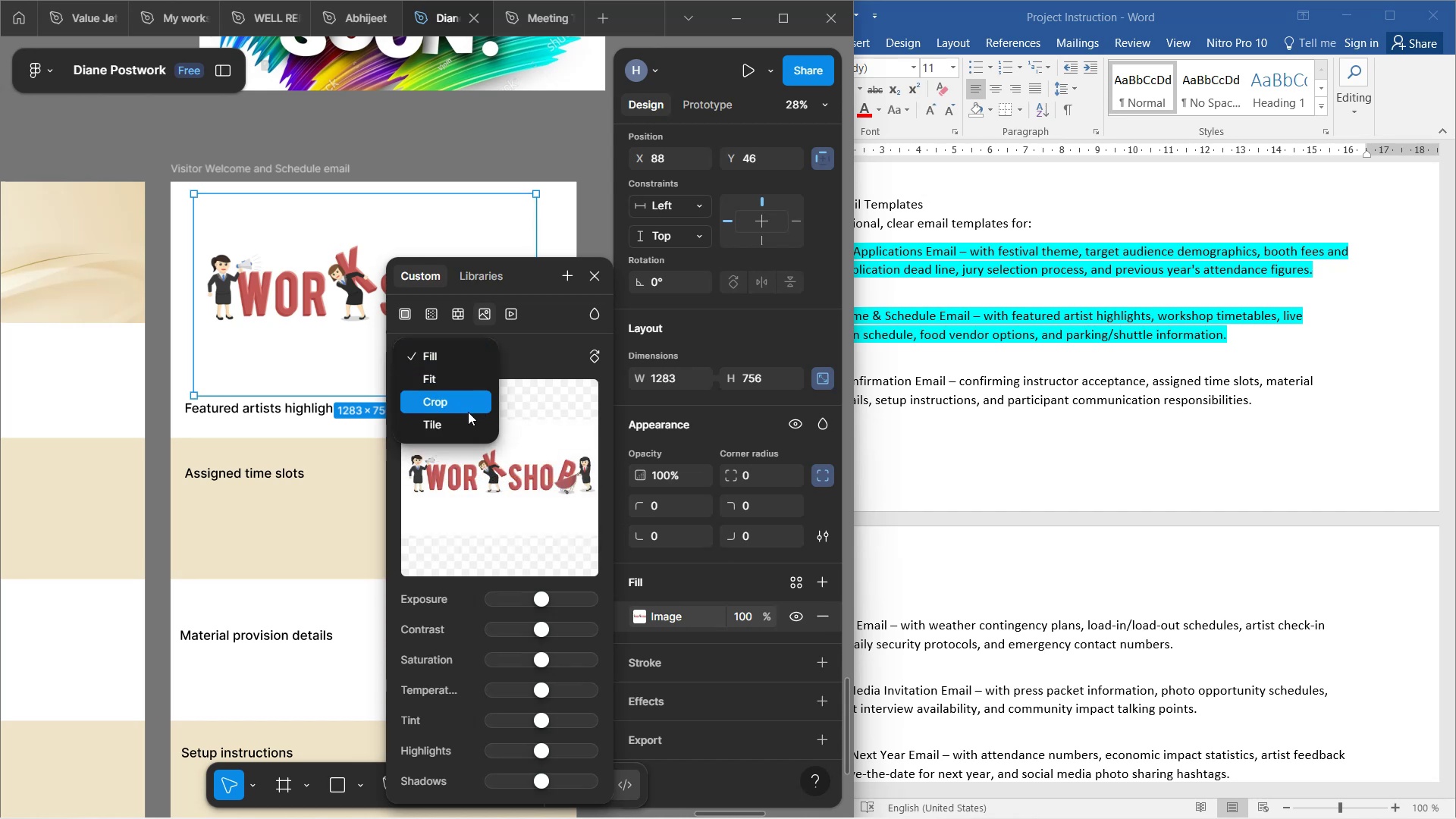 
left_click([466, 412])
 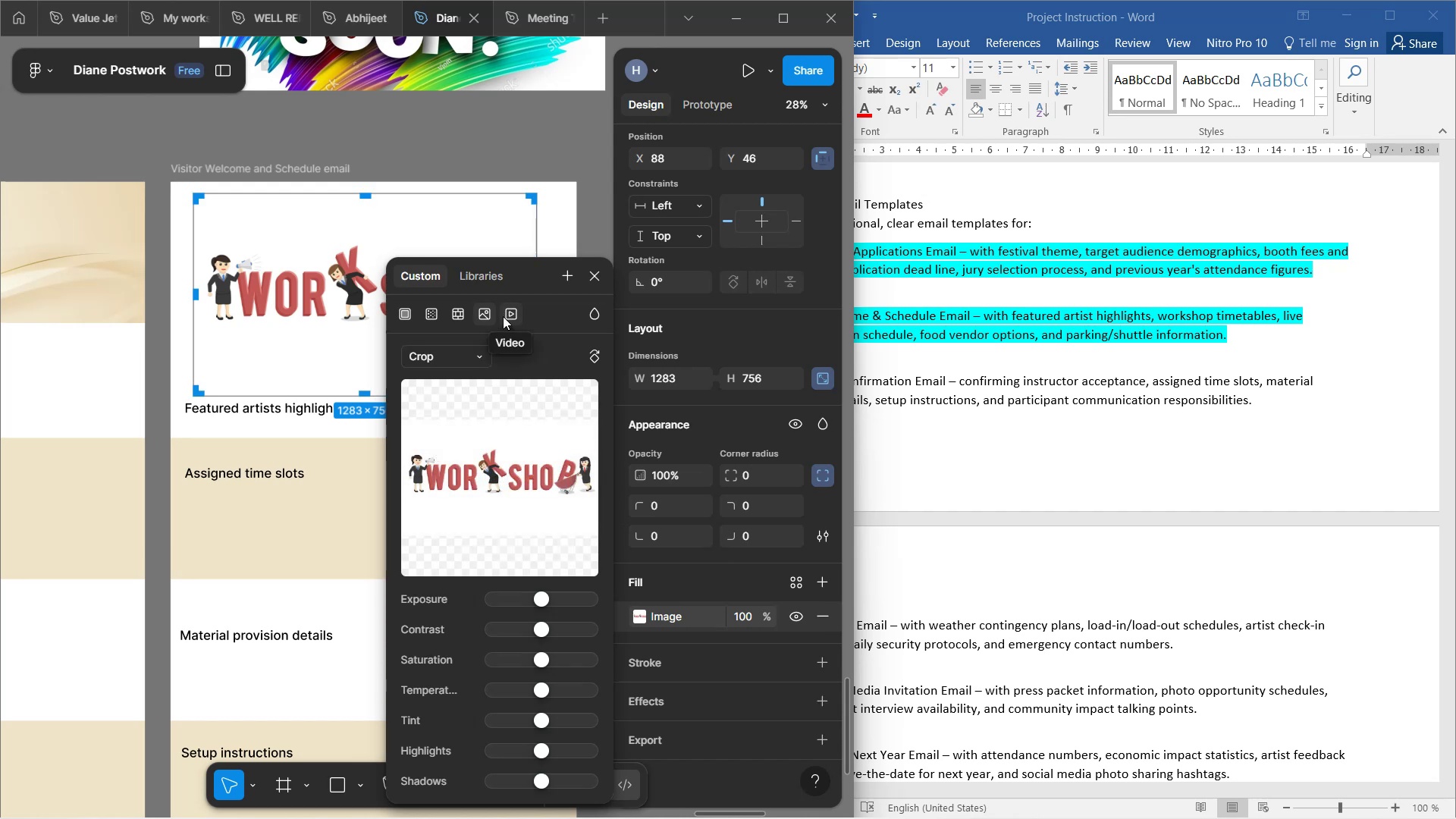 
left_click_drag(start_coordinate=[369, 196], to_coordinate=[366, 231])
 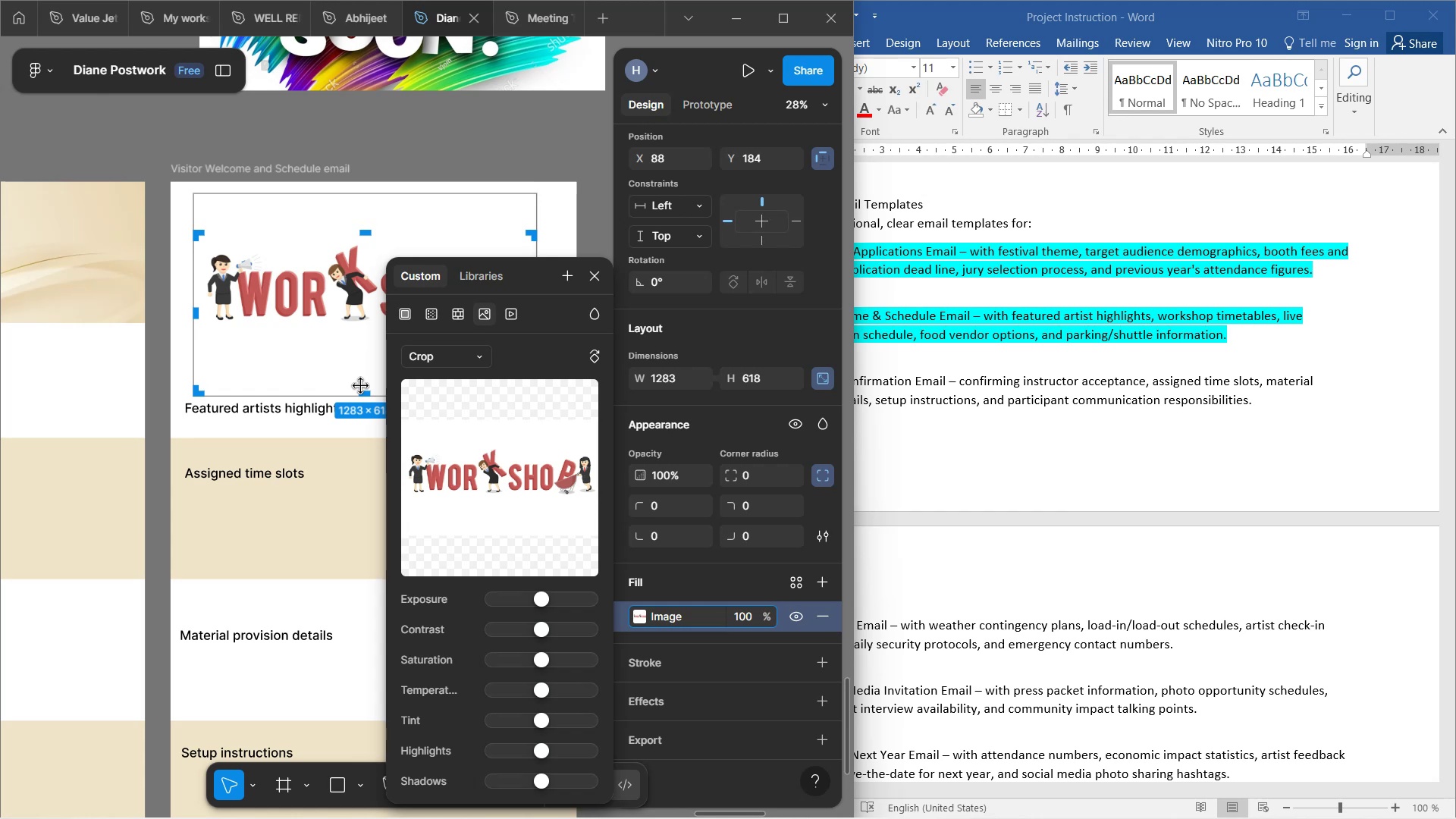 
left_click_drag(start_coordinate=[363, 392], to_coordinate=[375, 333])
 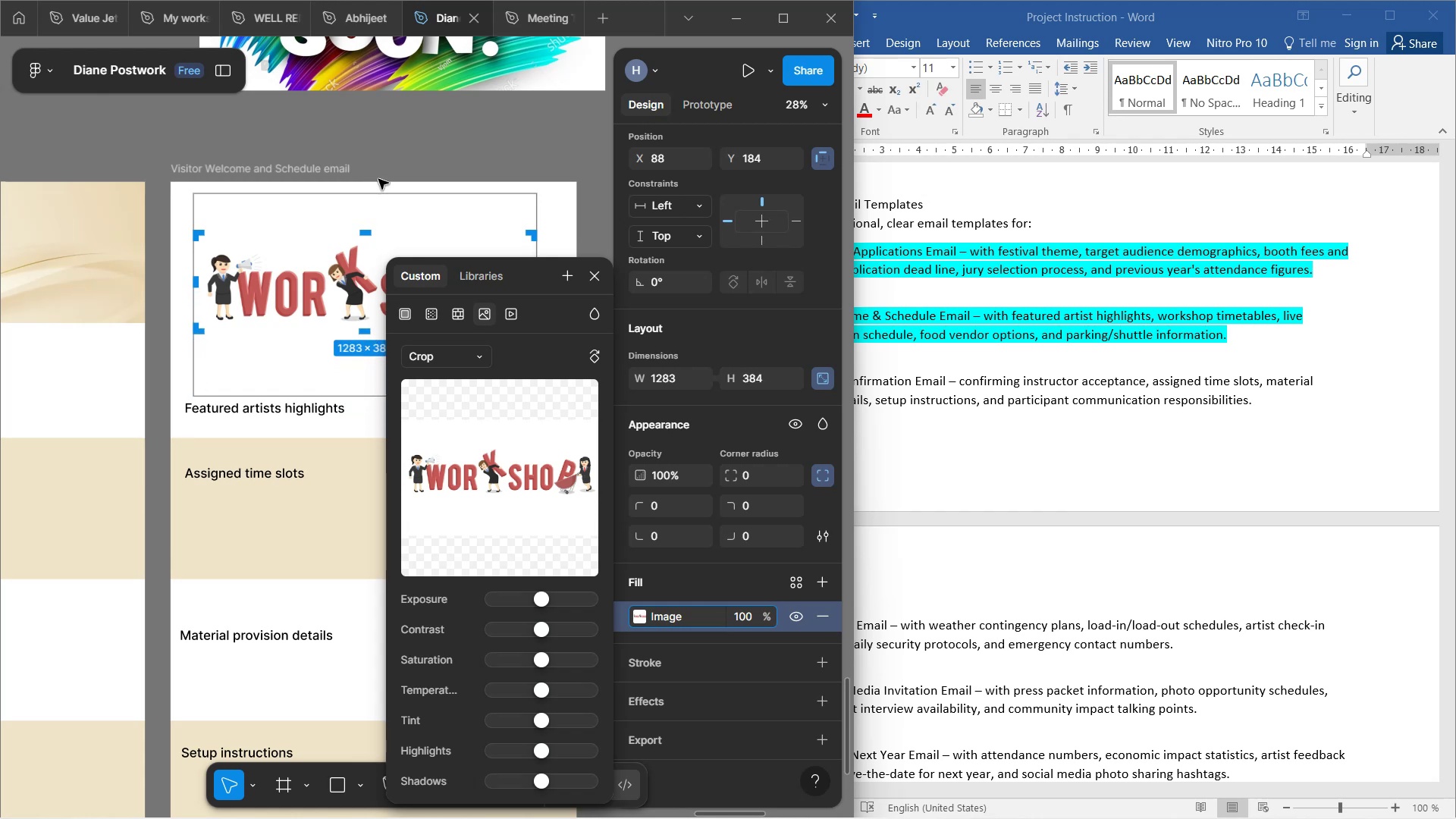 
left_click([385, 160])
 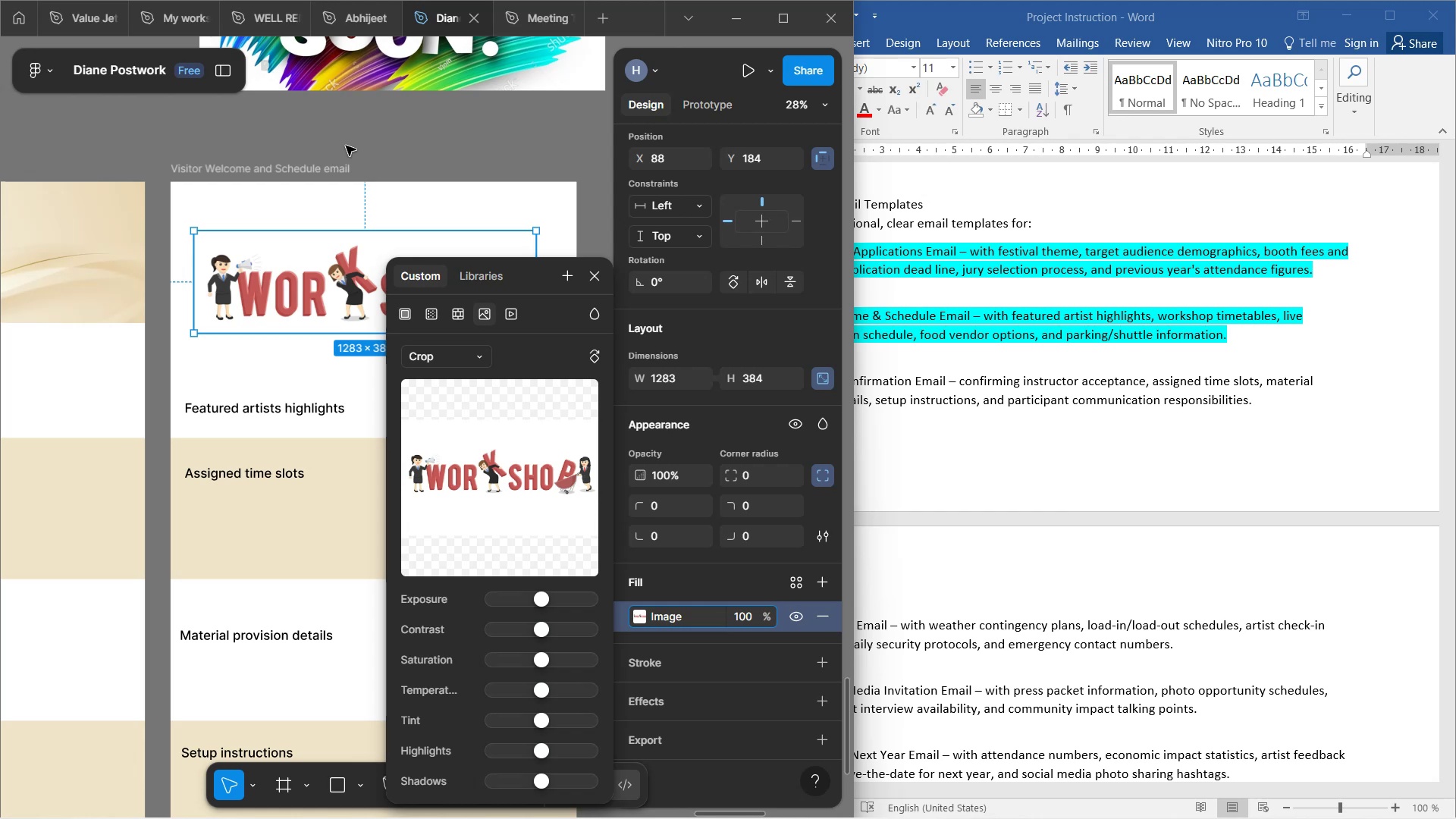 
wait(468.05)
 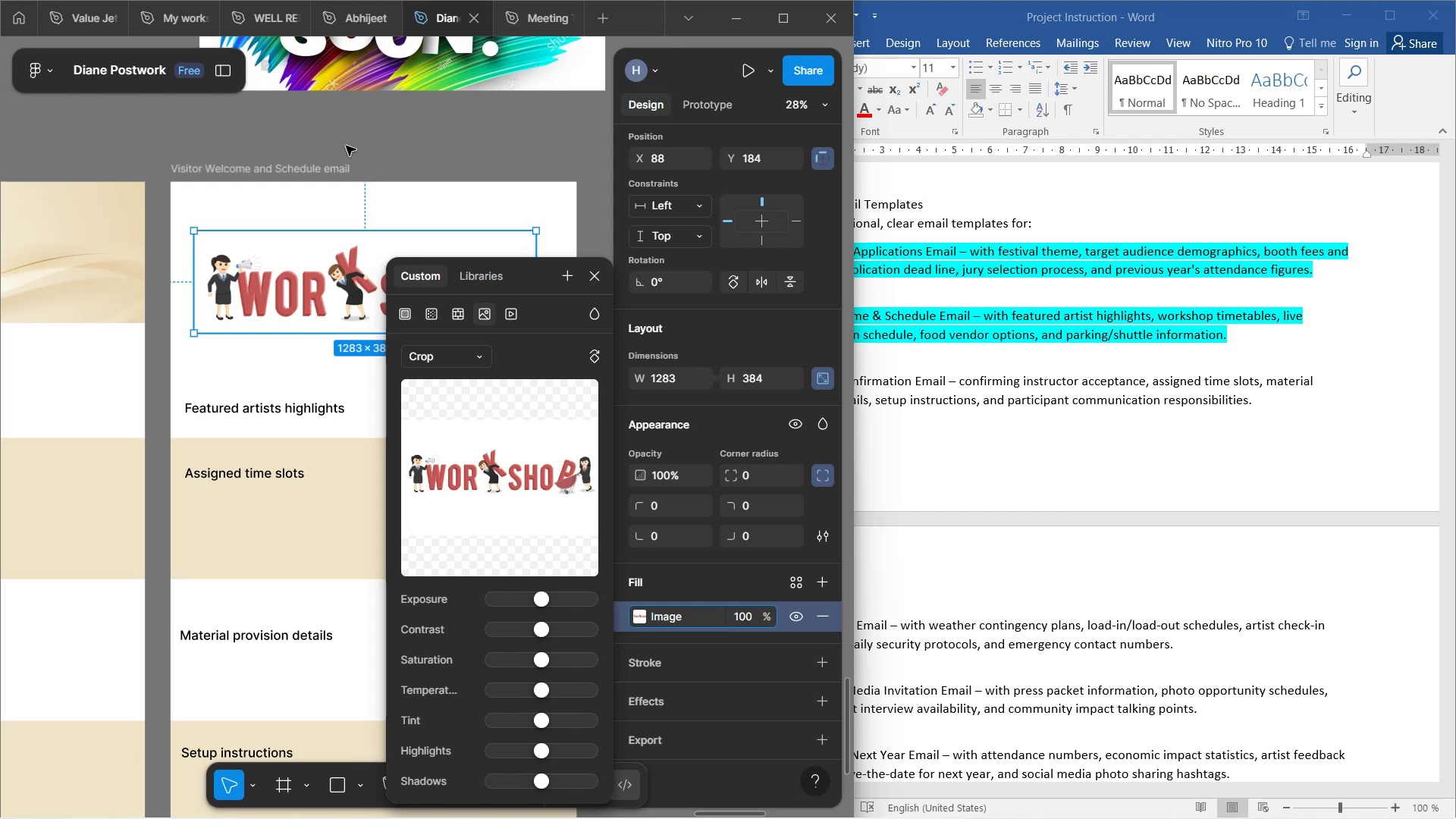 
scroll: coordinate [394, 162], scroll_direction: up, amount: 56.0
 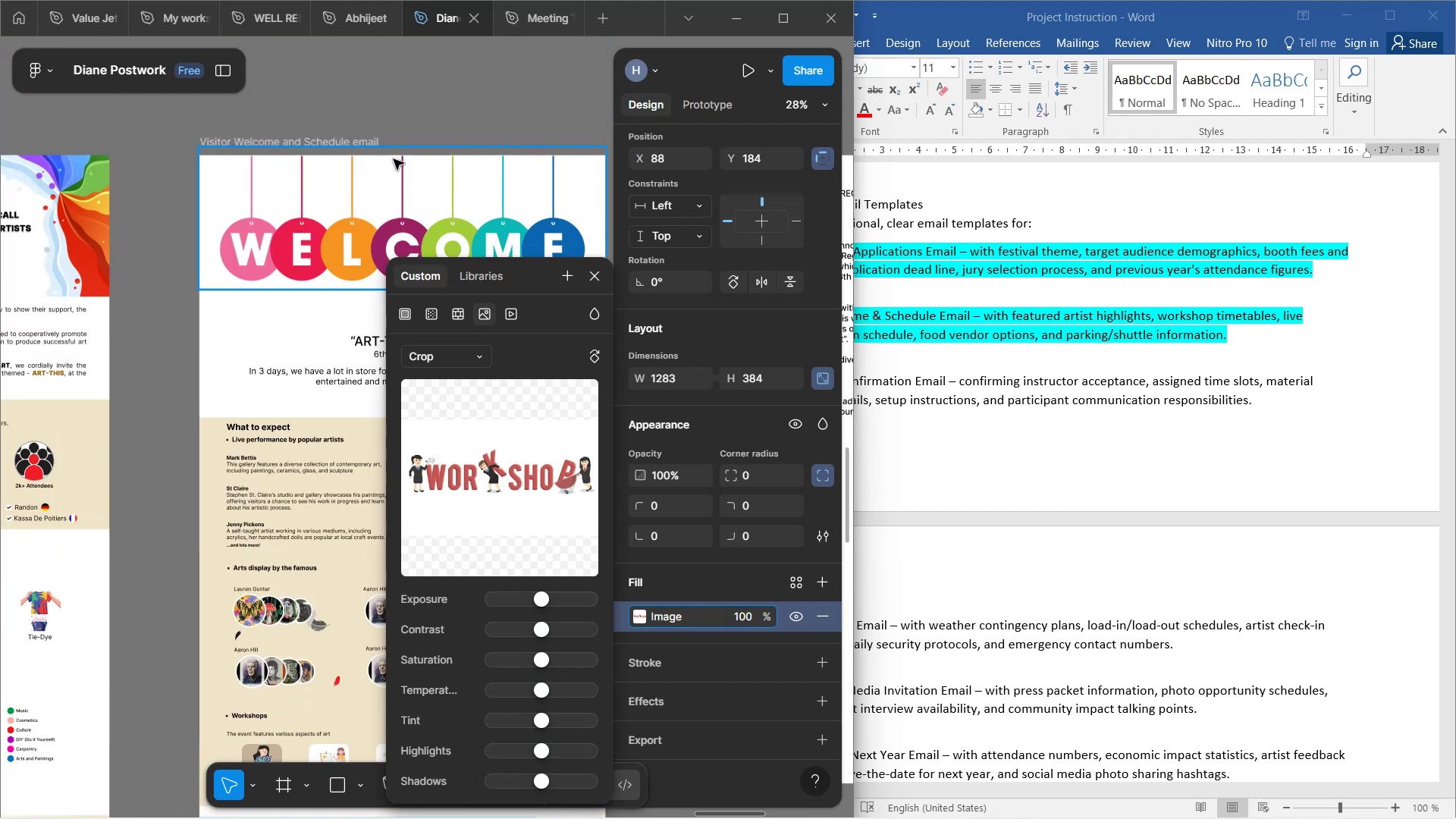 
scroll: coordinate [376, 262], scroll_direction: down, amount: 61.0
 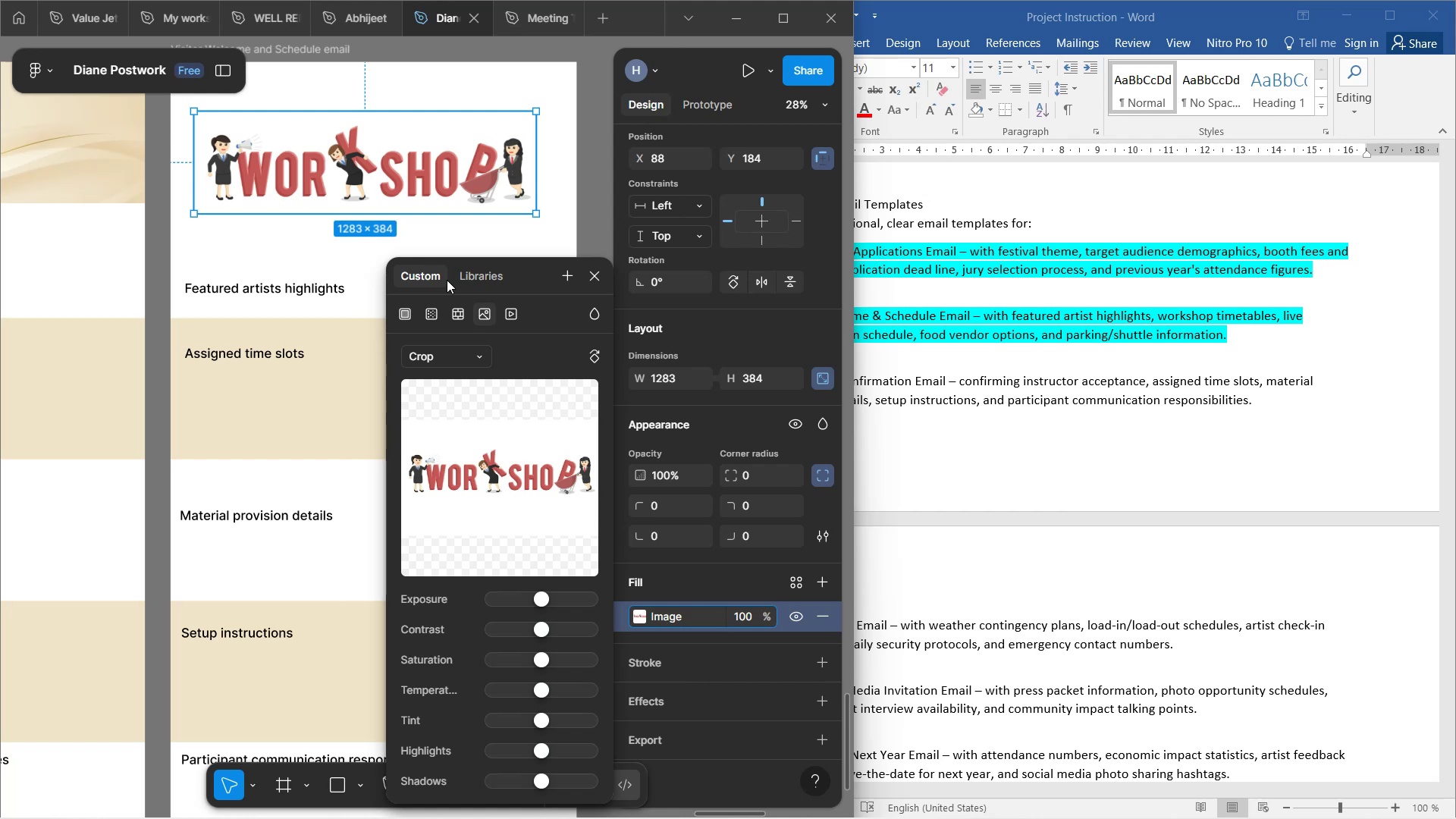 
wait(14.32)
 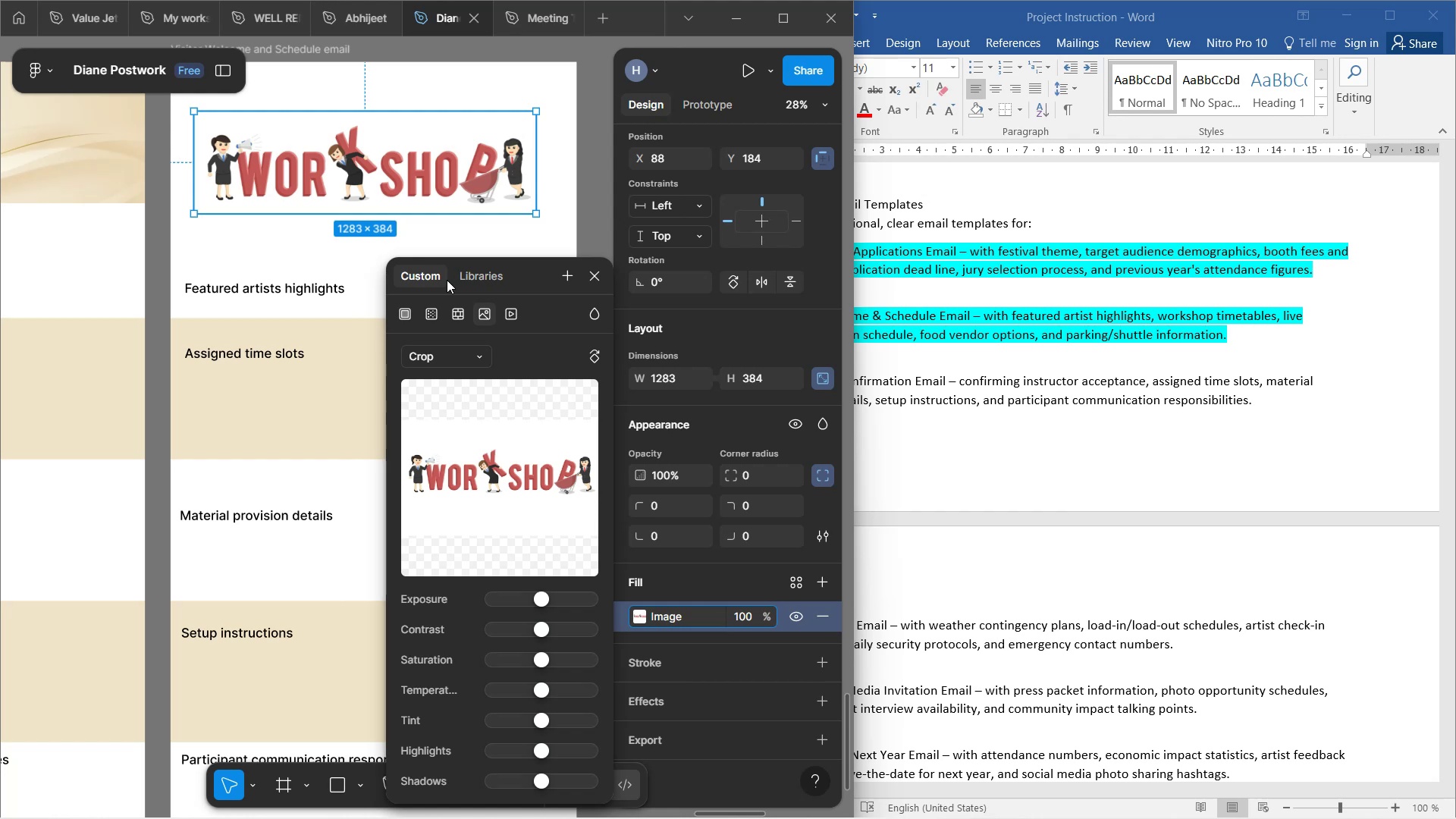 
scroll: coordinate [351, 270], scroll_direction: up, amount: 3.0
 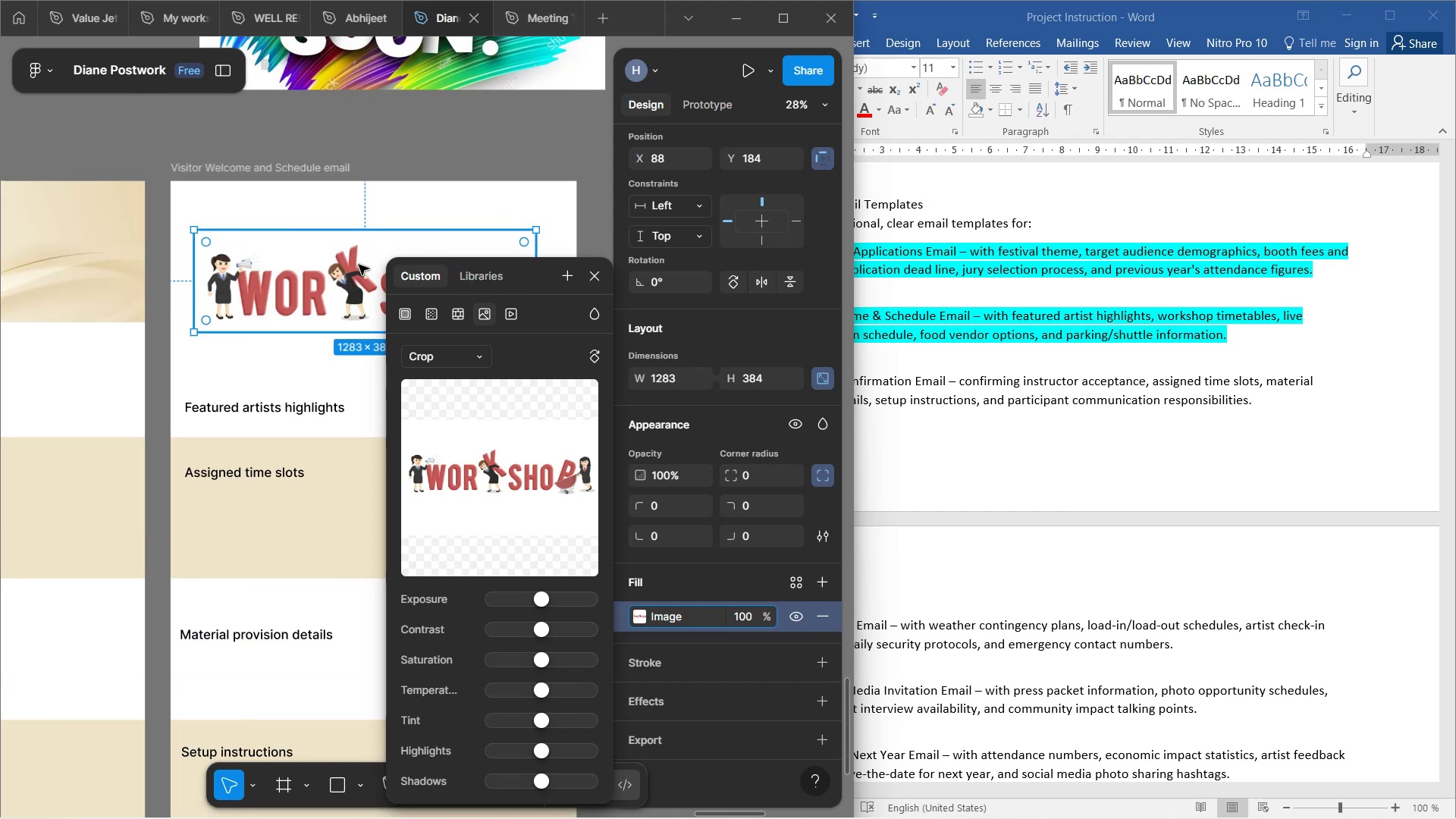 
wait(8.59)
 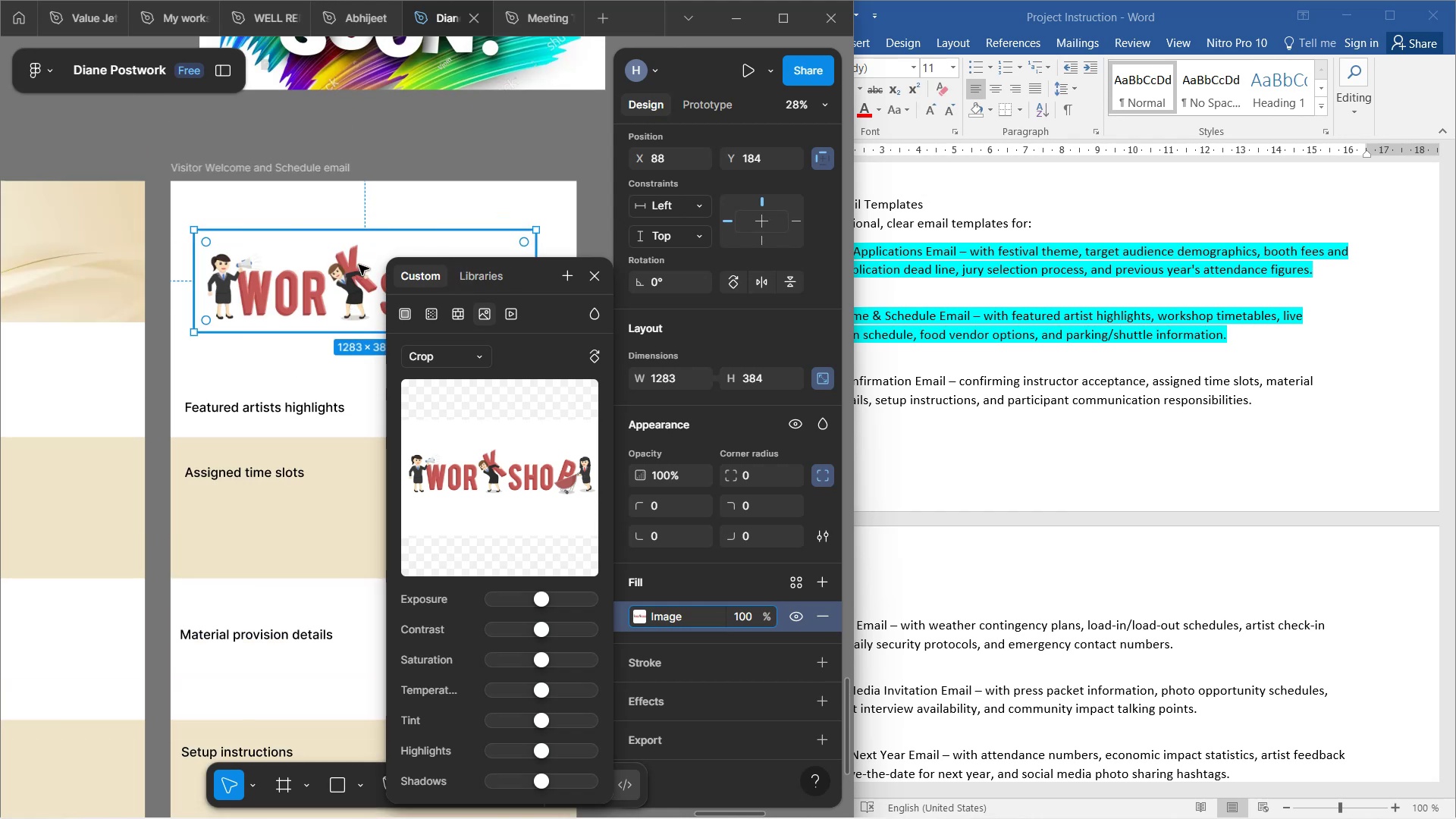 
scroll: coordinate [361, 264], scroll_direction: up, amount: 2.0
 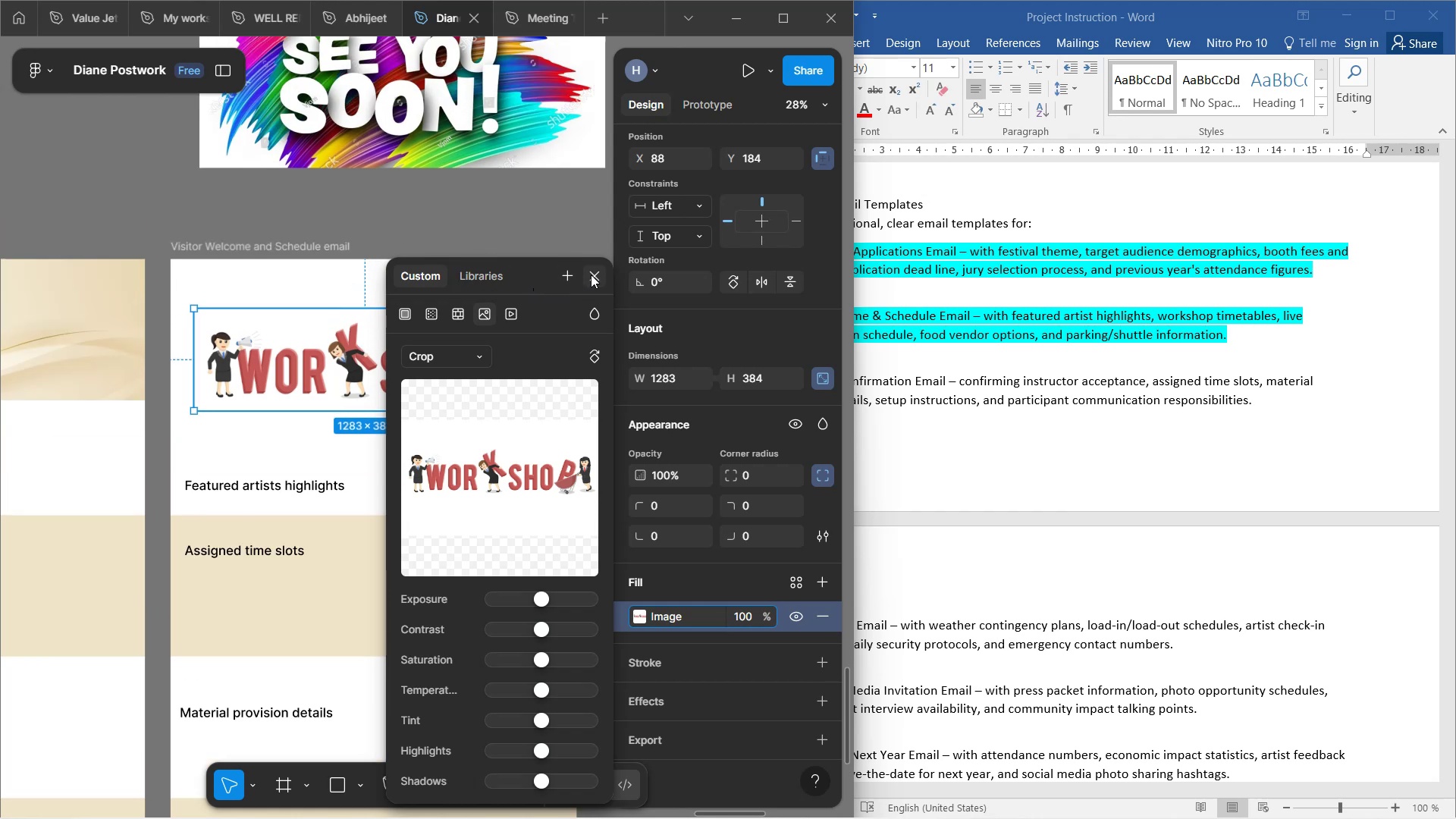 
wait(5.49)
 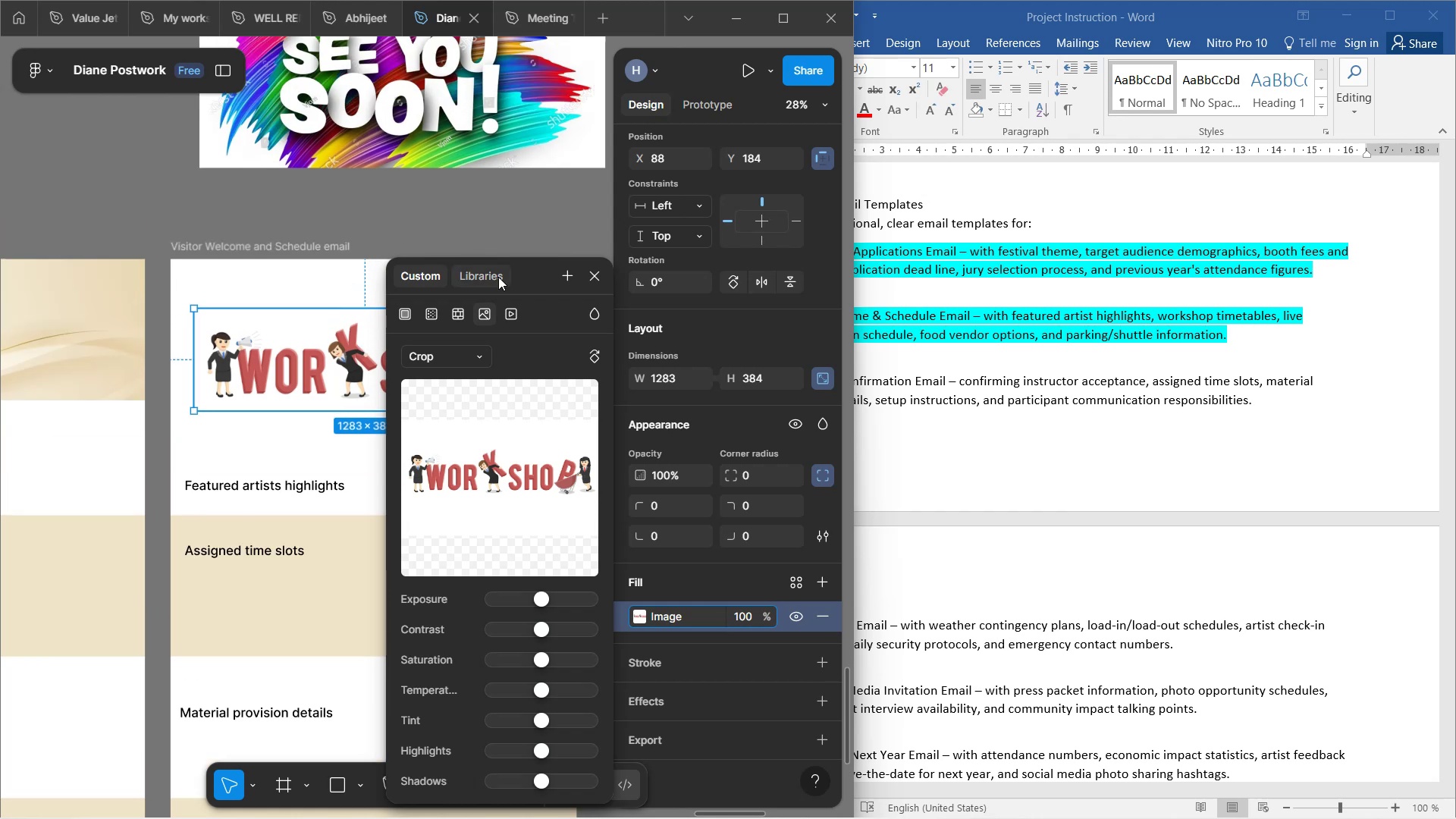 
left_click([542, 235])
 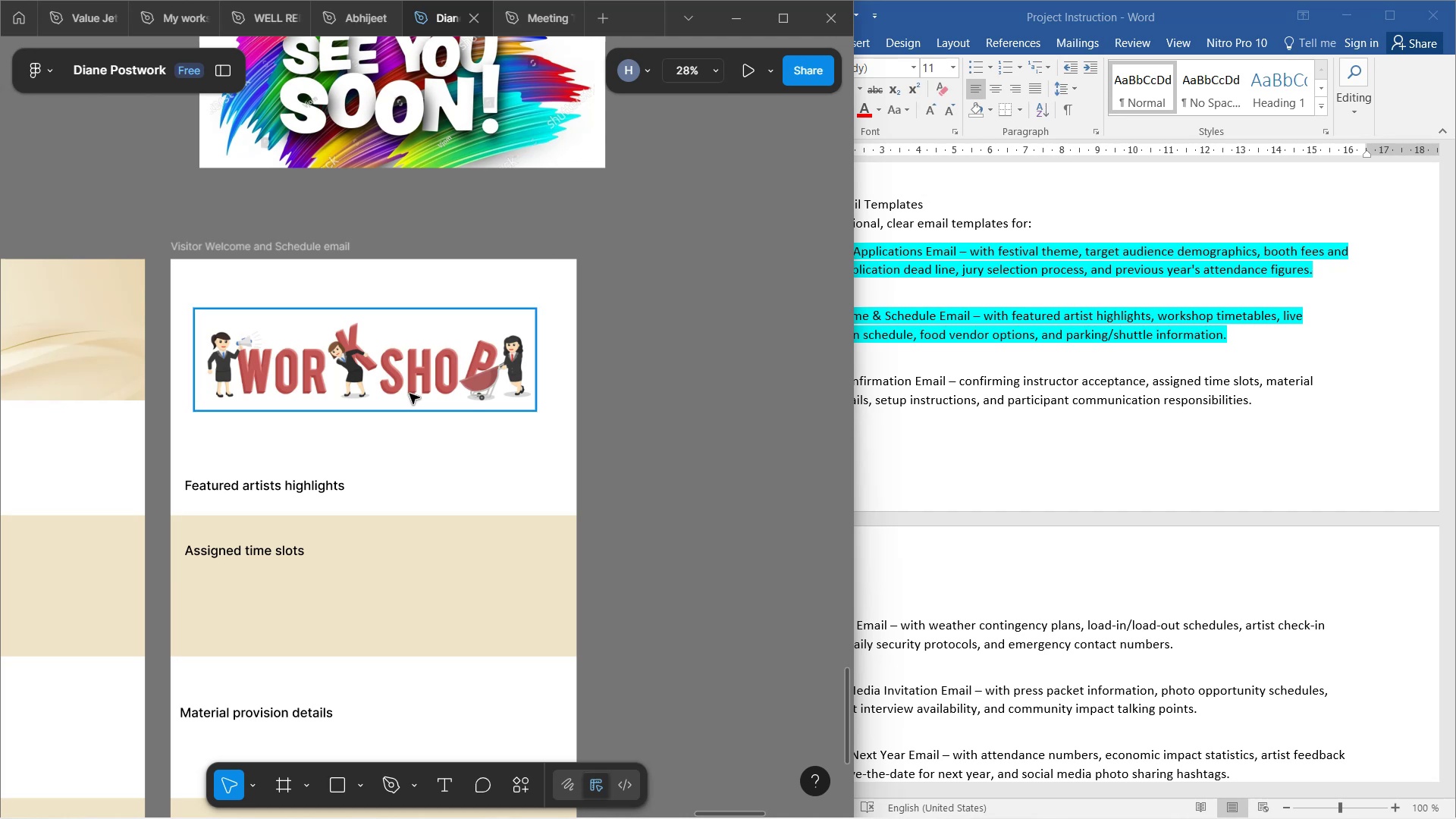 
left_click([410, 390])
 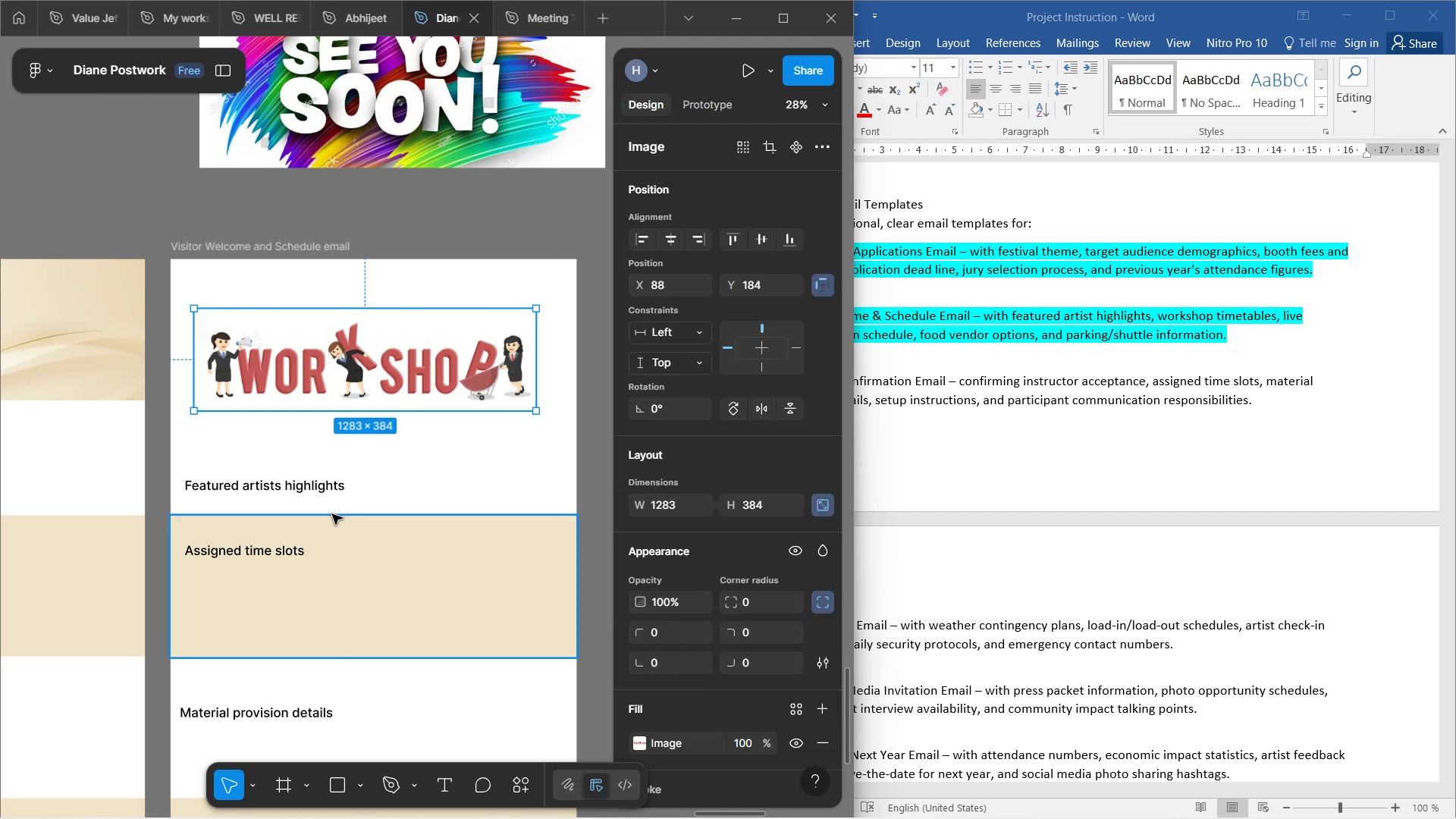 
left_click([304, 491])
 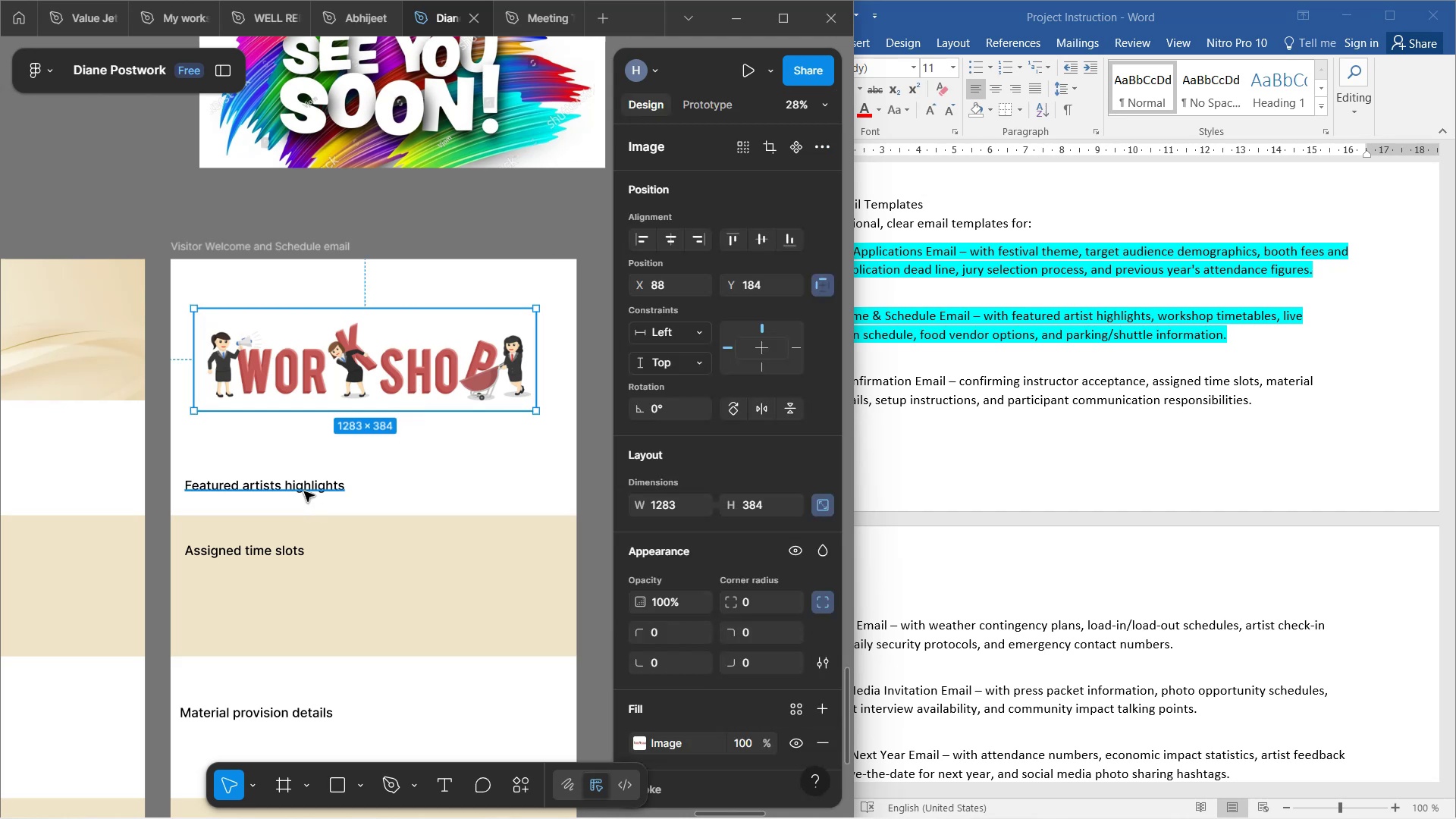 
hold_key(key=AltLeft, duration=1.52)
left_click_drag(start_coordinate=[304, 491], to_coordinate=[358, 448])
 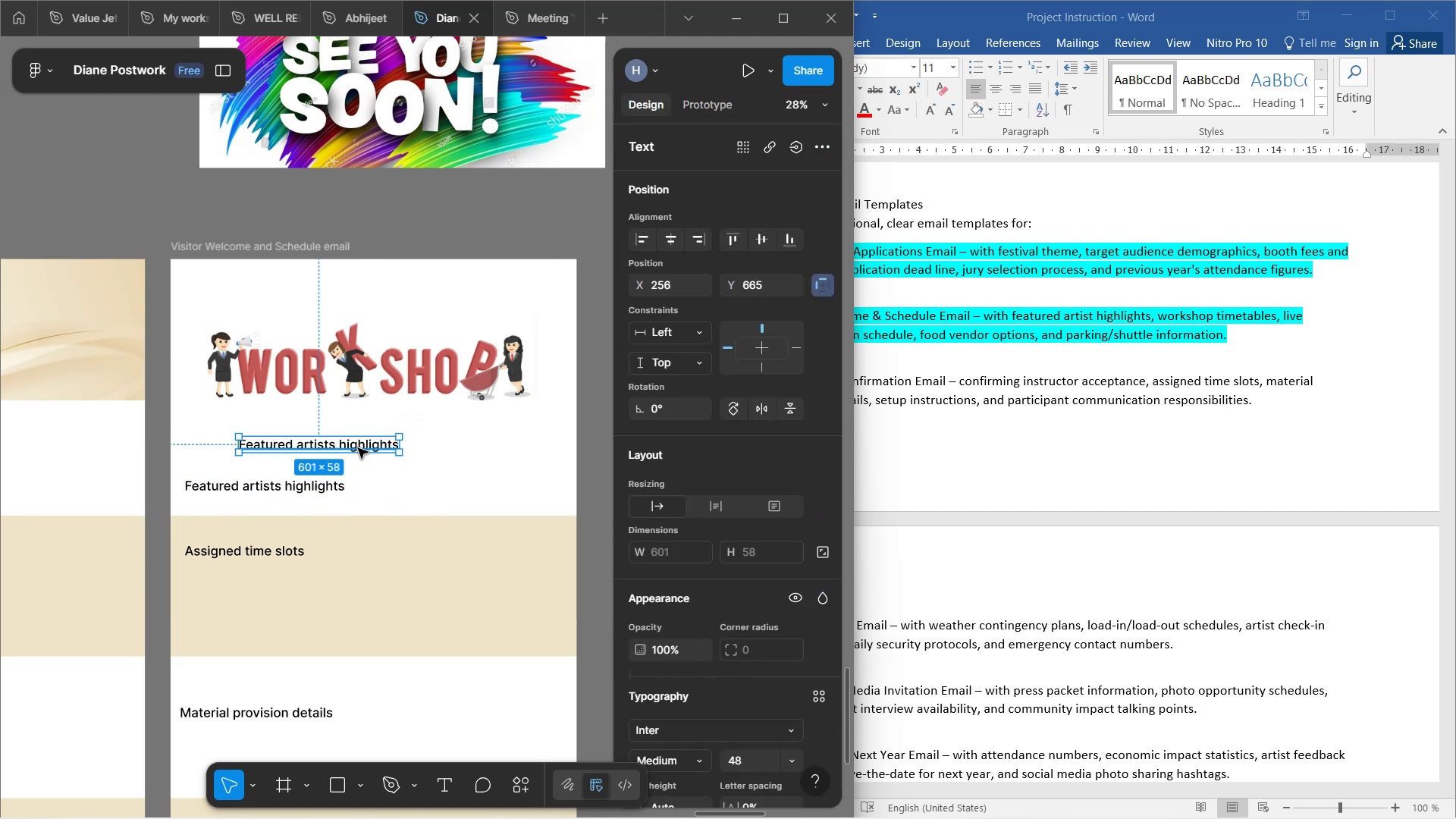 
key(Alt+AltLeft)
 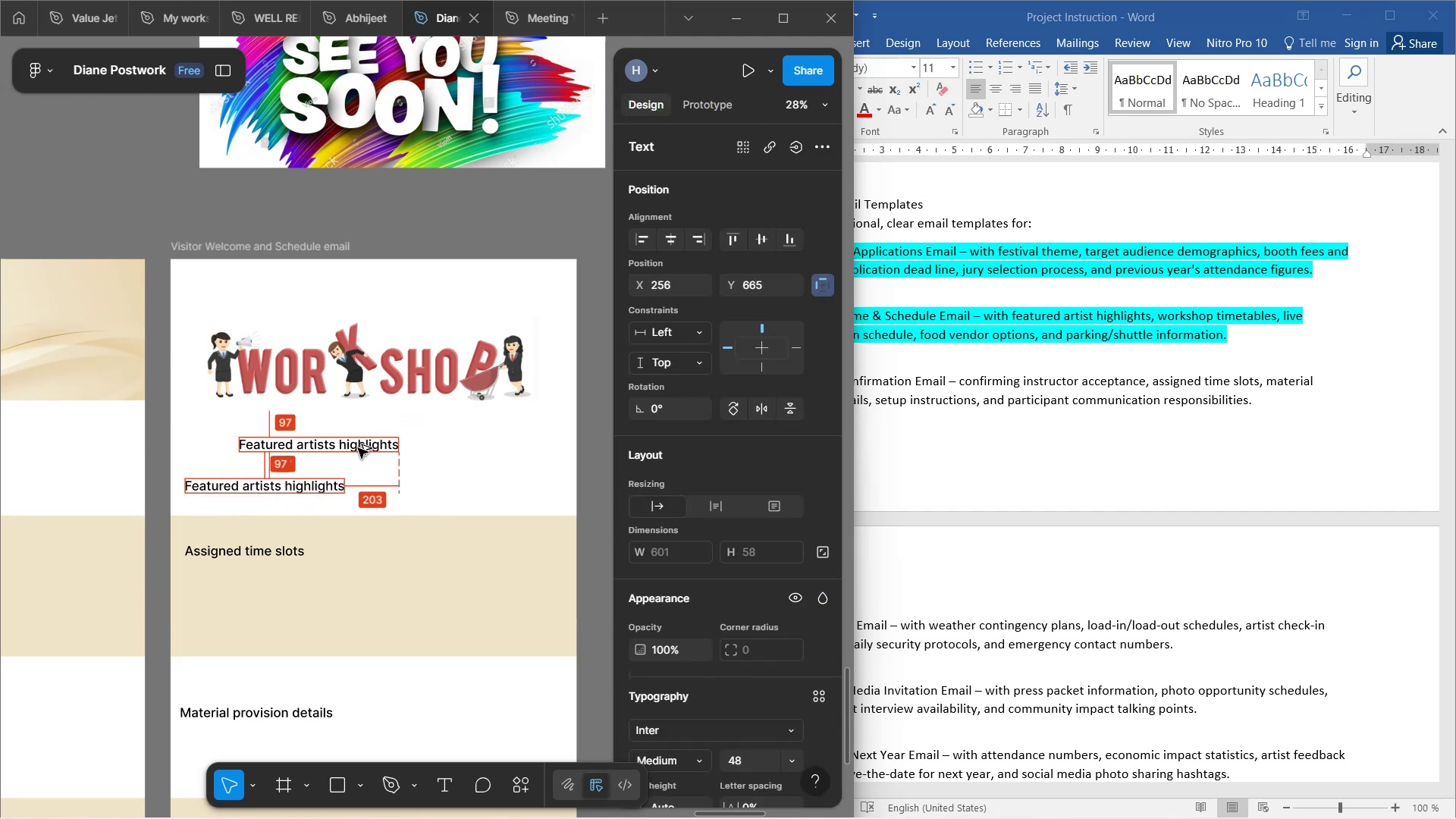 
key(Alt+AltLeft)
 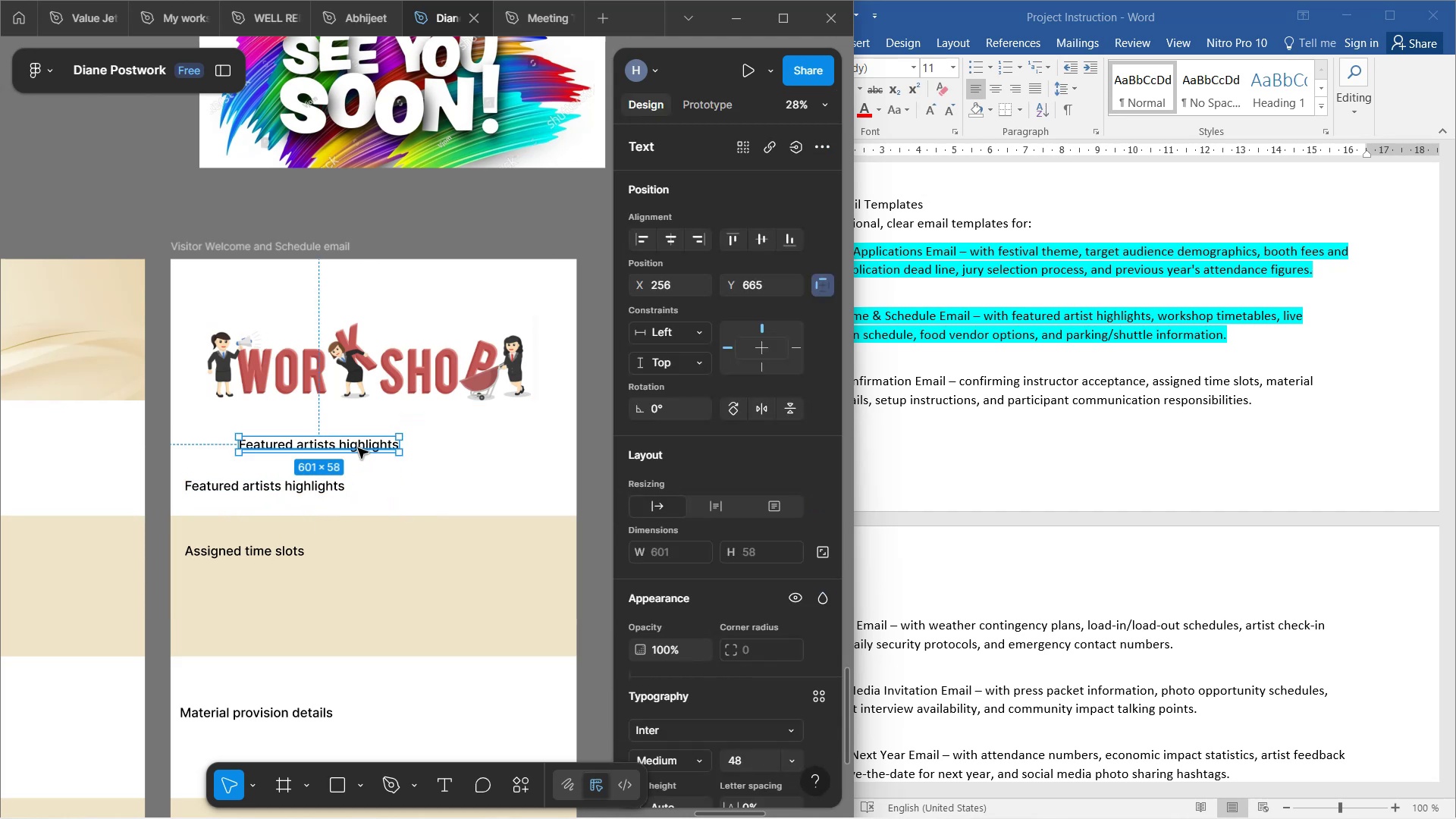 
double_click([362, 448])
 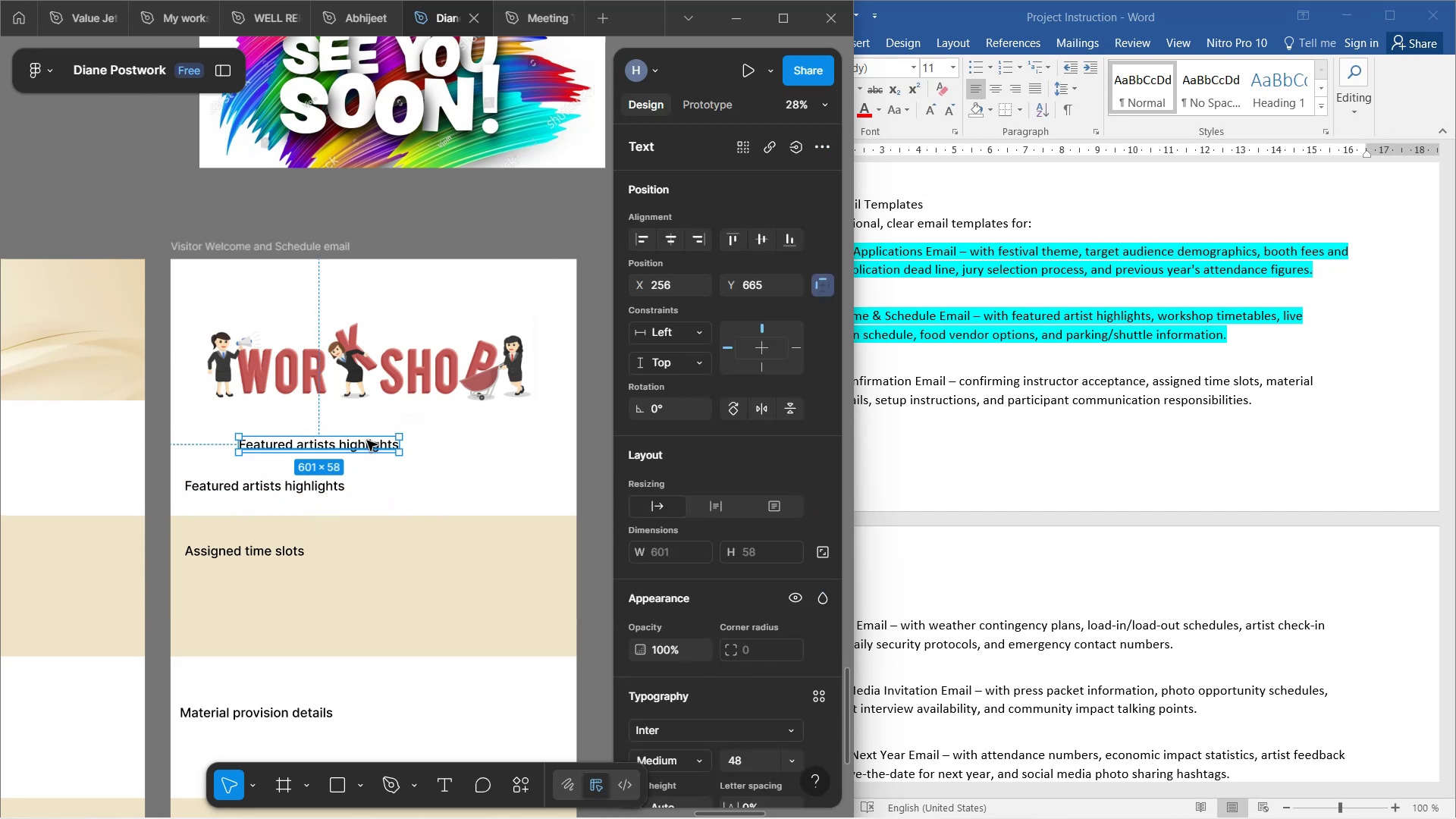 
double_click([367, 441])
 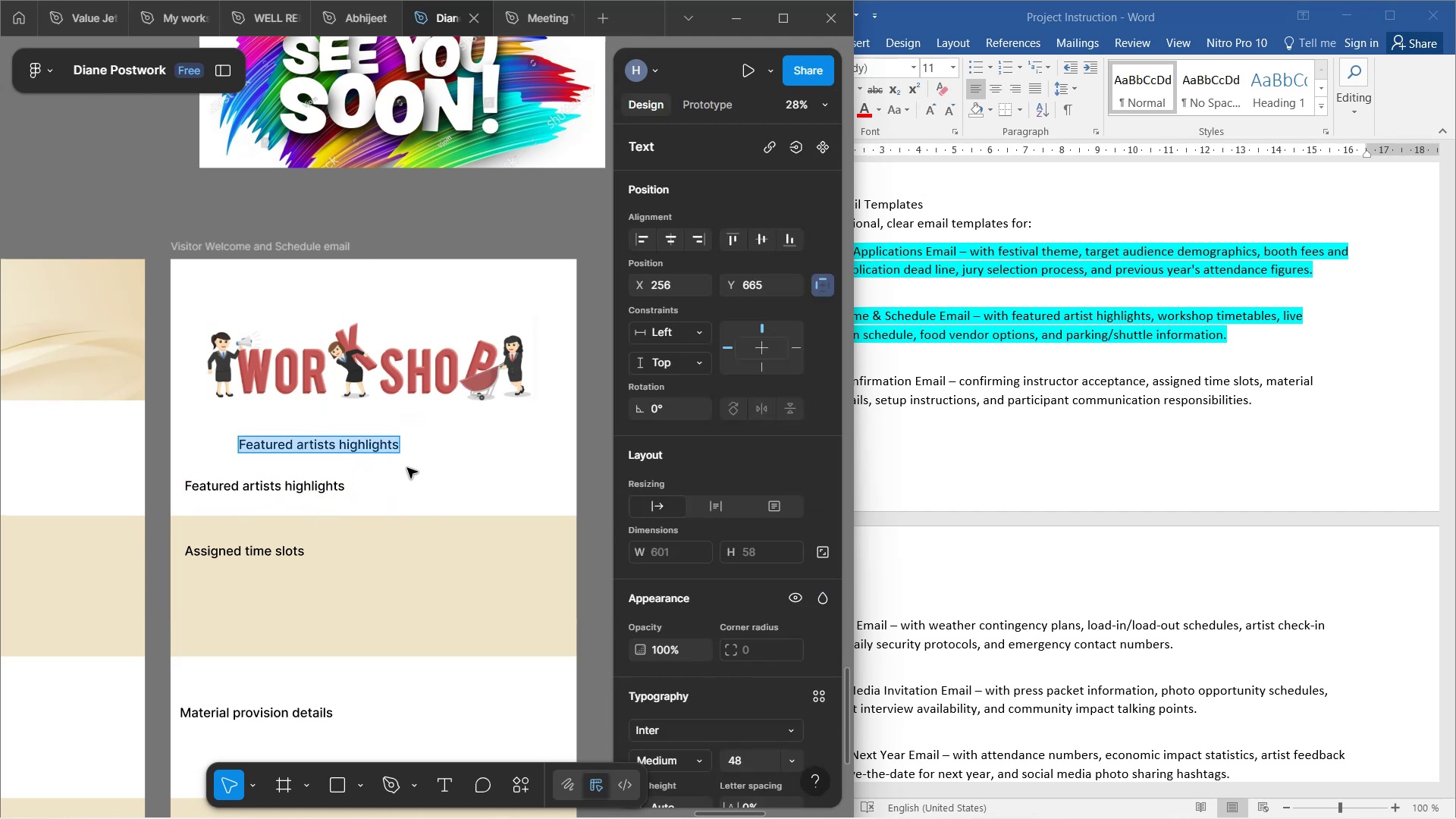 
type(INSTRUCTOR CONFIRMED)
 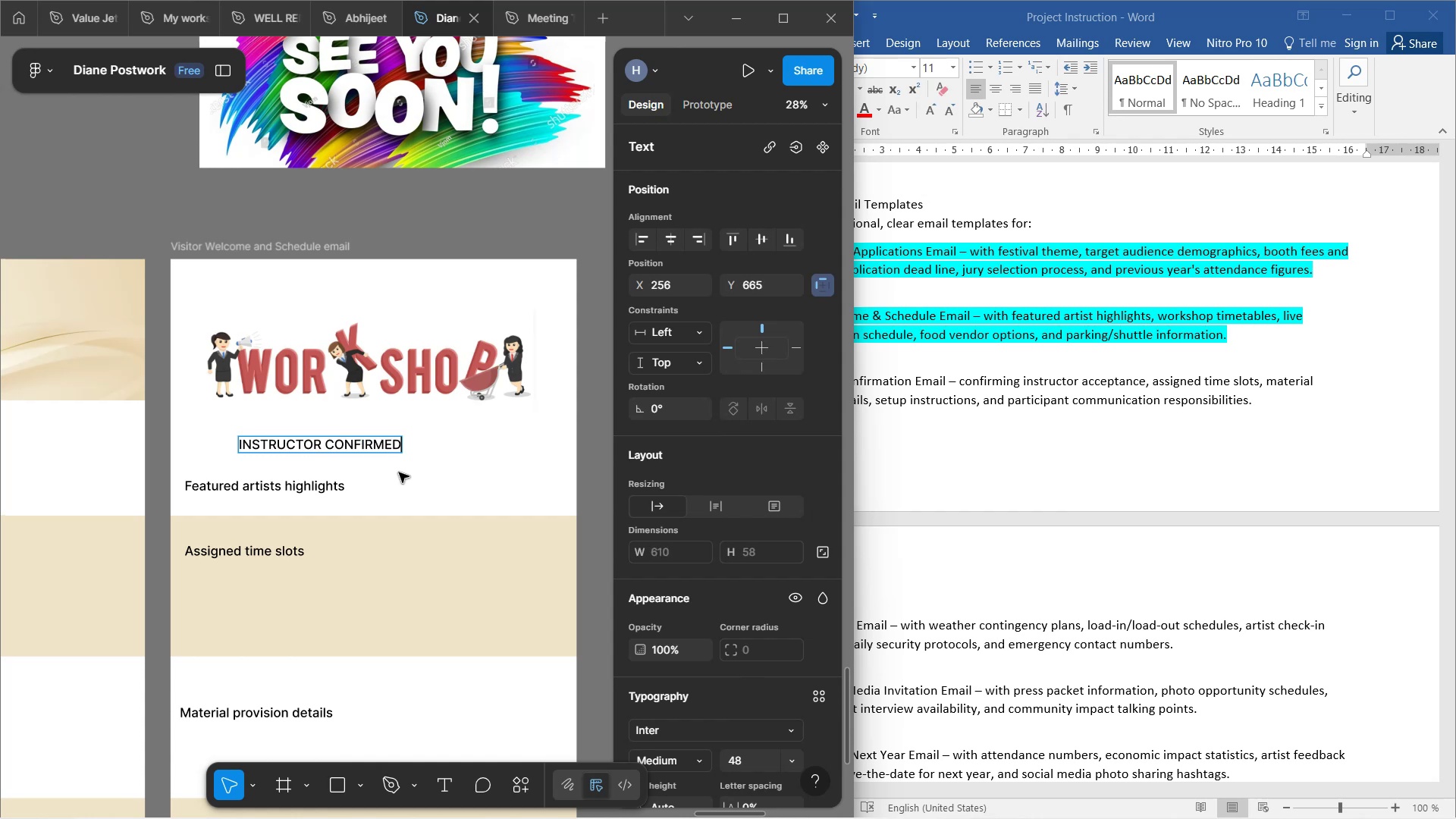 
left_click([402, 472])
 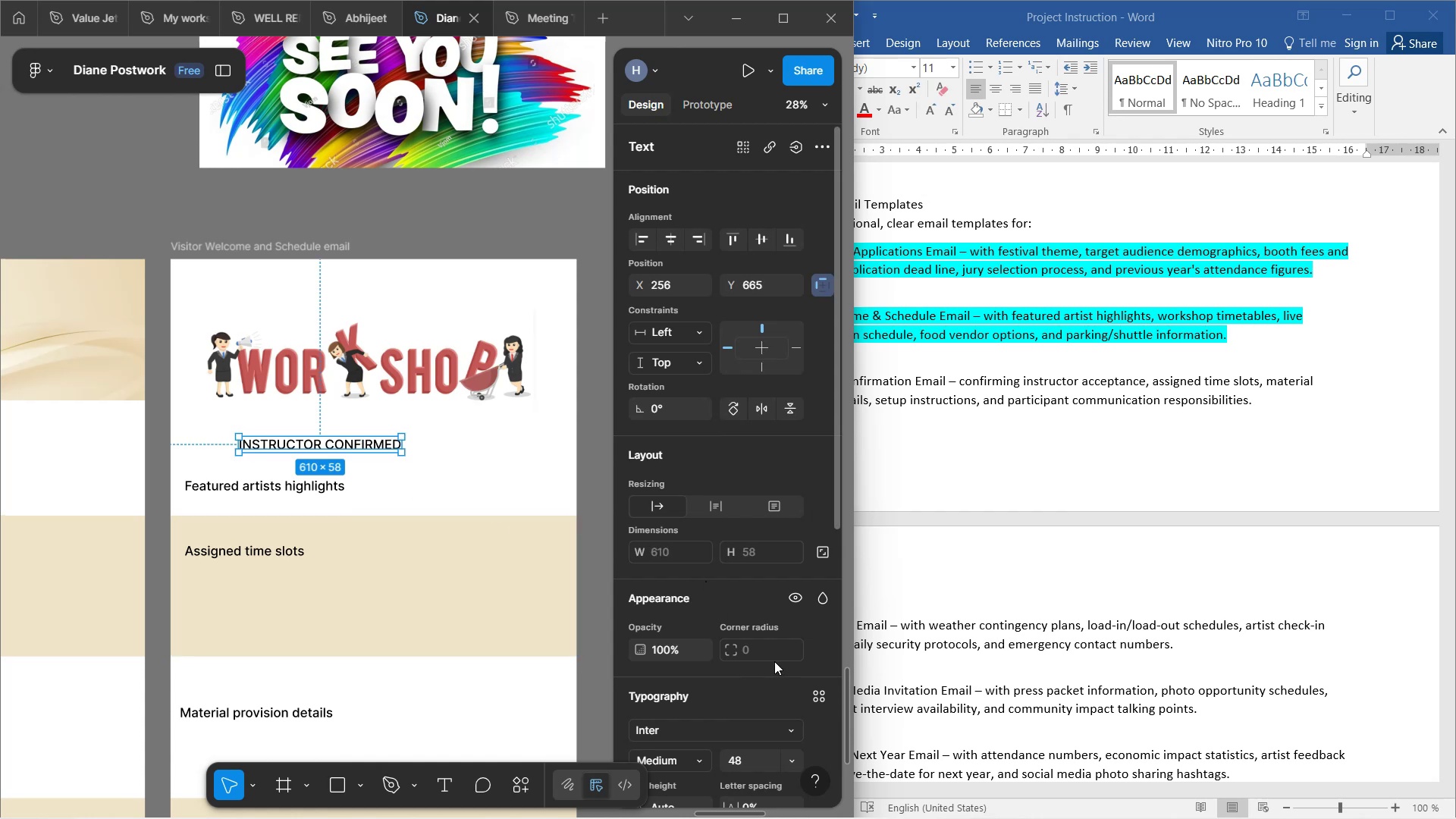 
scroll: coordinate [767, 660], scroll_direction: down, amount: 4.0
 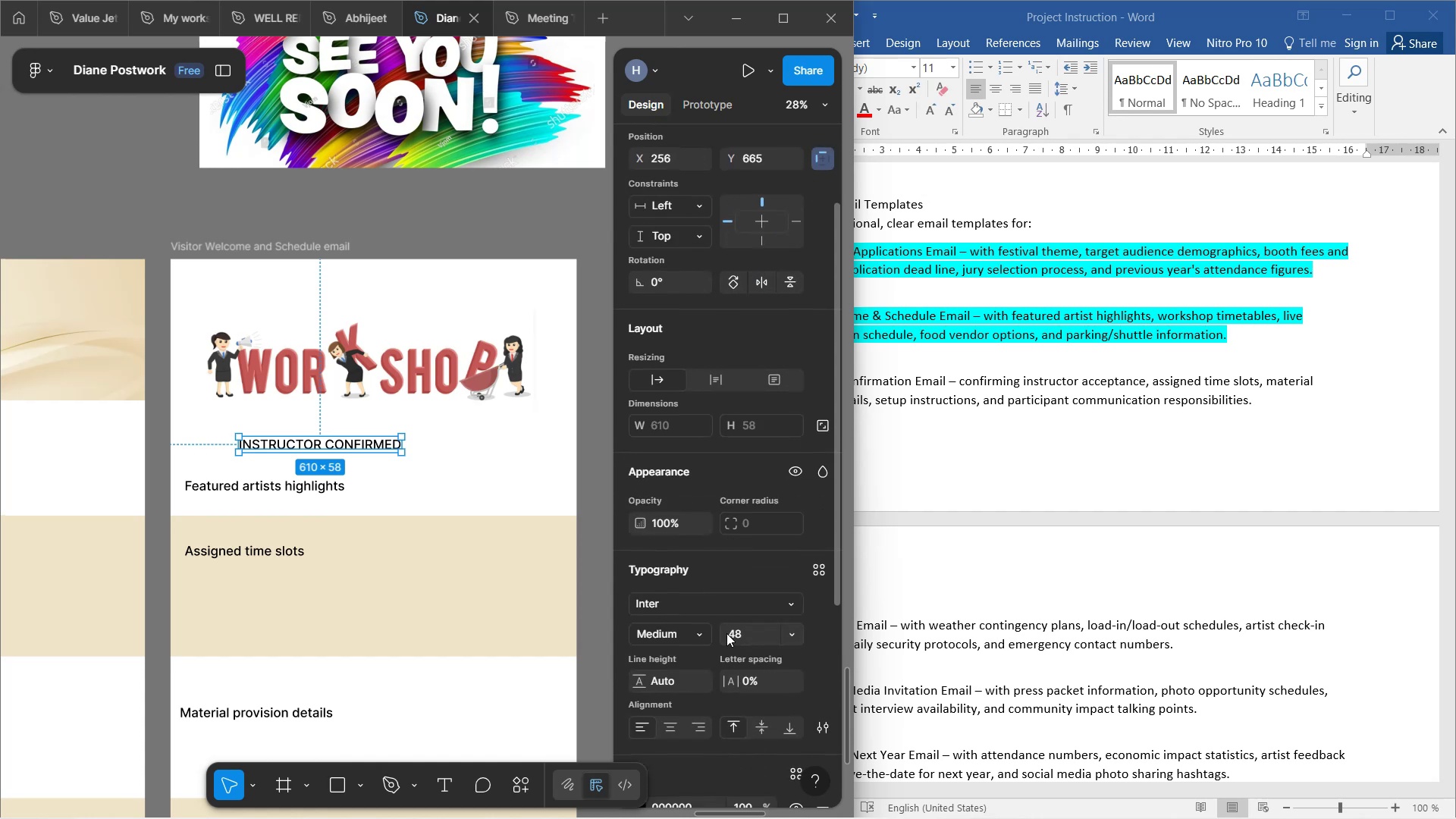 
mouse_move([698, 609])
 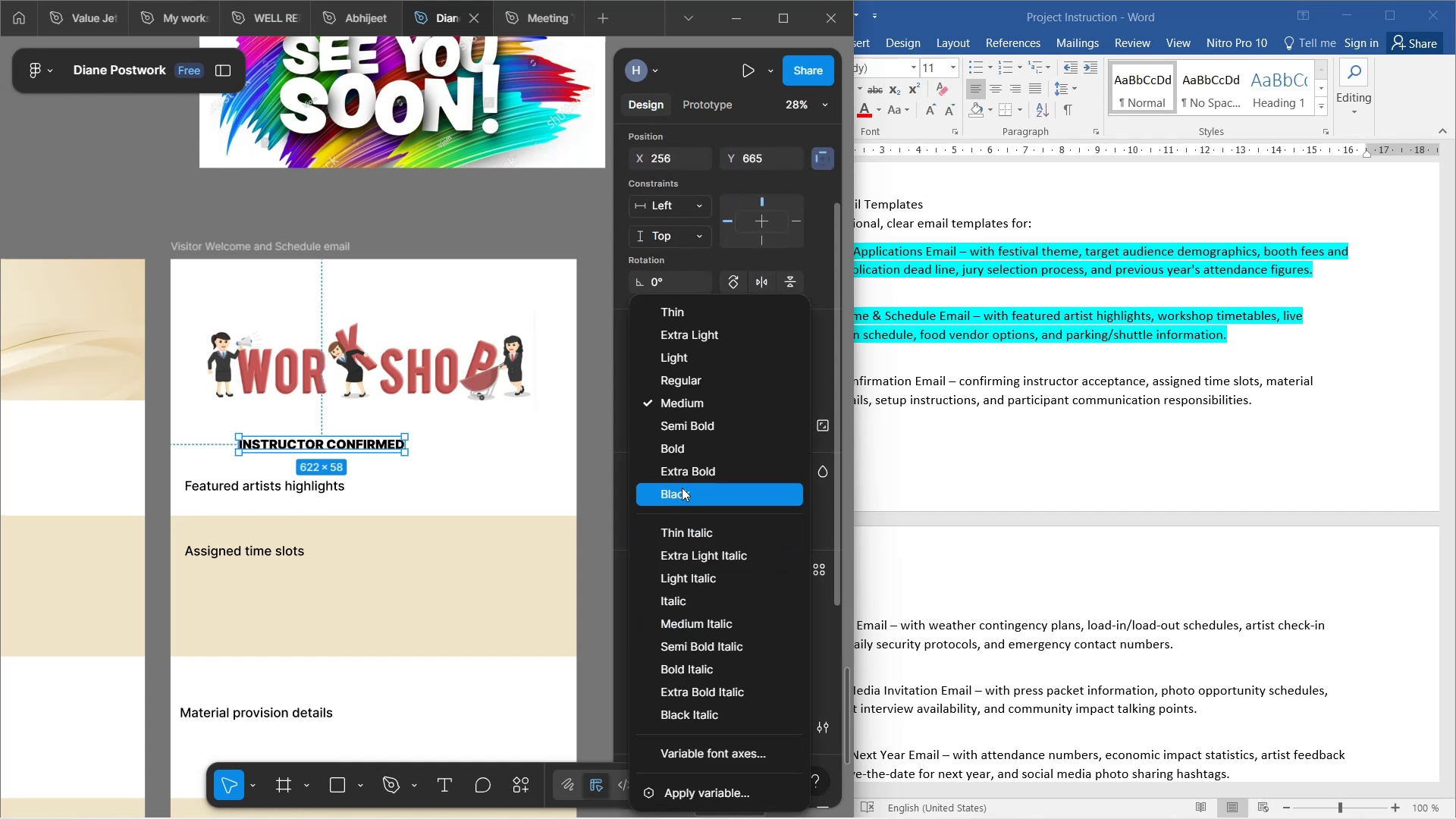 
left_click([683, 488])
 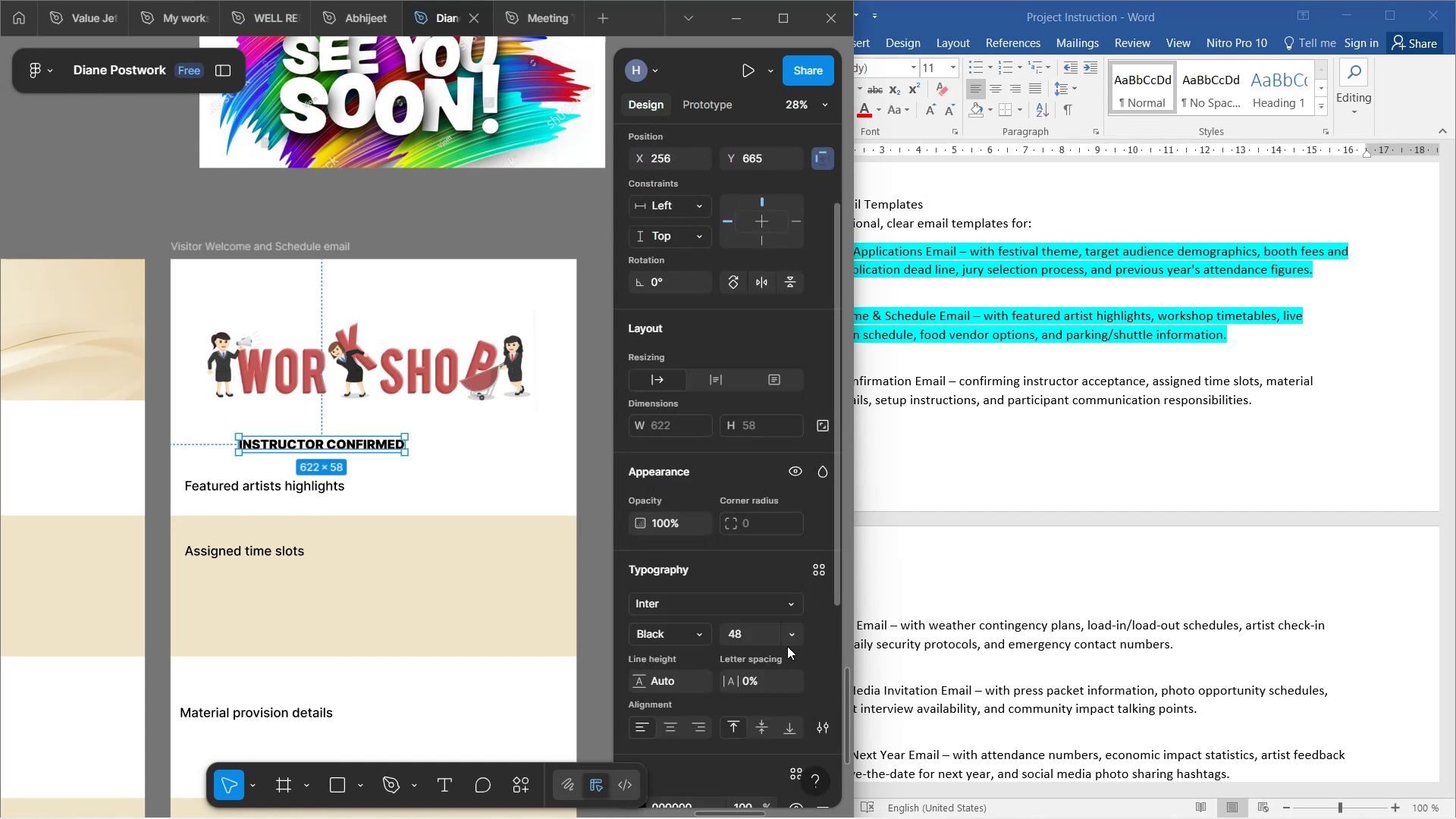 
left_click([787, 641])
 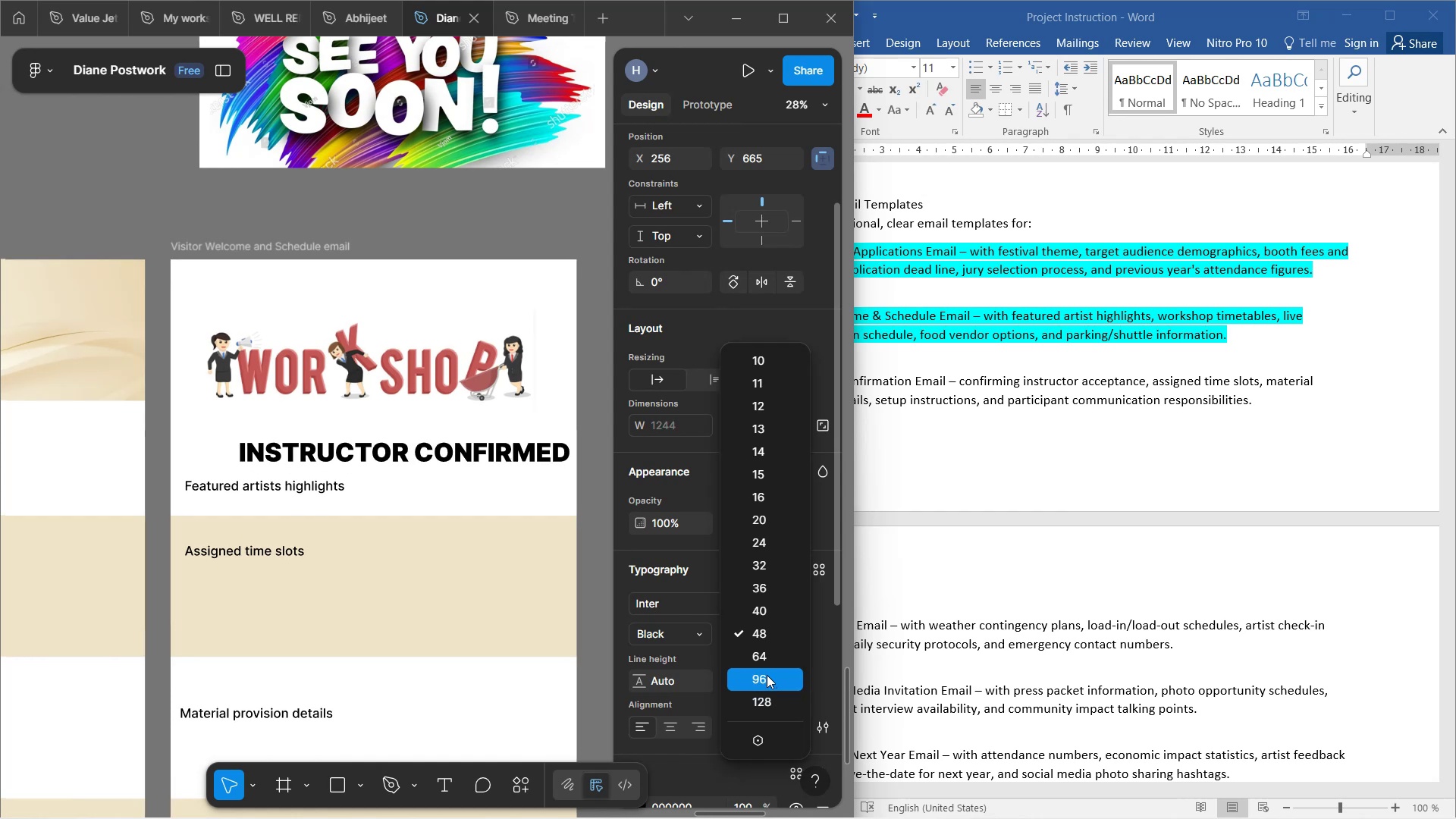 
left_click([767, 675])
 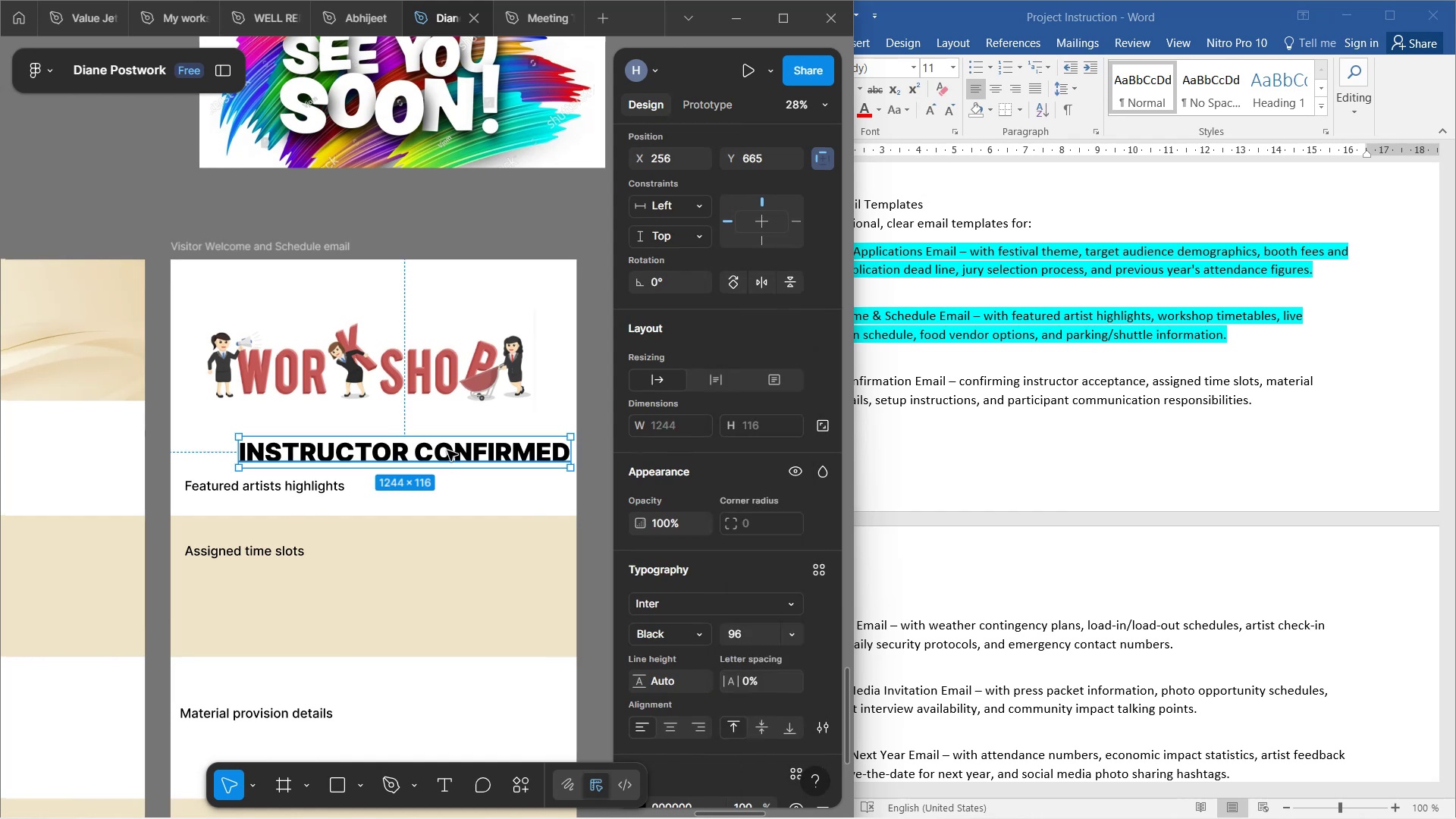 
left_click_drag(start_coordinate=[452, 450], to_coordinate=[426, 428])
 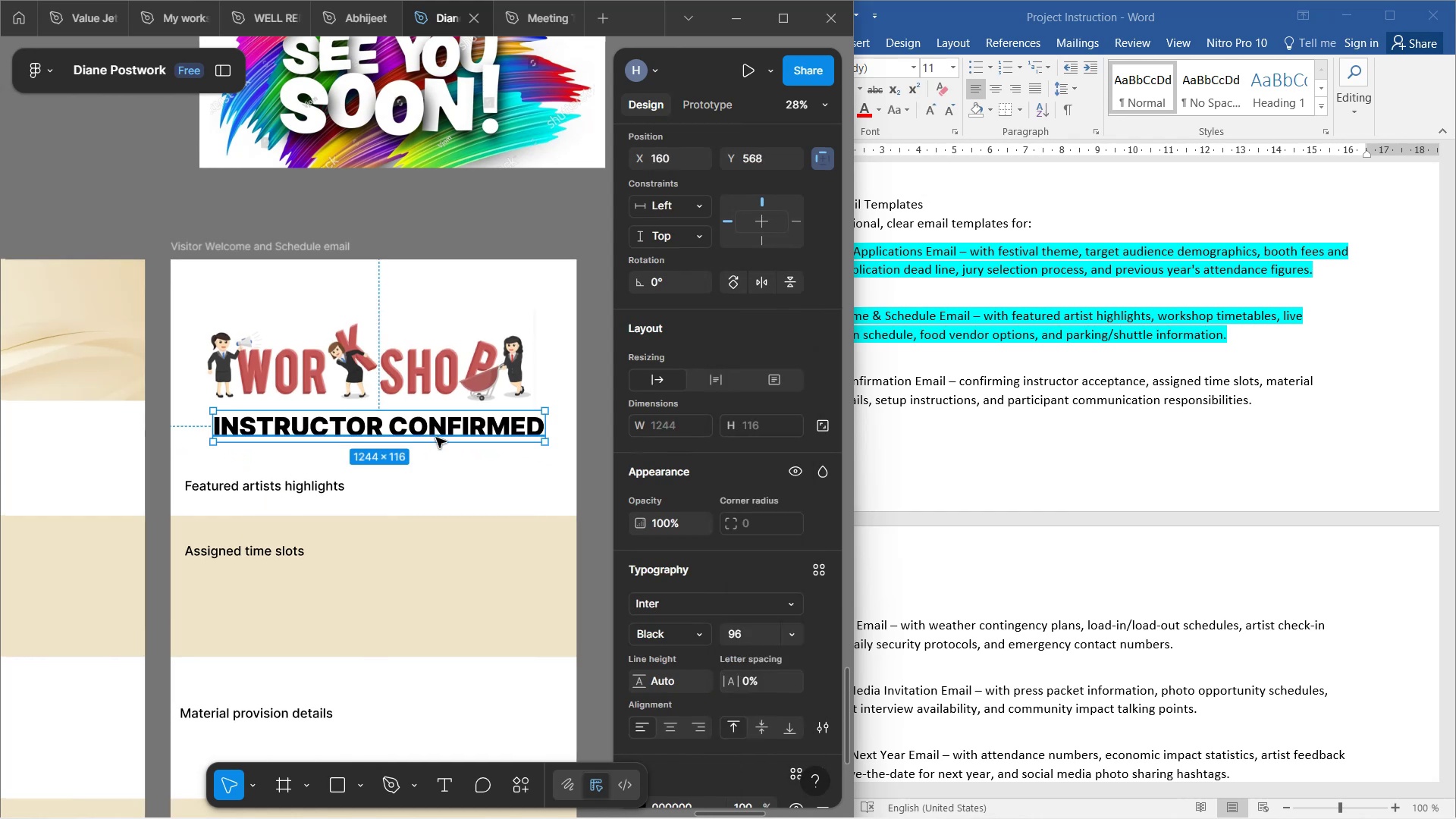 
left_click_drag(start_coordinate=[440, 430], to_coordinate=[426, 433])
 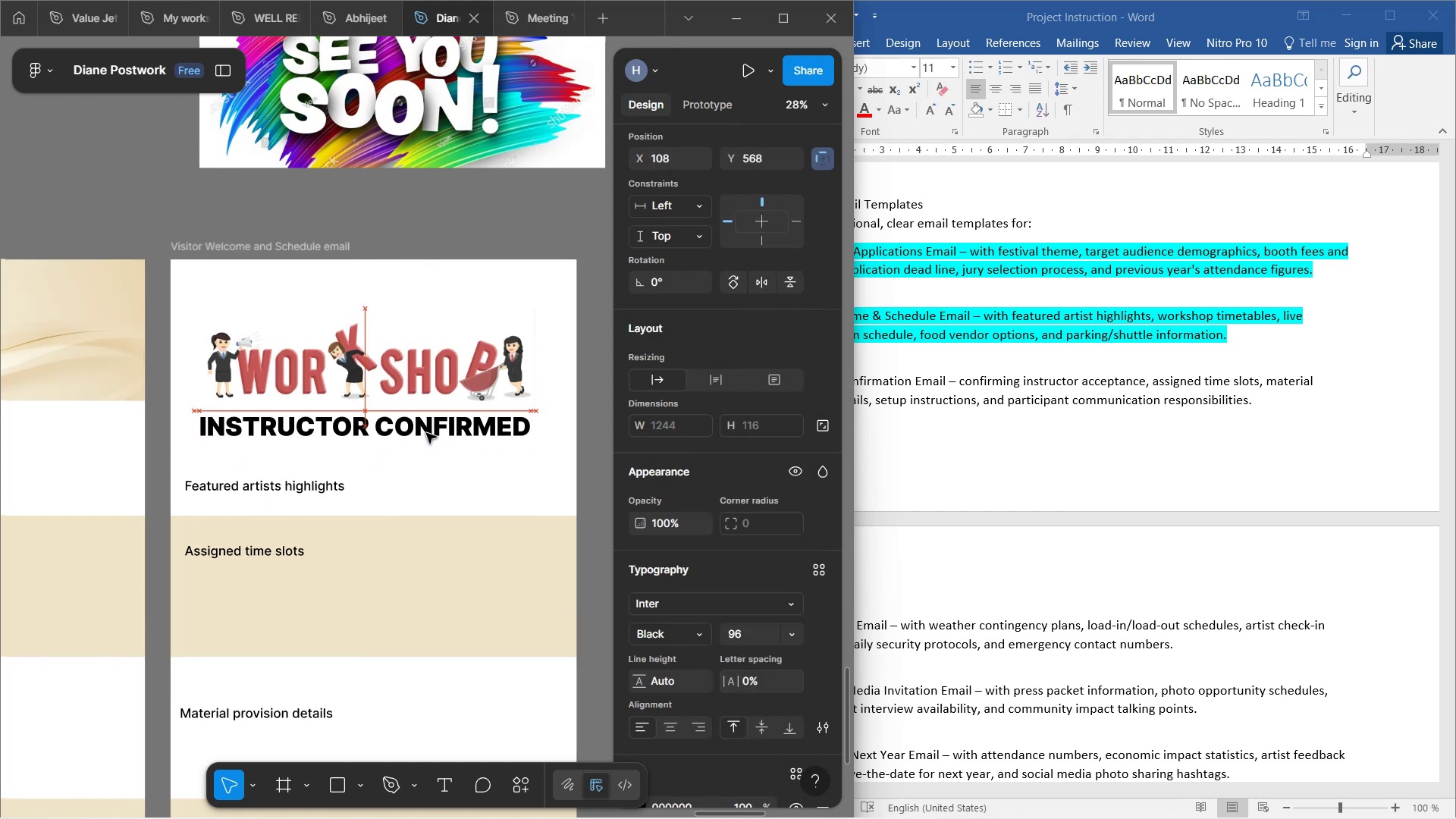 
left_click([426, 433])
 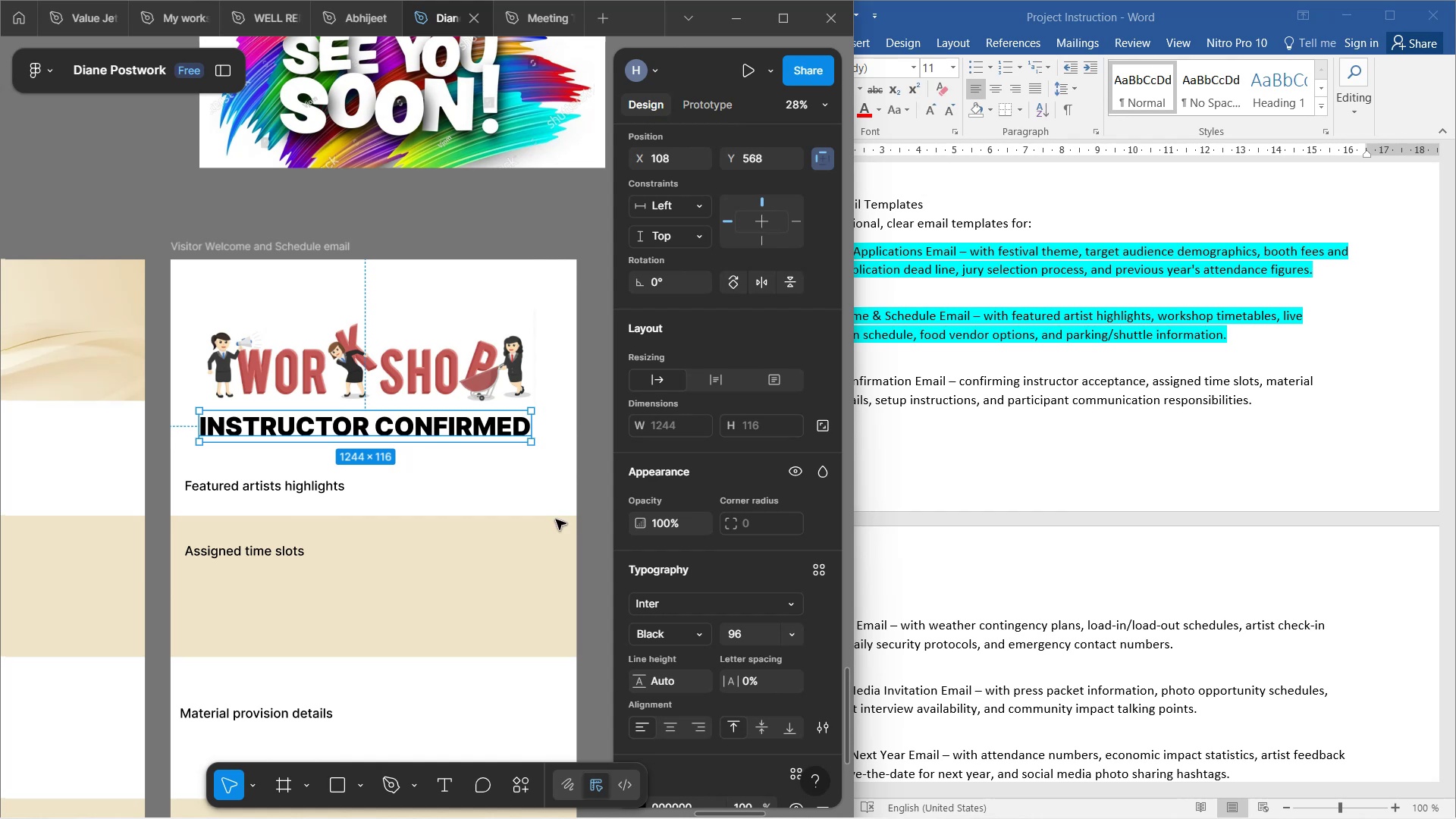 
scroll: coordinate [640, 593], scroll_direction: down, amount: 6.0
 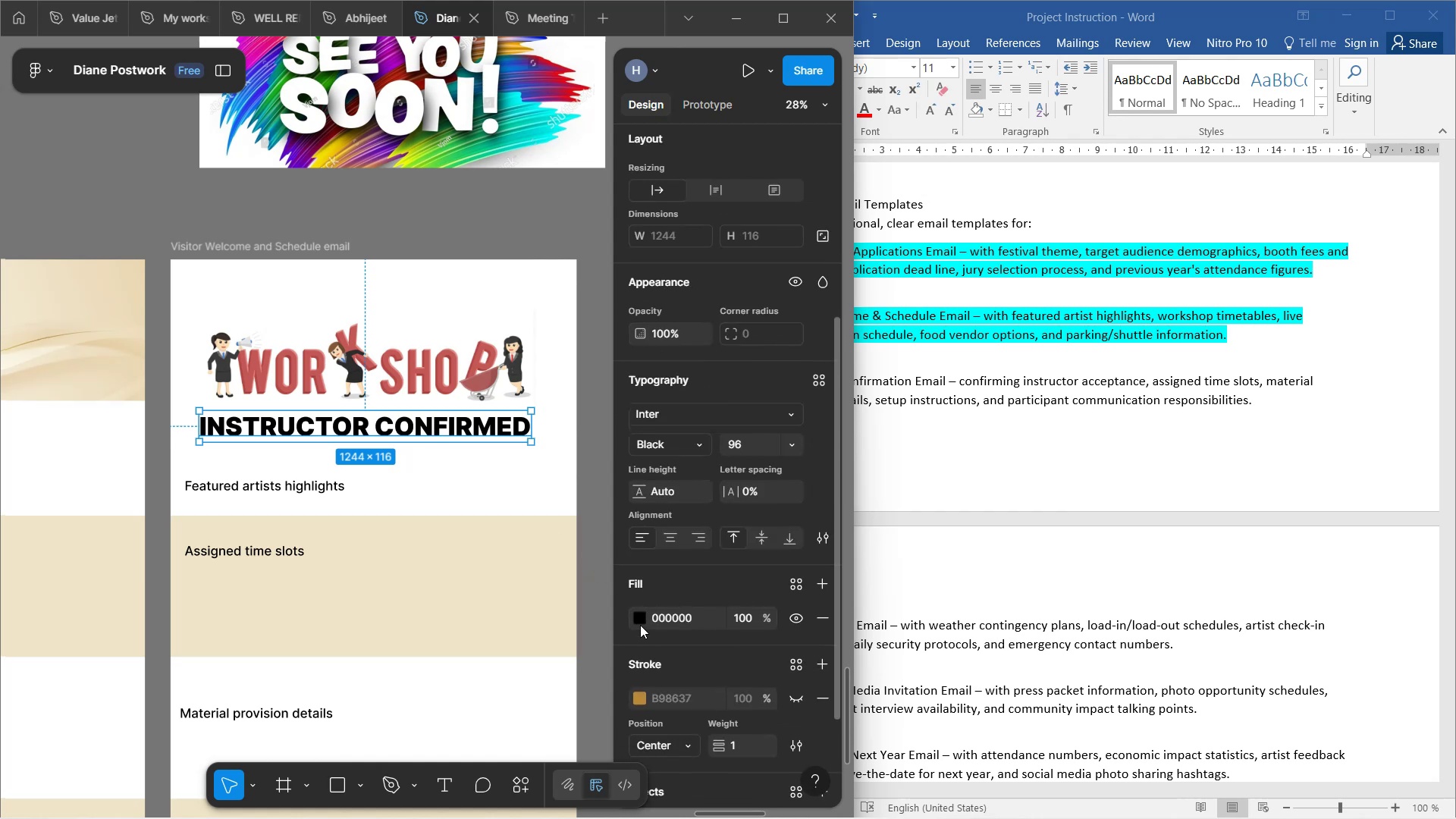 
left_click([638, 623])
 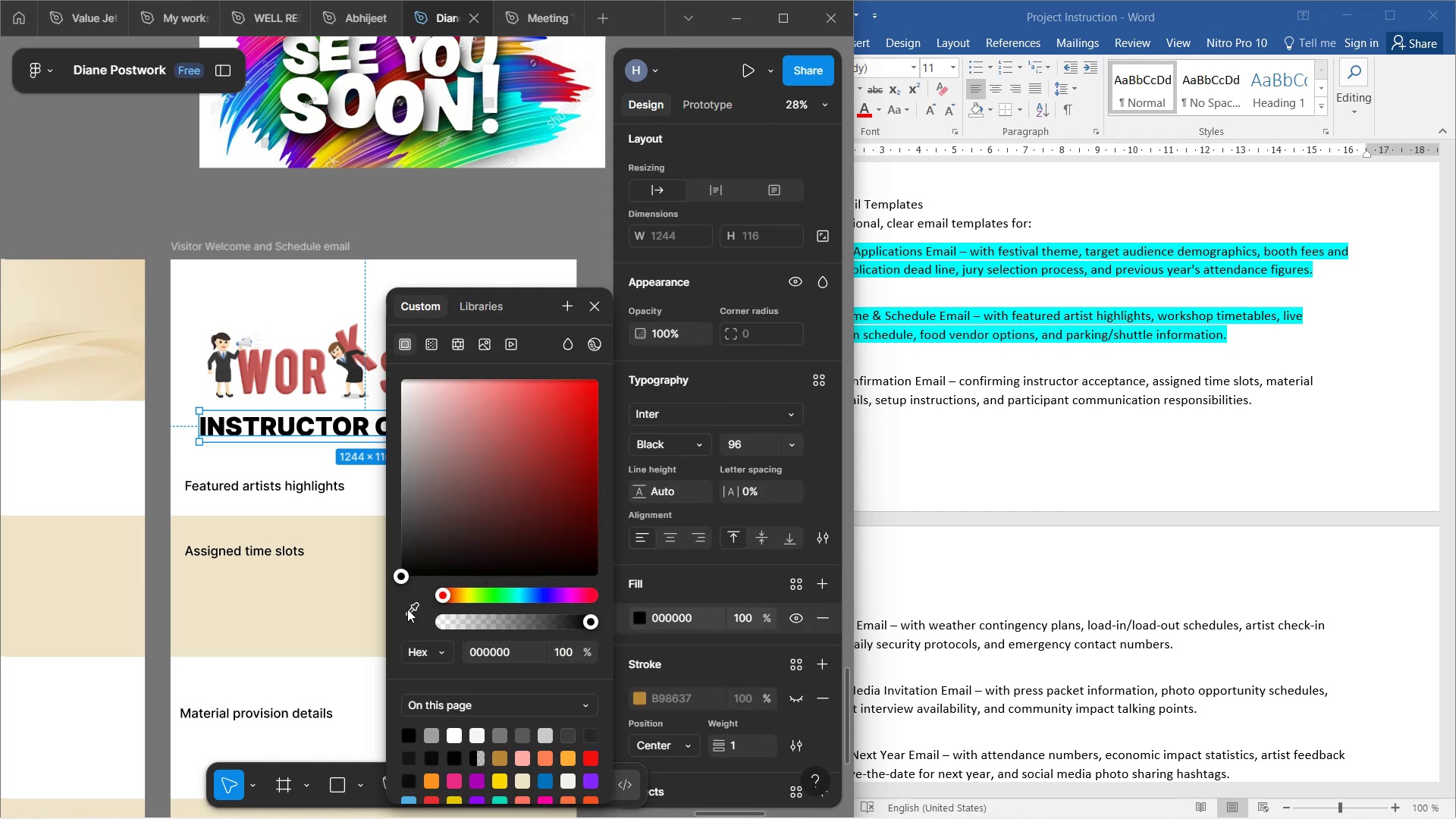 
left_click([410, 612])
 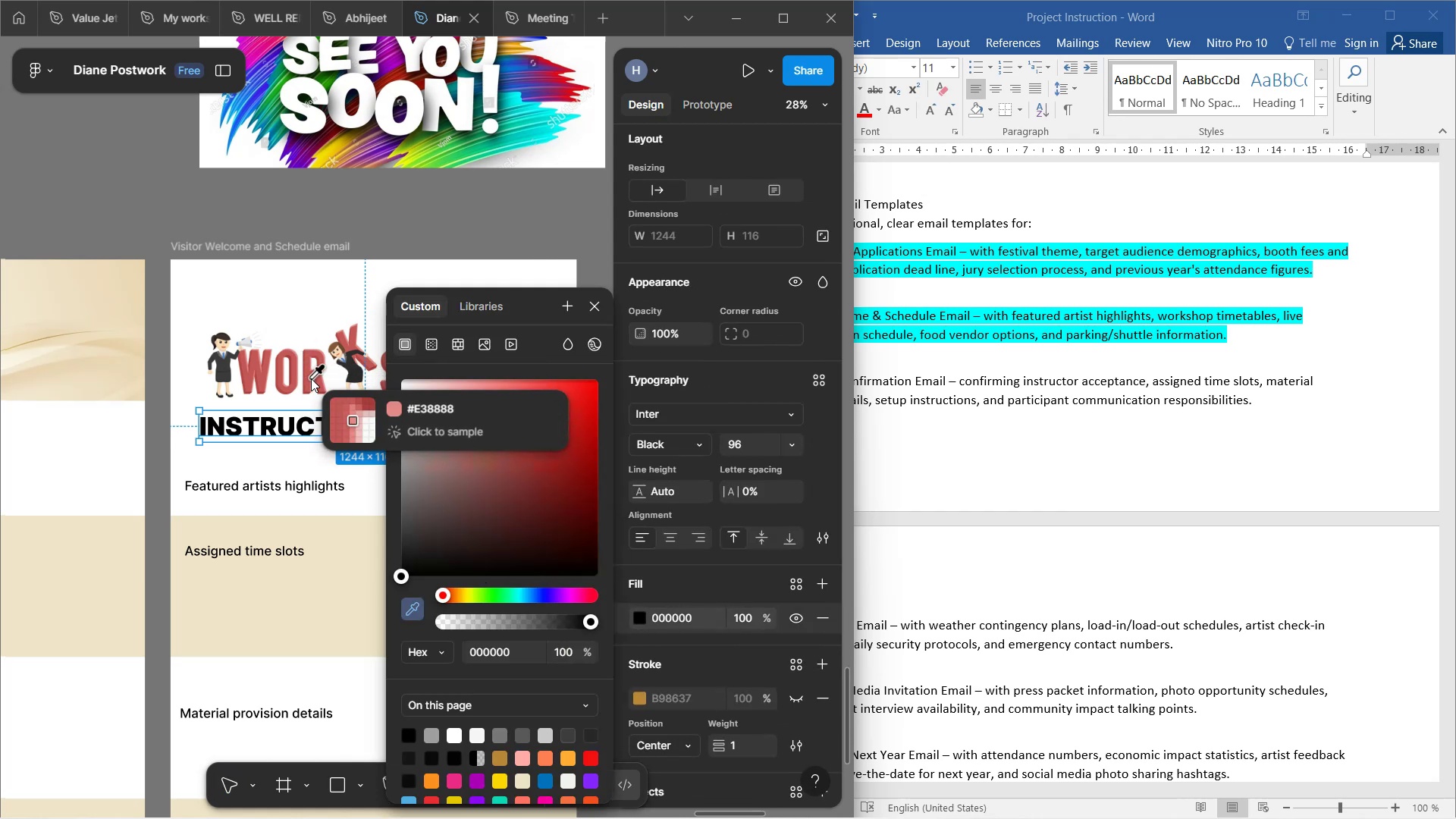 
left_click([309, 375])
 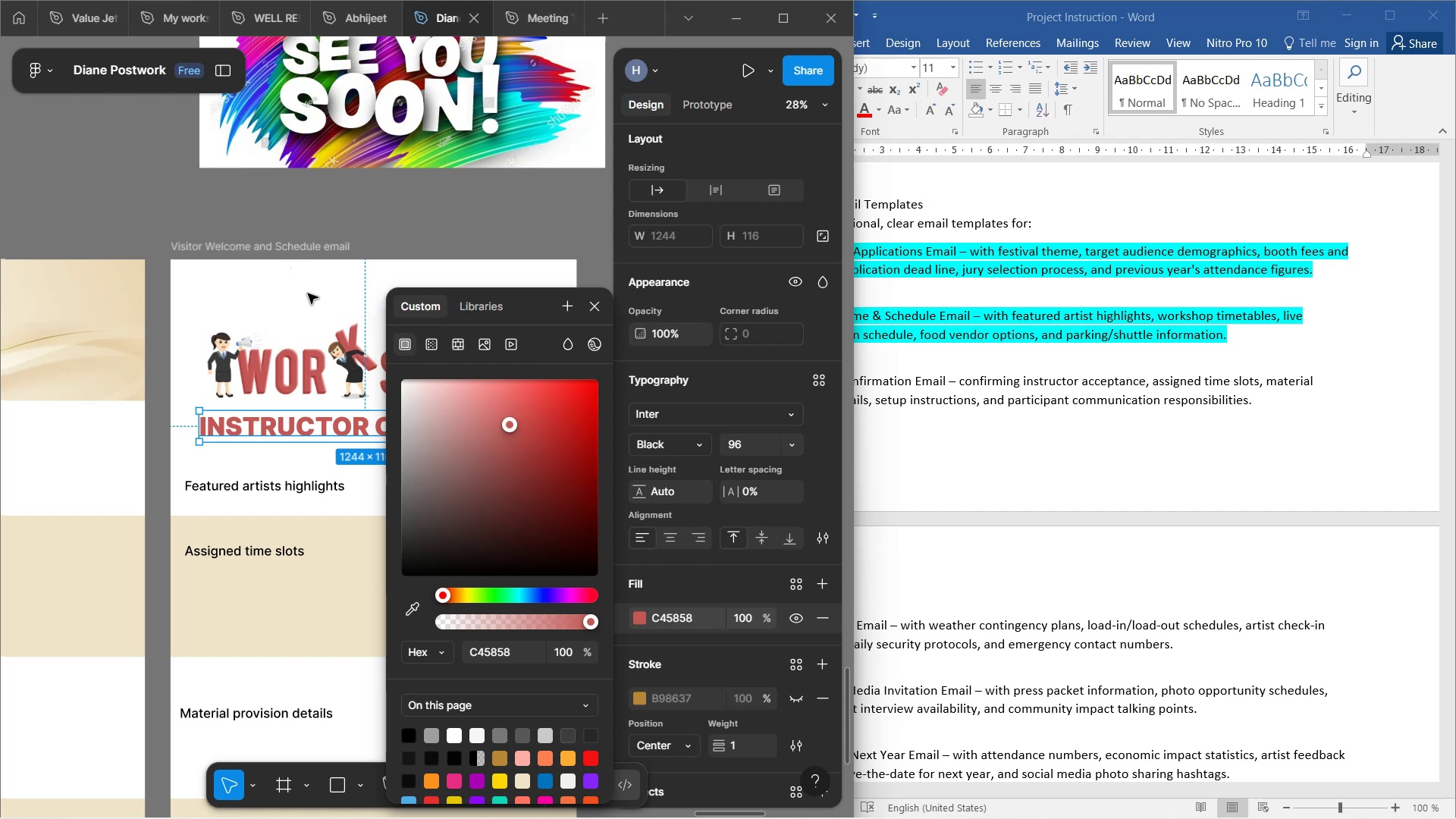 
wait(6.51)
 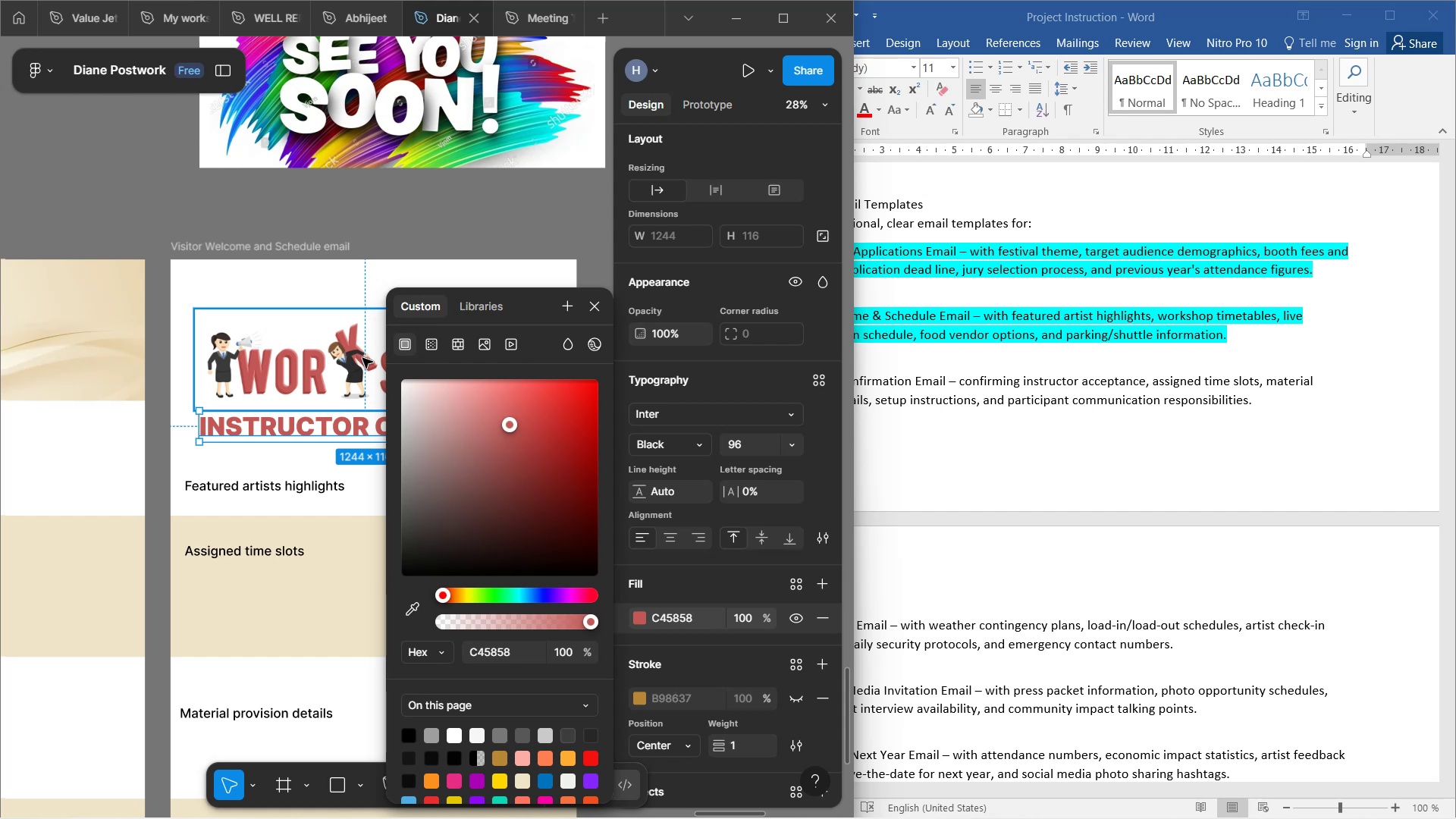 
scroll: coordinate [306, 446], scroll_direction: up, amount: 2.0
 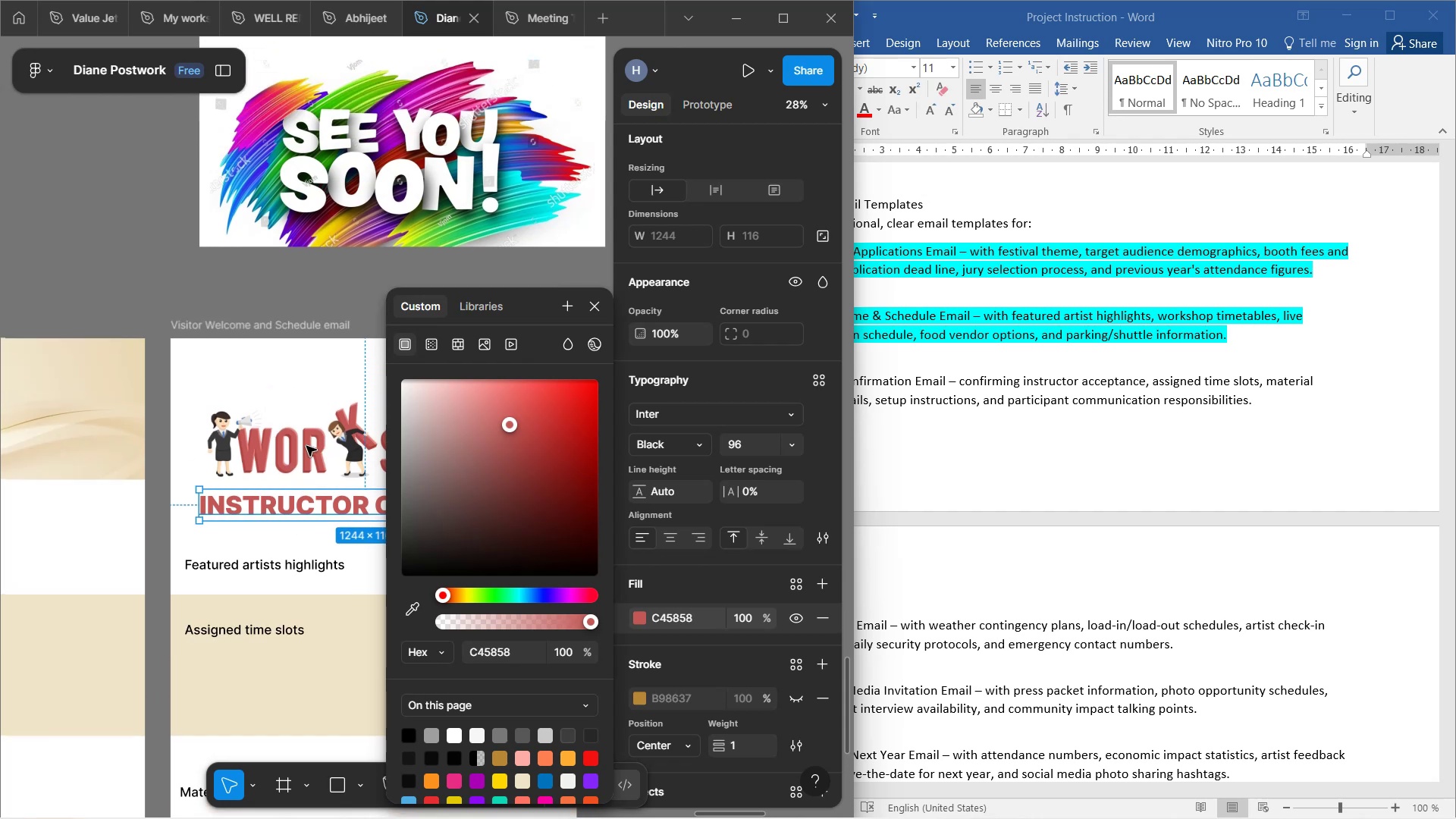 
hold_key(key=ControlLeft, duration=0.61)
 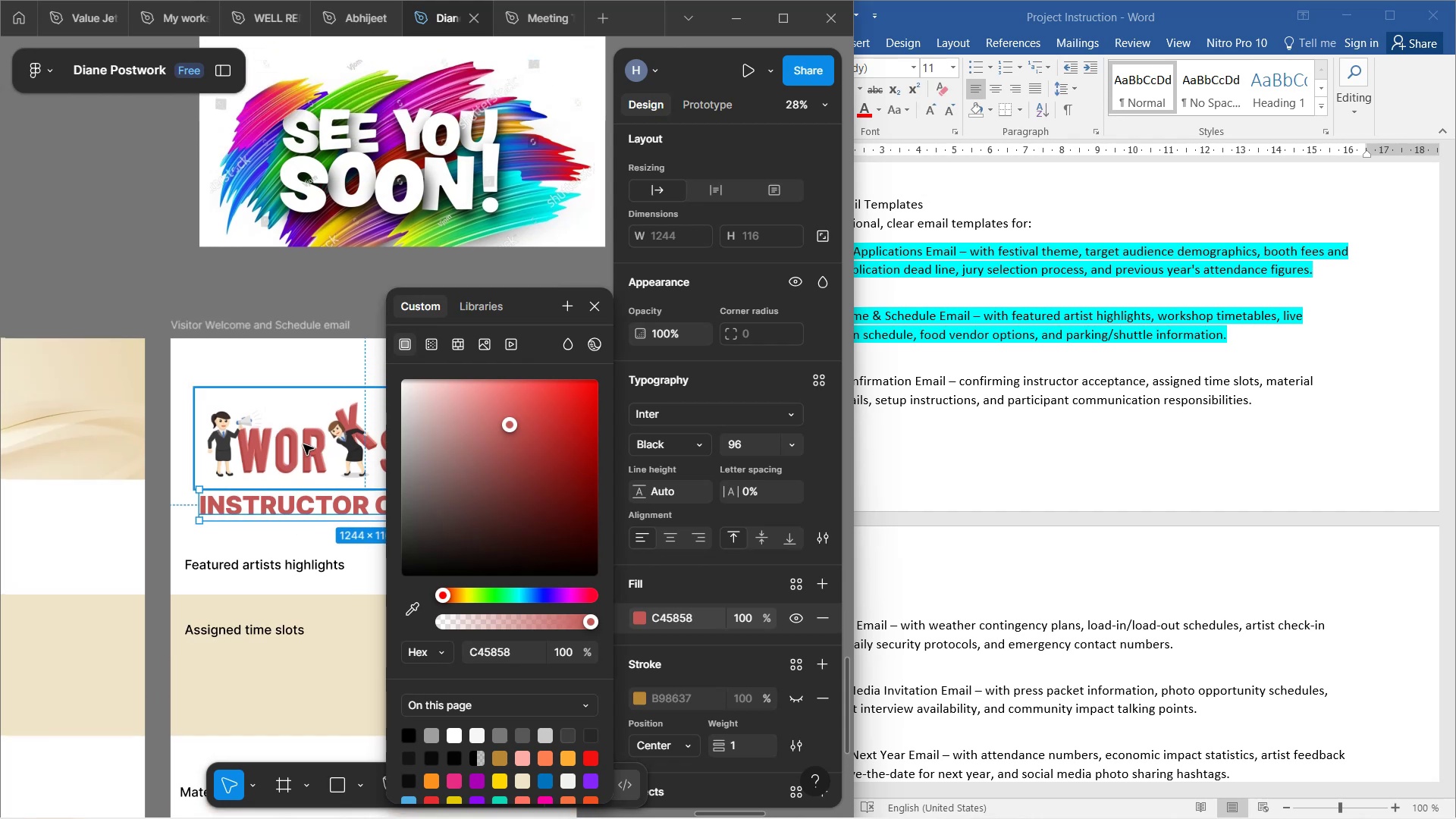 
scroll: coordinate [300, 443], scroll_direction: up, amount: 1.0
 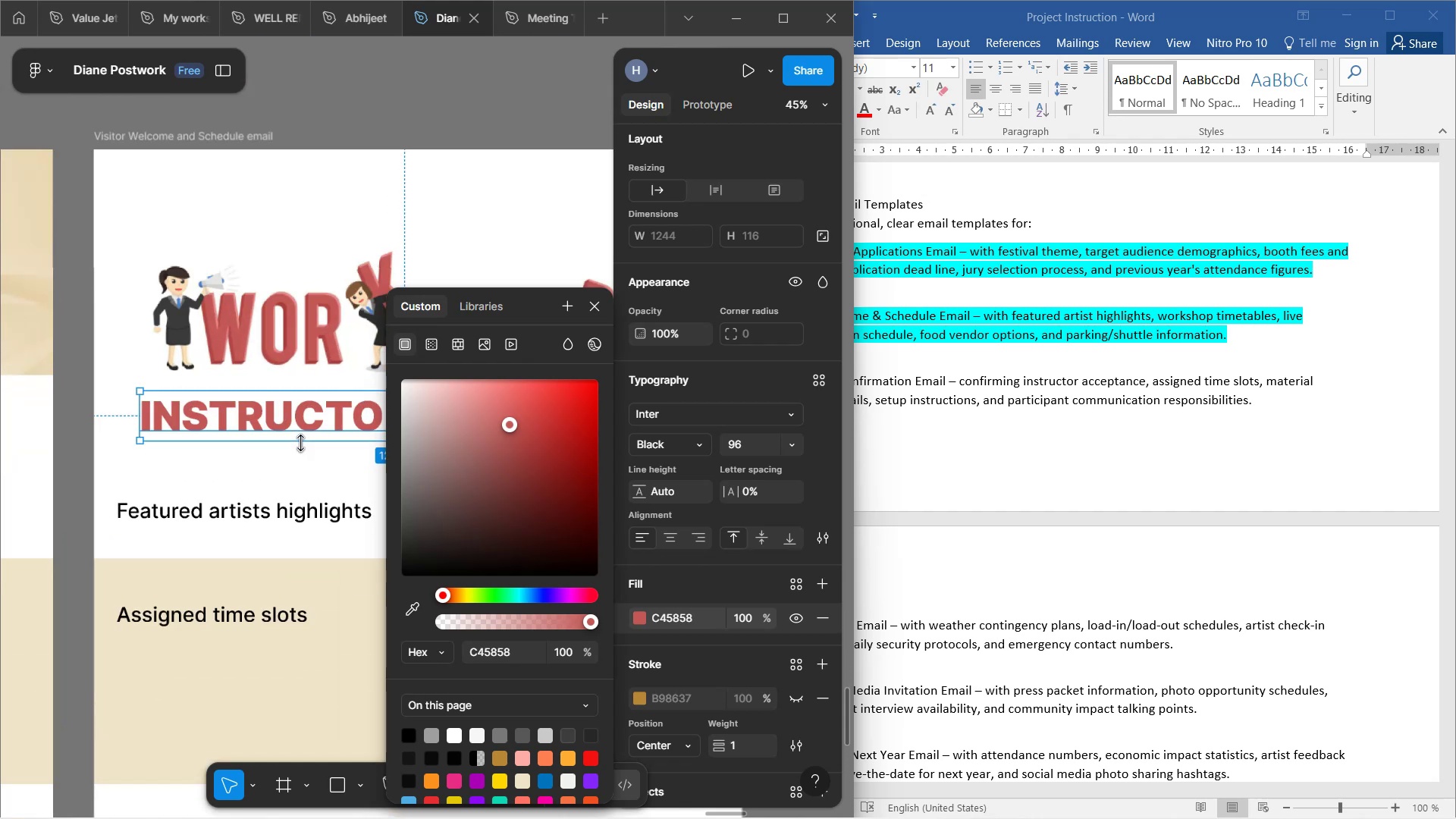 
hold_key(key=ControlLeft, duration=0.96)
 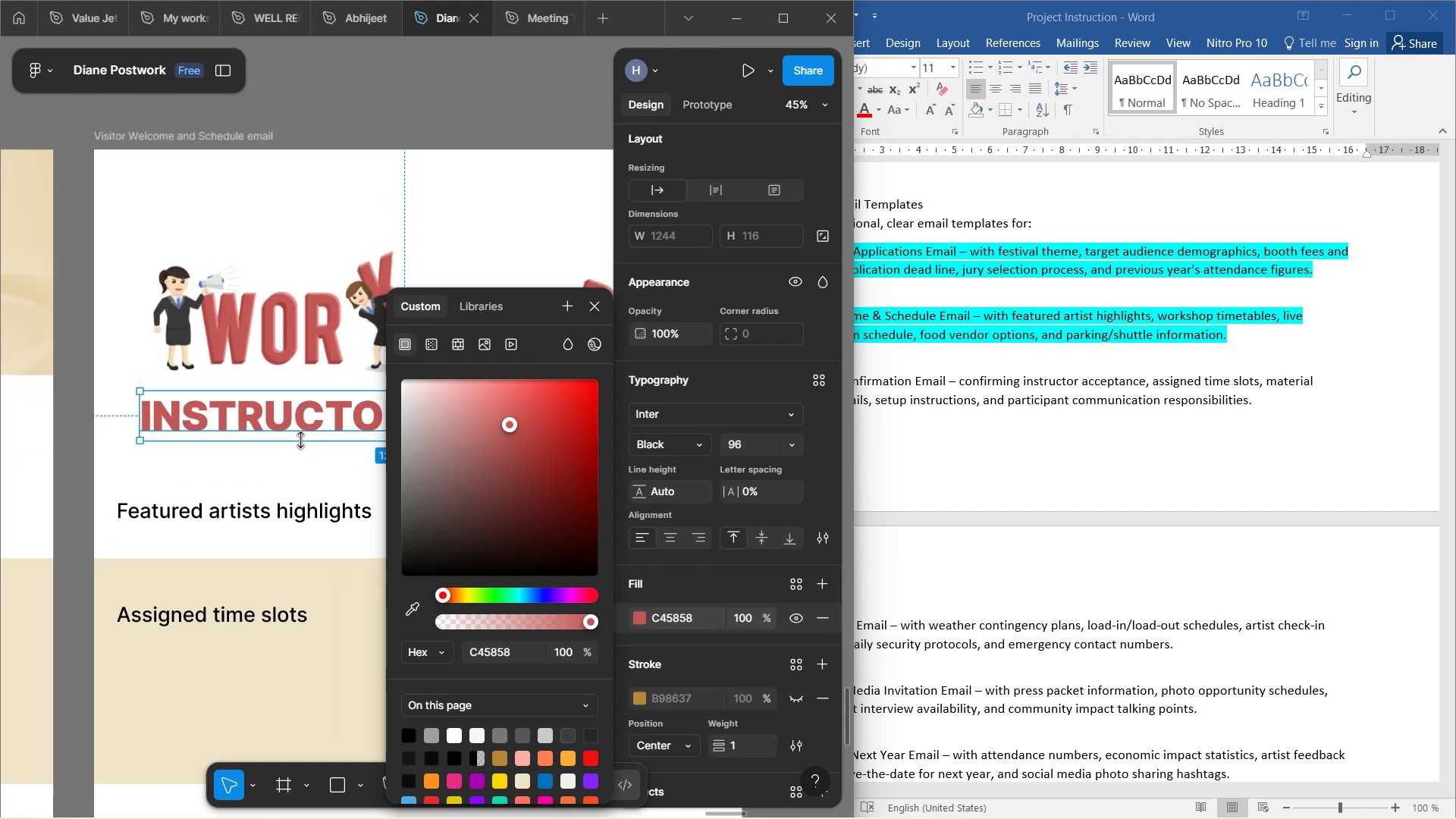 
hold_key(key=ShiftLeft, duration=0.94)
scroll: coordinate [300, 438], scroll_direction: down, amount: 5.0
 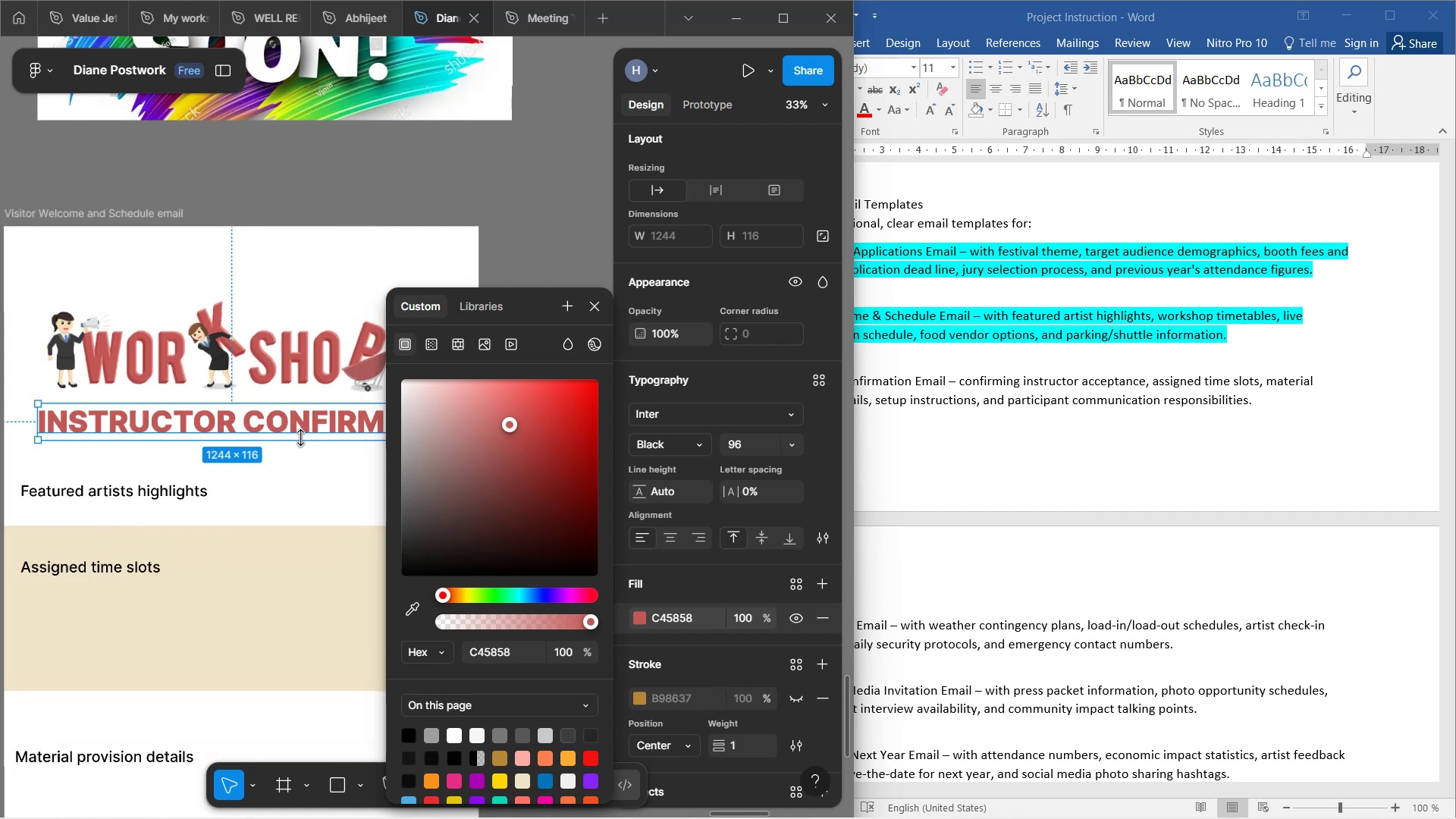 
hold_key(key=ControlLeft, duration=0.93)
 